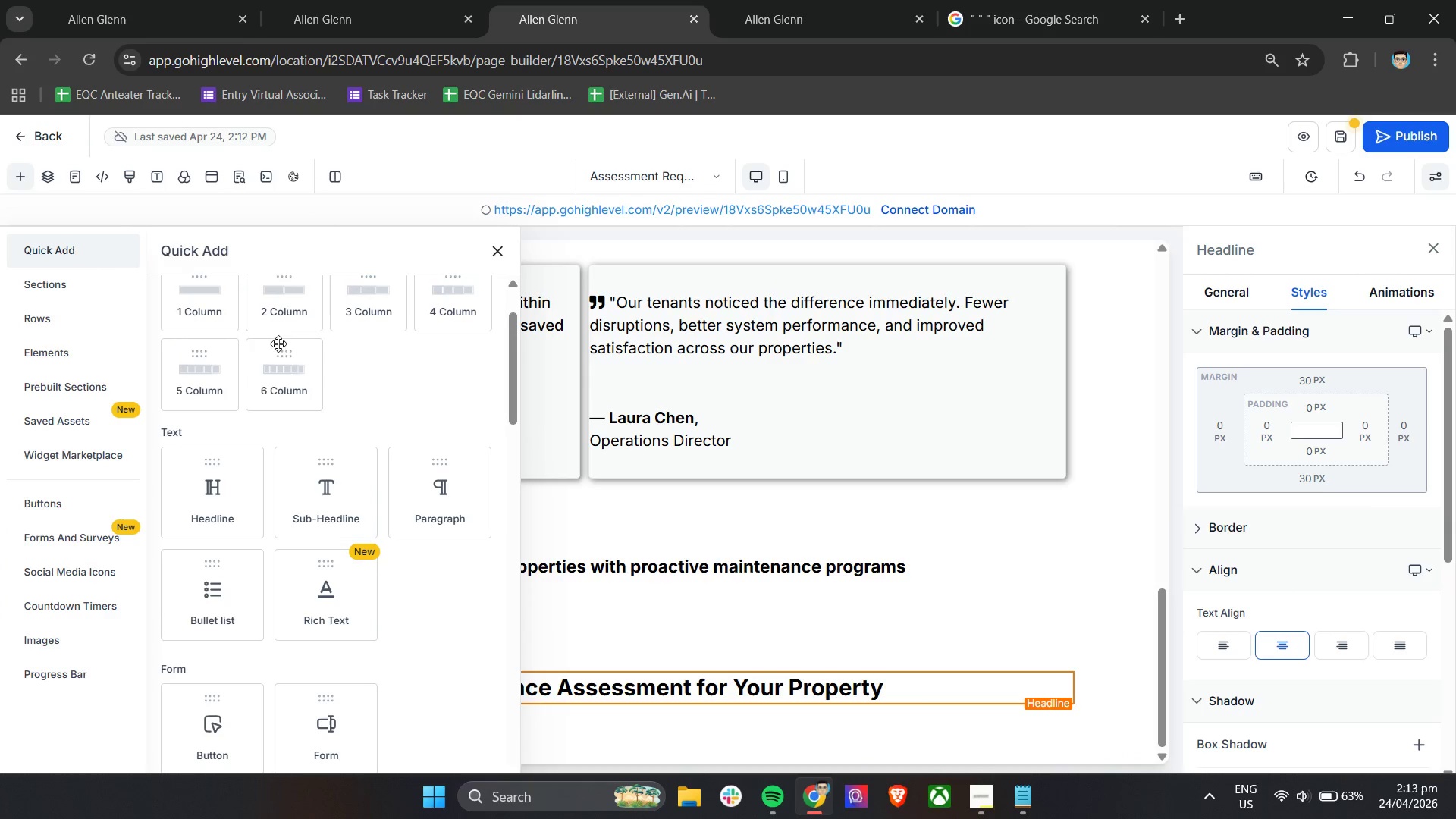 
left_click_drag(start_coordinate=[318, 499], to_coordinate=[573, 699])
 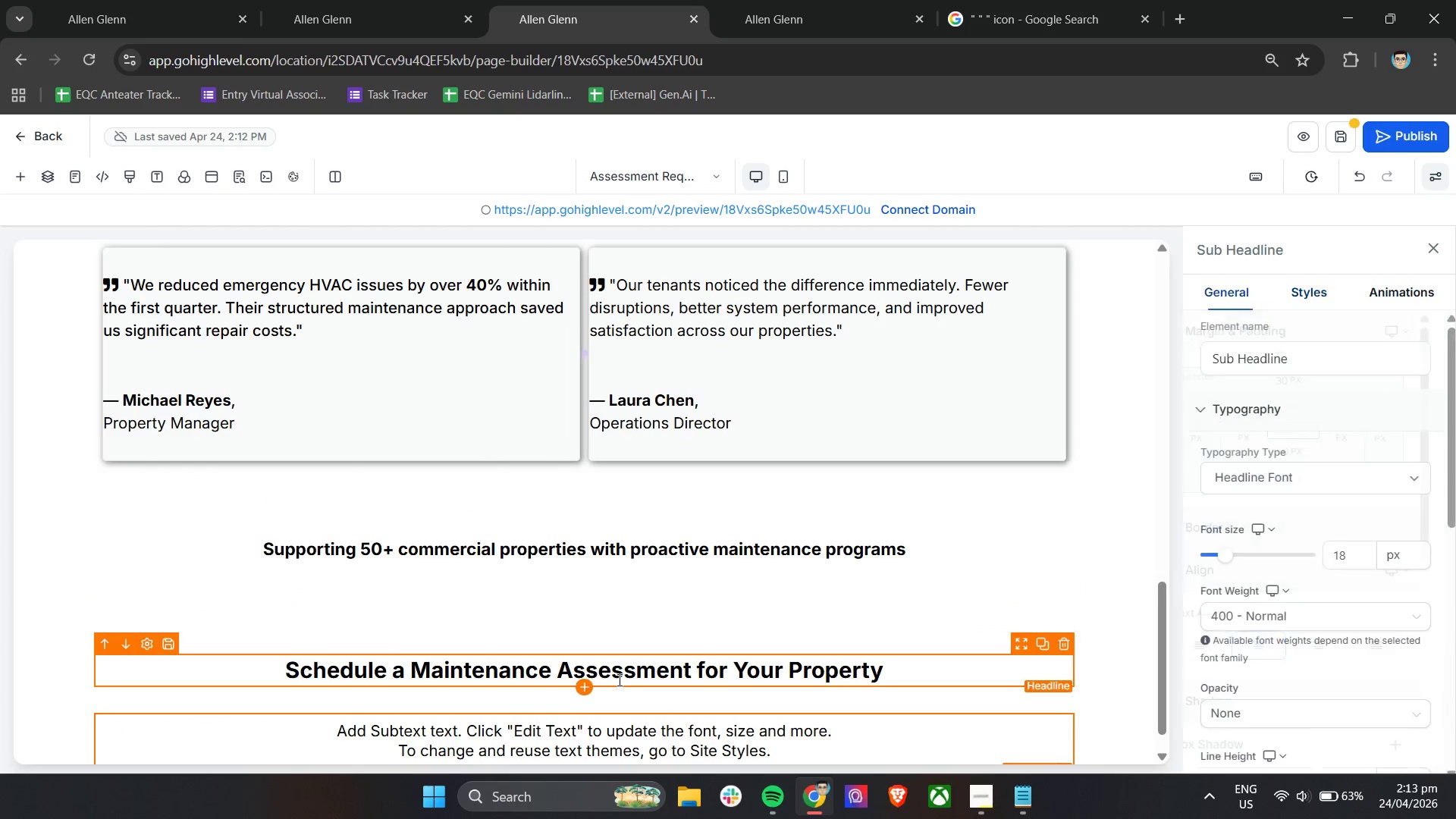 
scroll: coordinate [636, 675], scroll_direction: down, amount: 3.0
 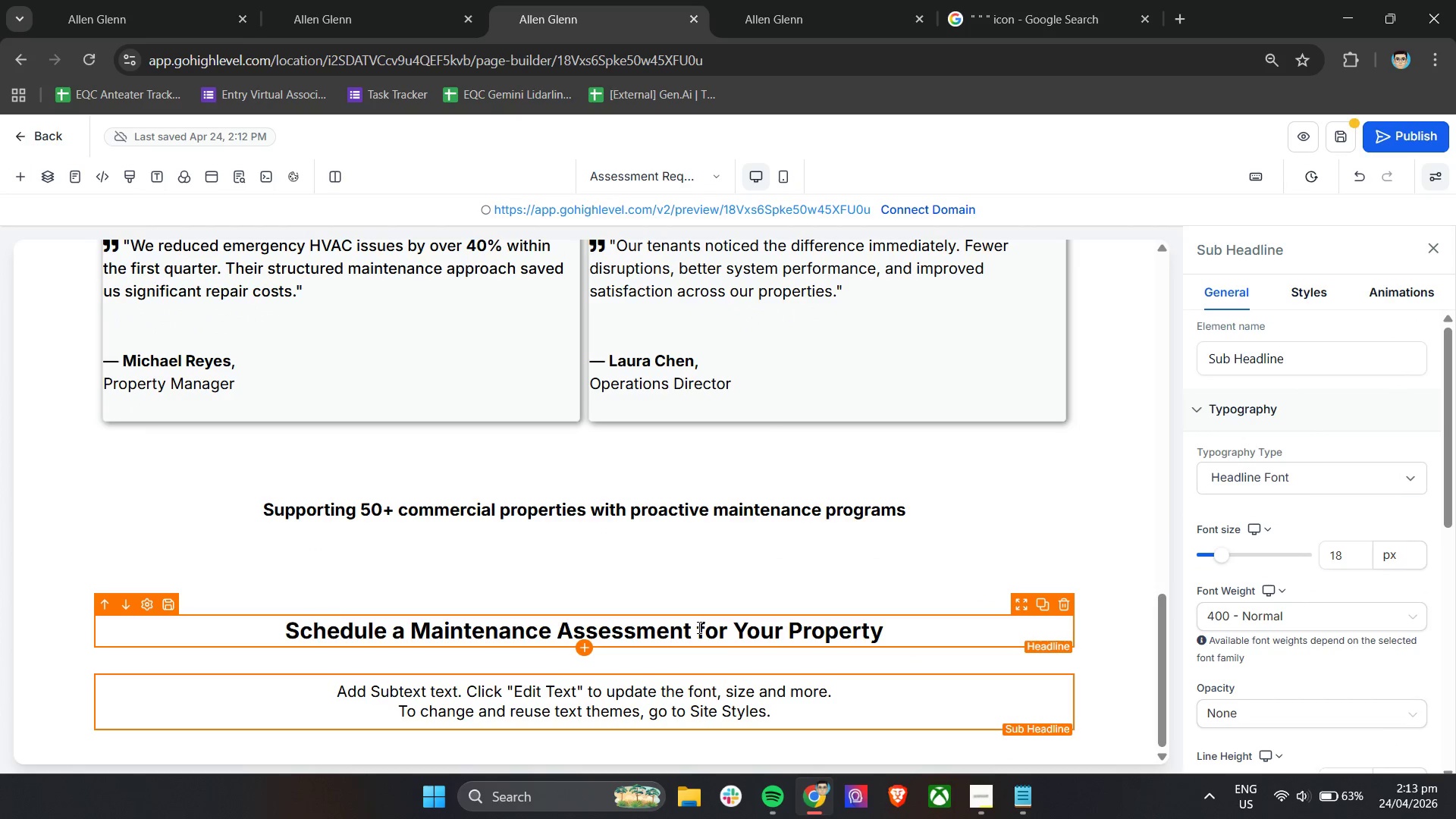 
left_click([698, 627])
 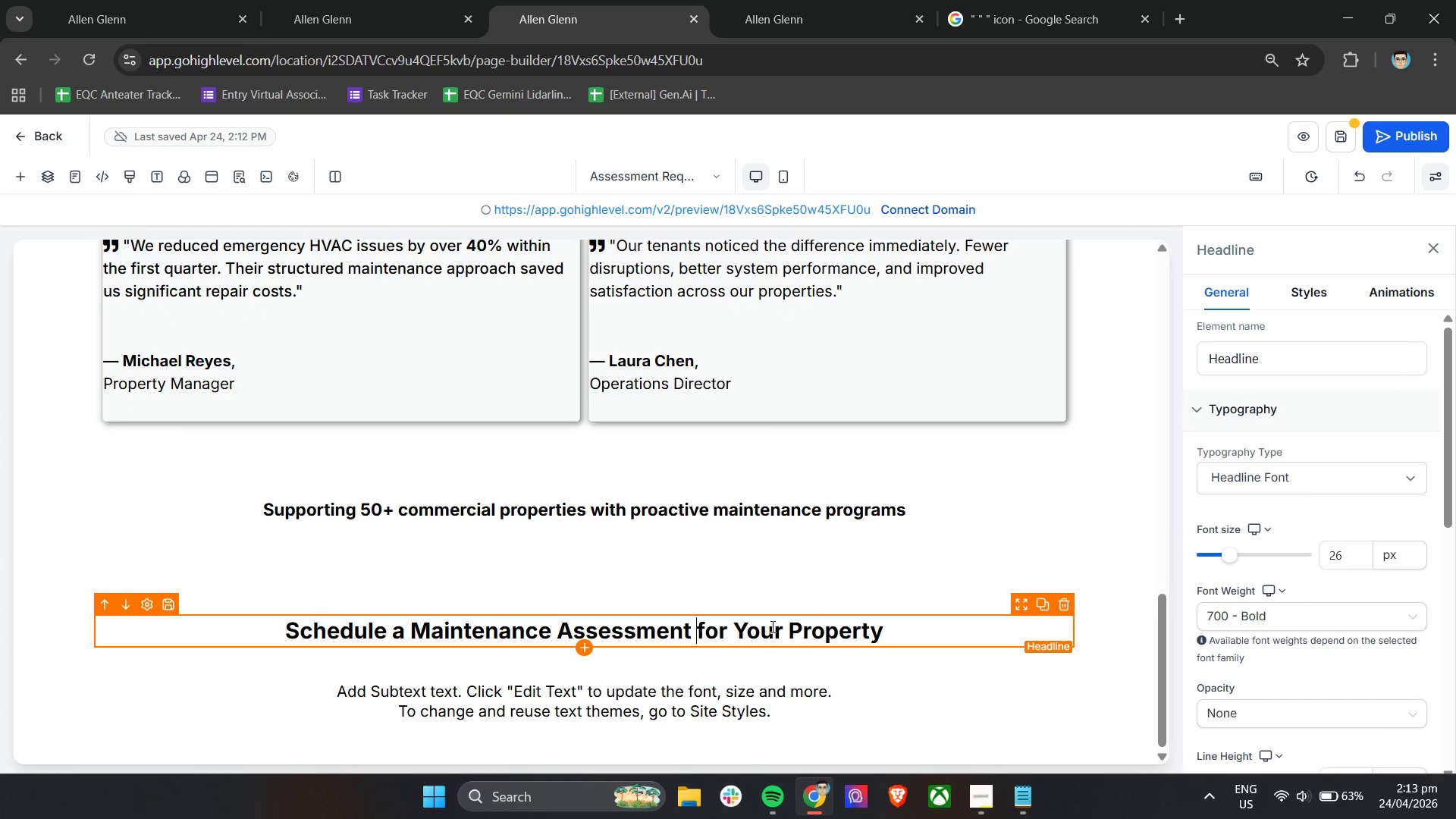 
left_click([1322, 290])
 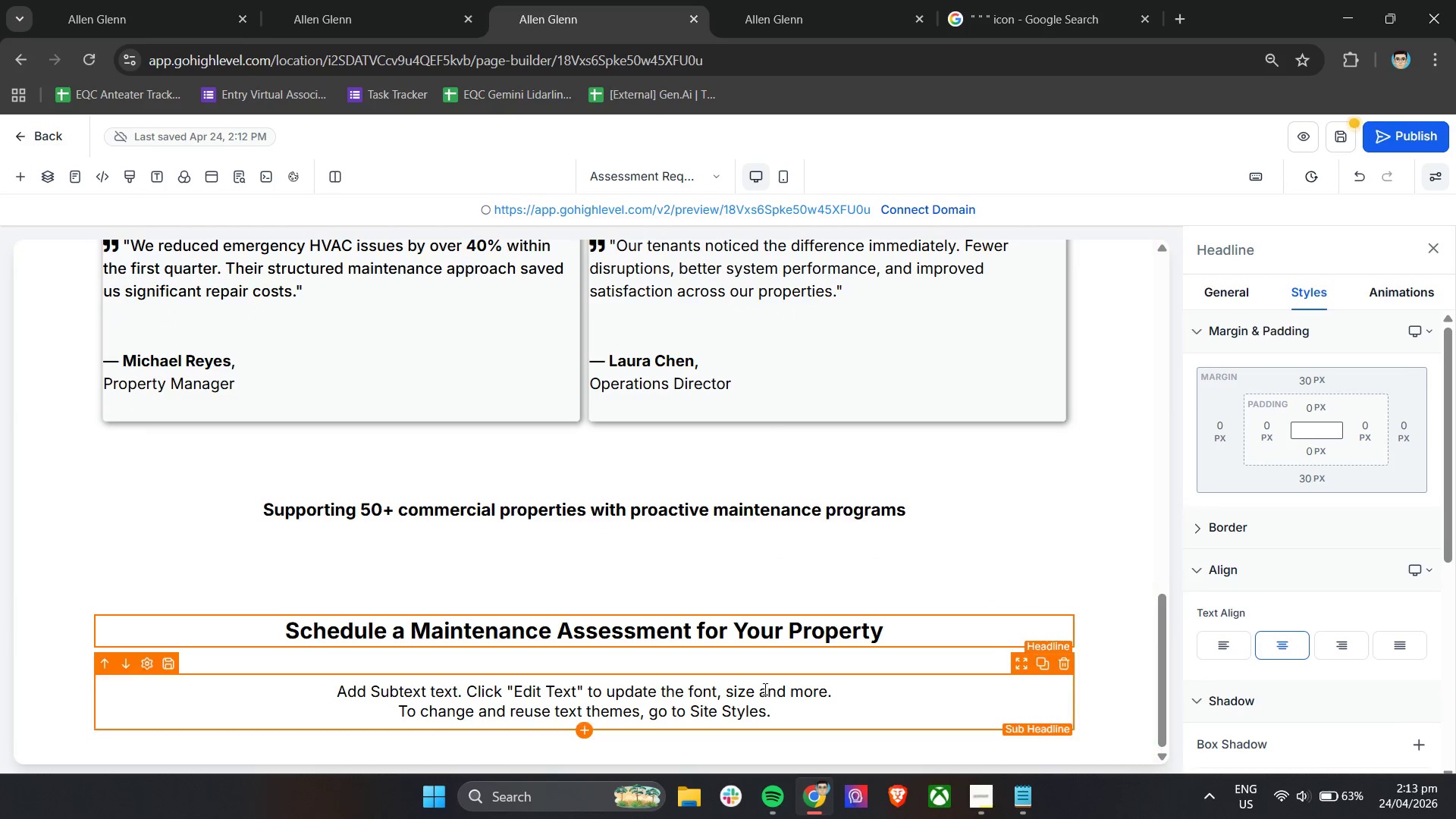 
scroll: coordinate [1270, 543], scroll_direction: up, amount: 4.0
 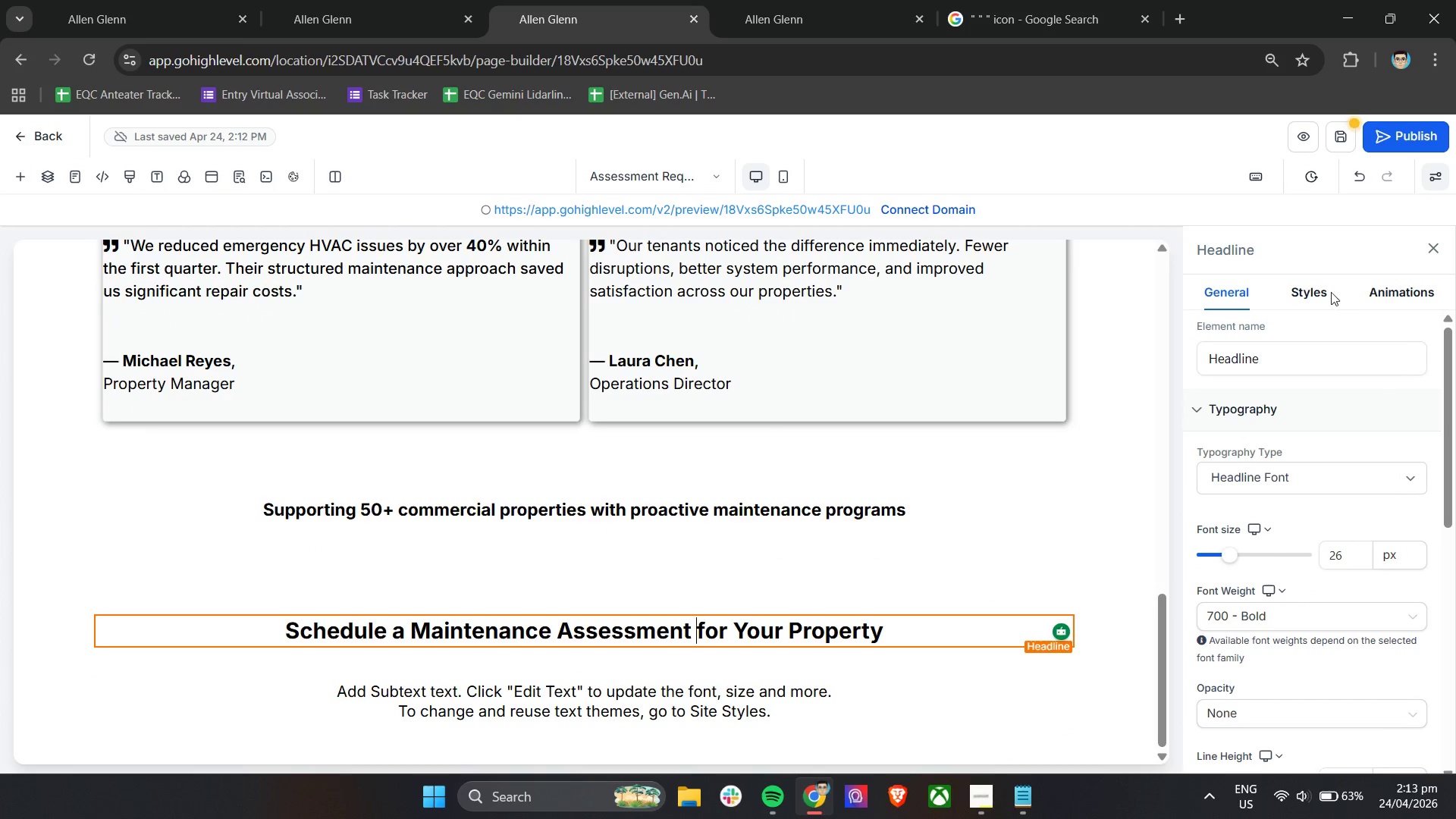 
left_click([755, 692])
 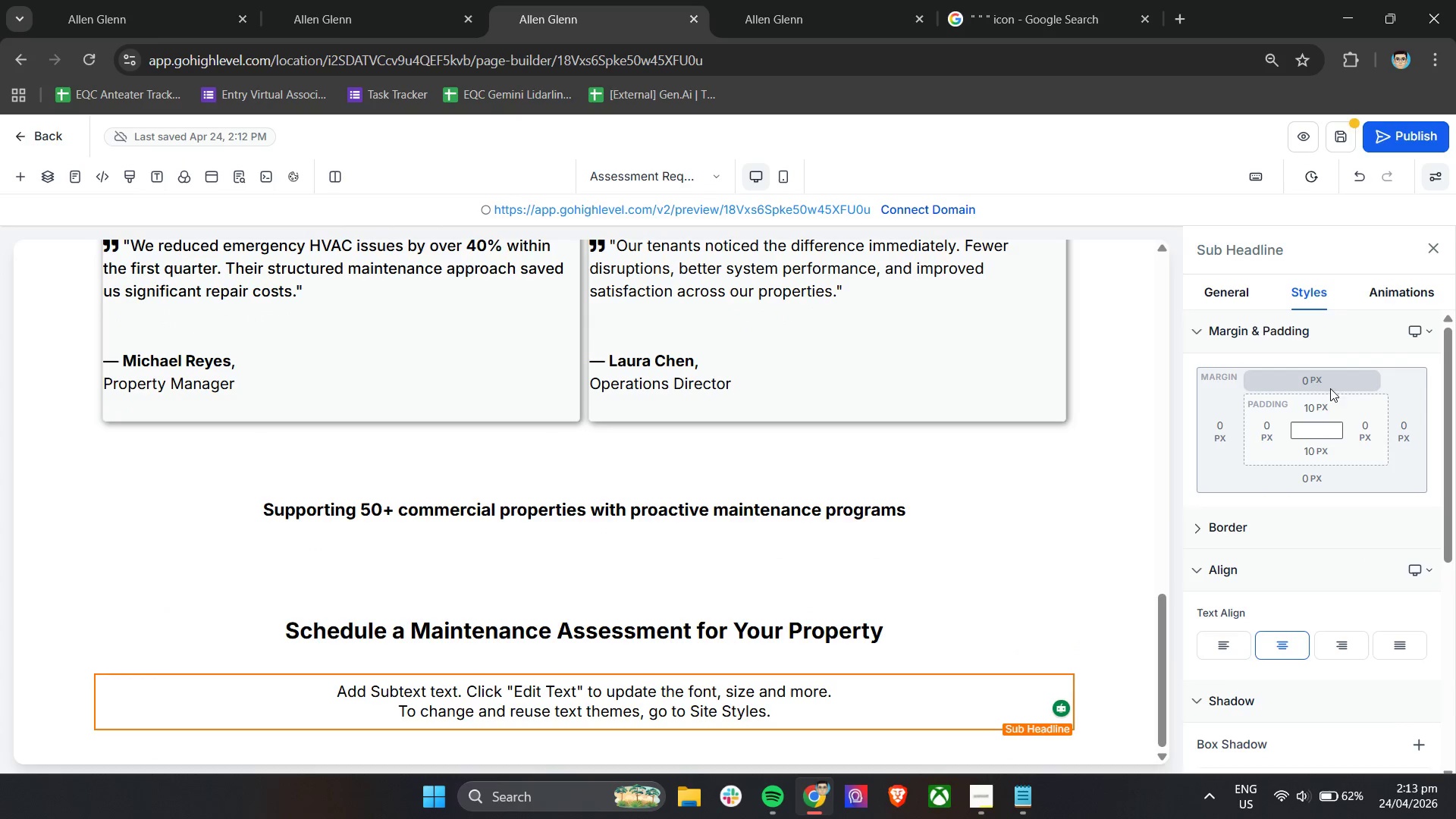 
left_click([1322, 385])
 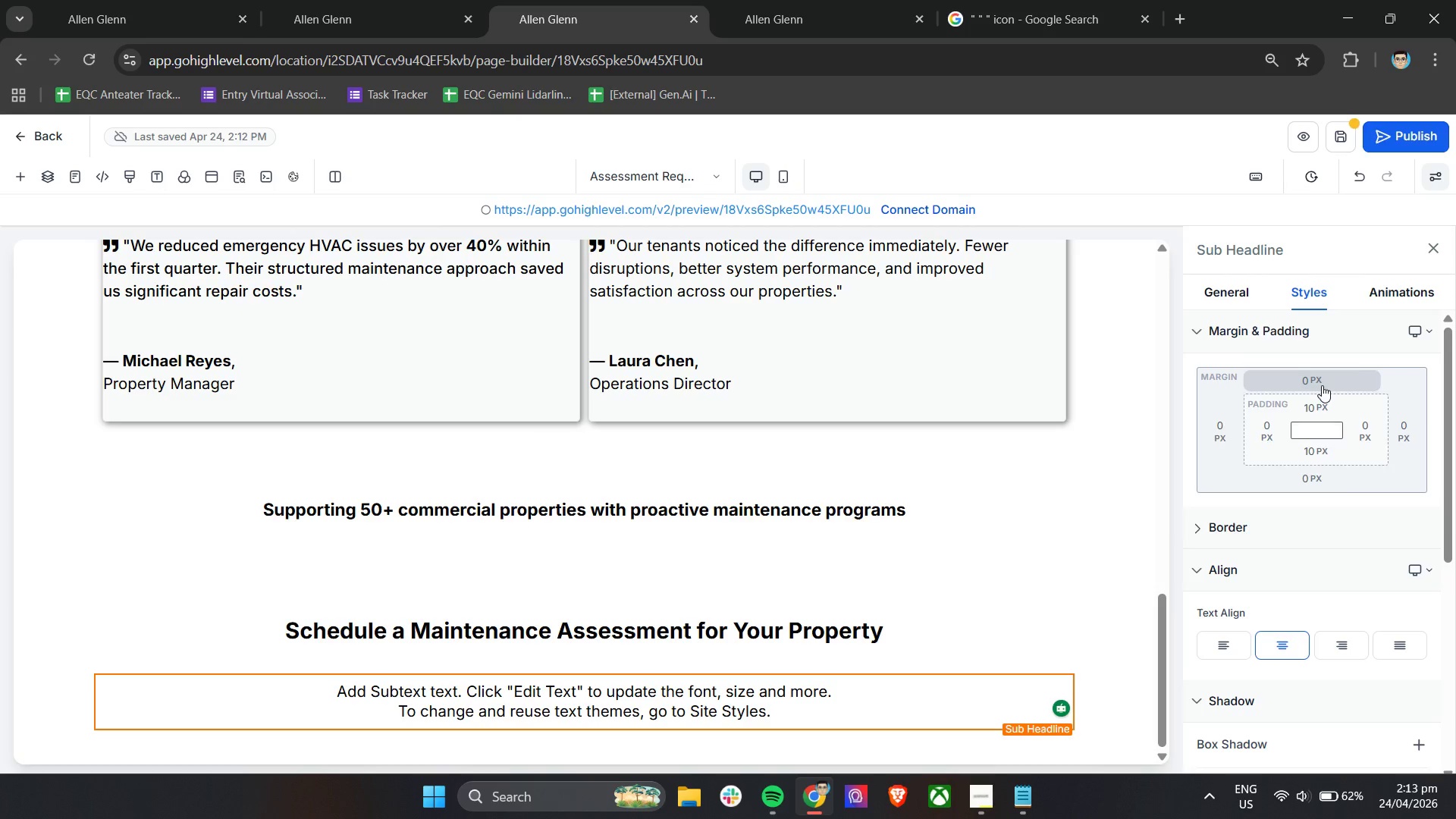 
key(Control+V)
 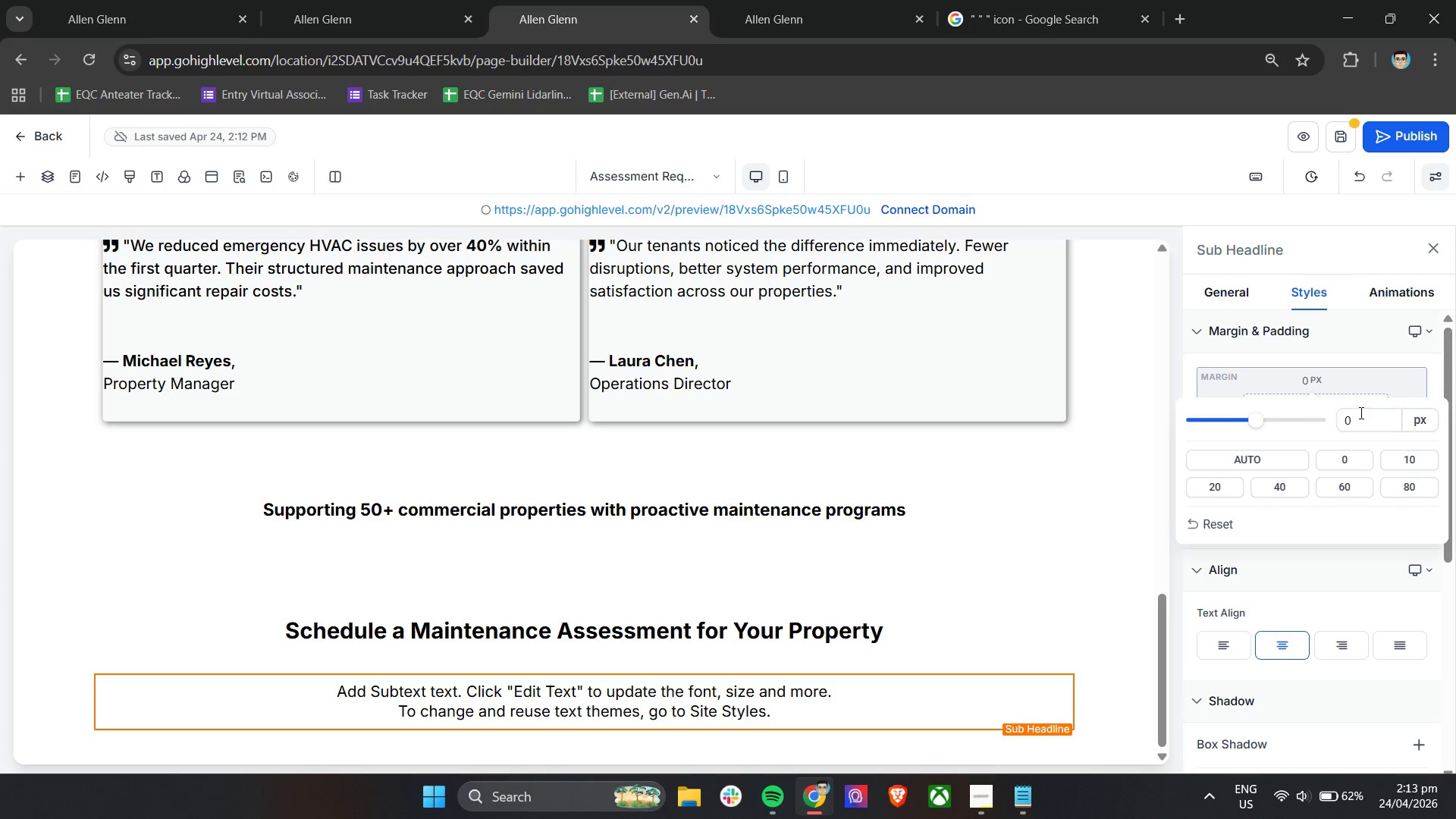 
left_click([1360, 415])
 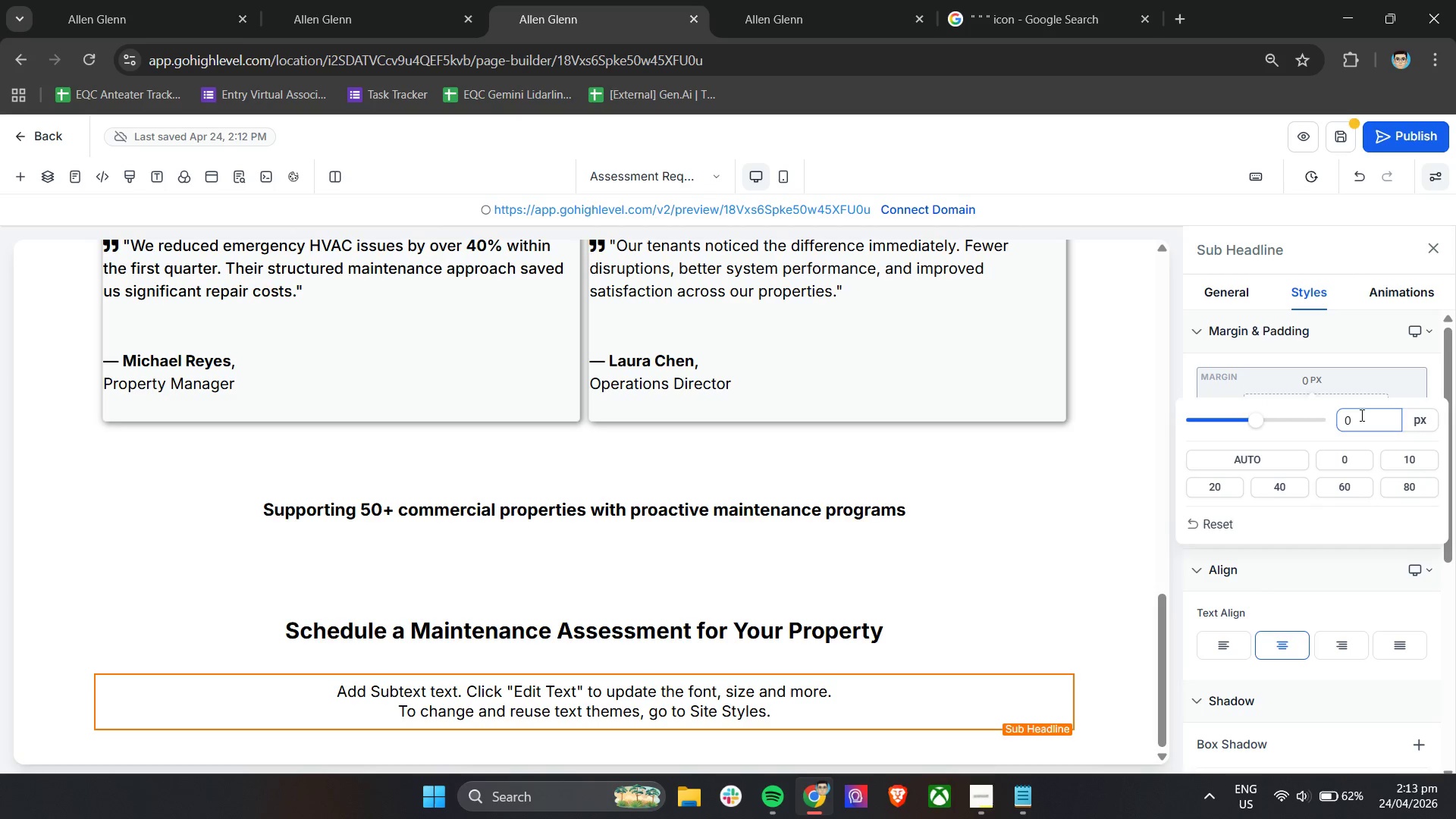 
key(Control+ControlLeft)
 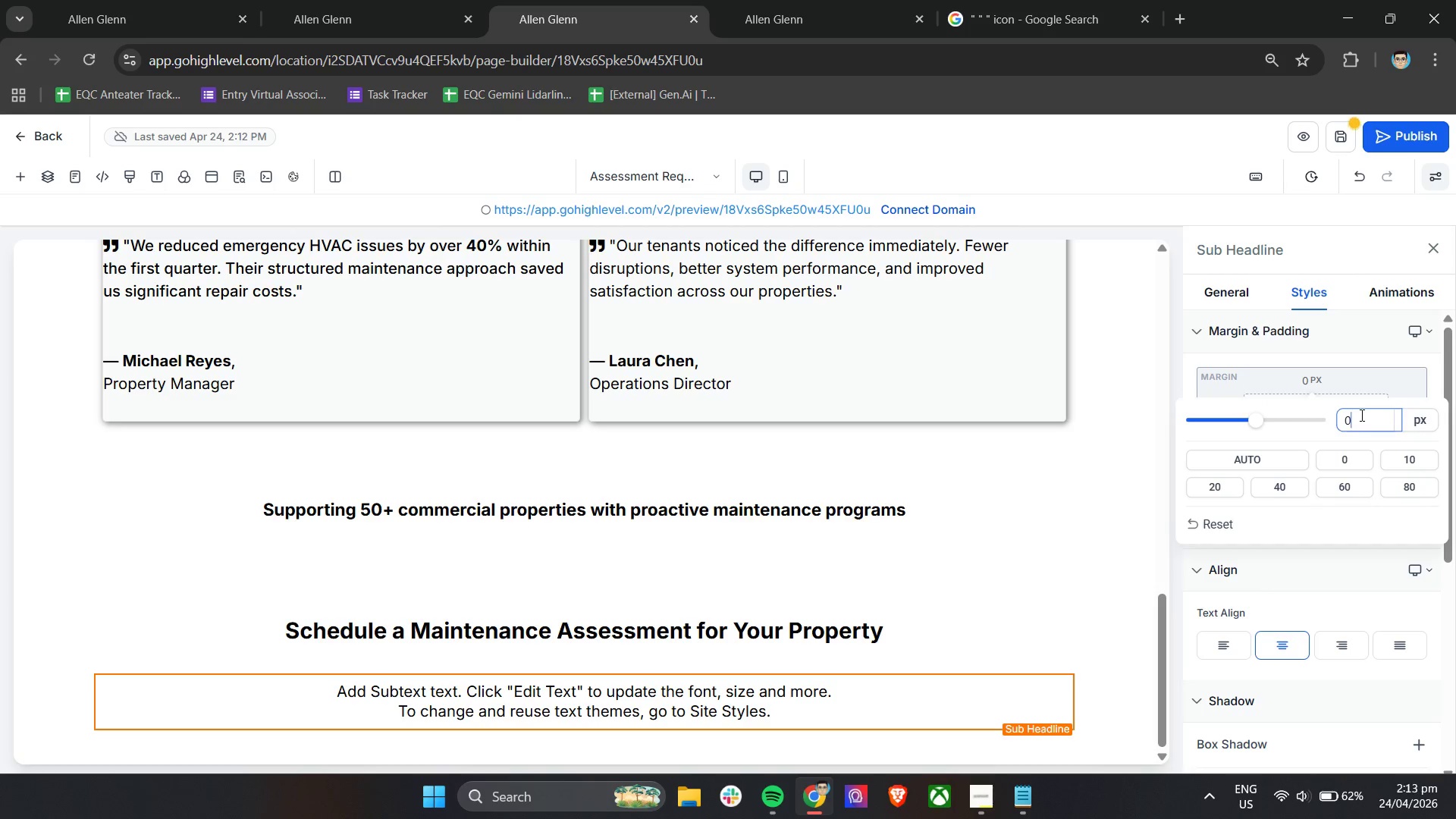 
key(Control+V)
 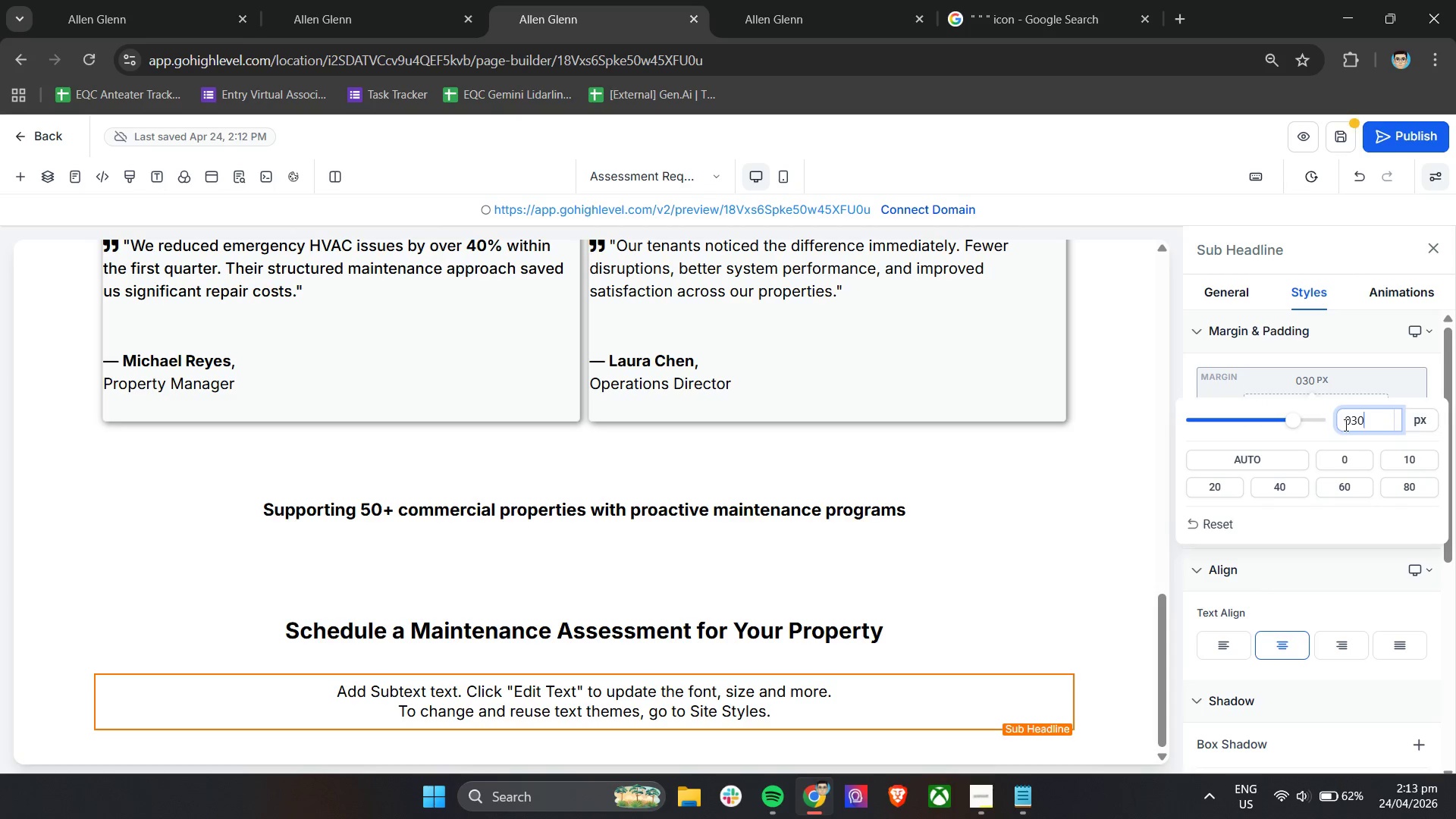 
left_click_drag(start_coordinate=[1361, 422], to_coordinate=[1331, 422])
 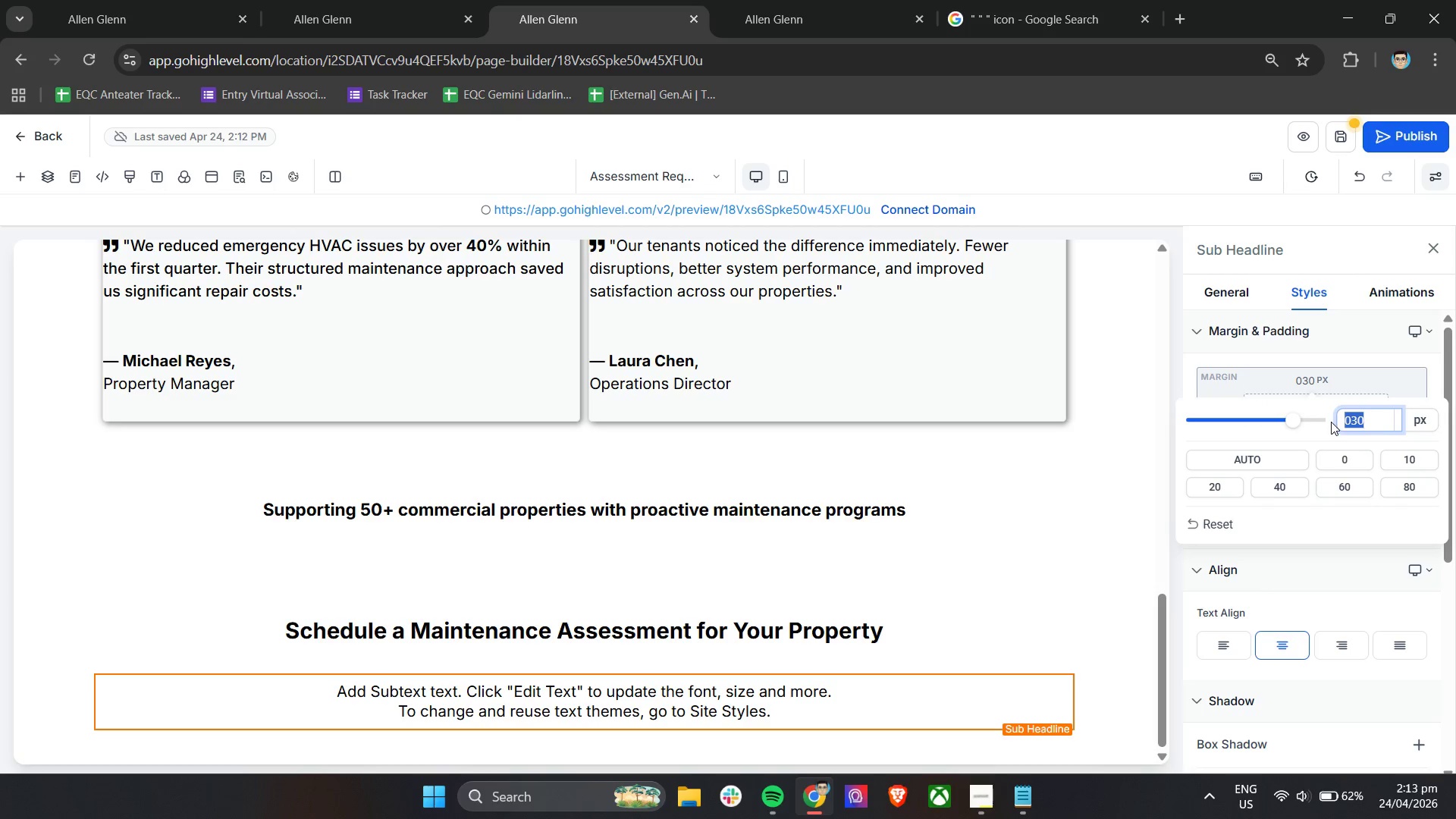 
key(Control+V)
 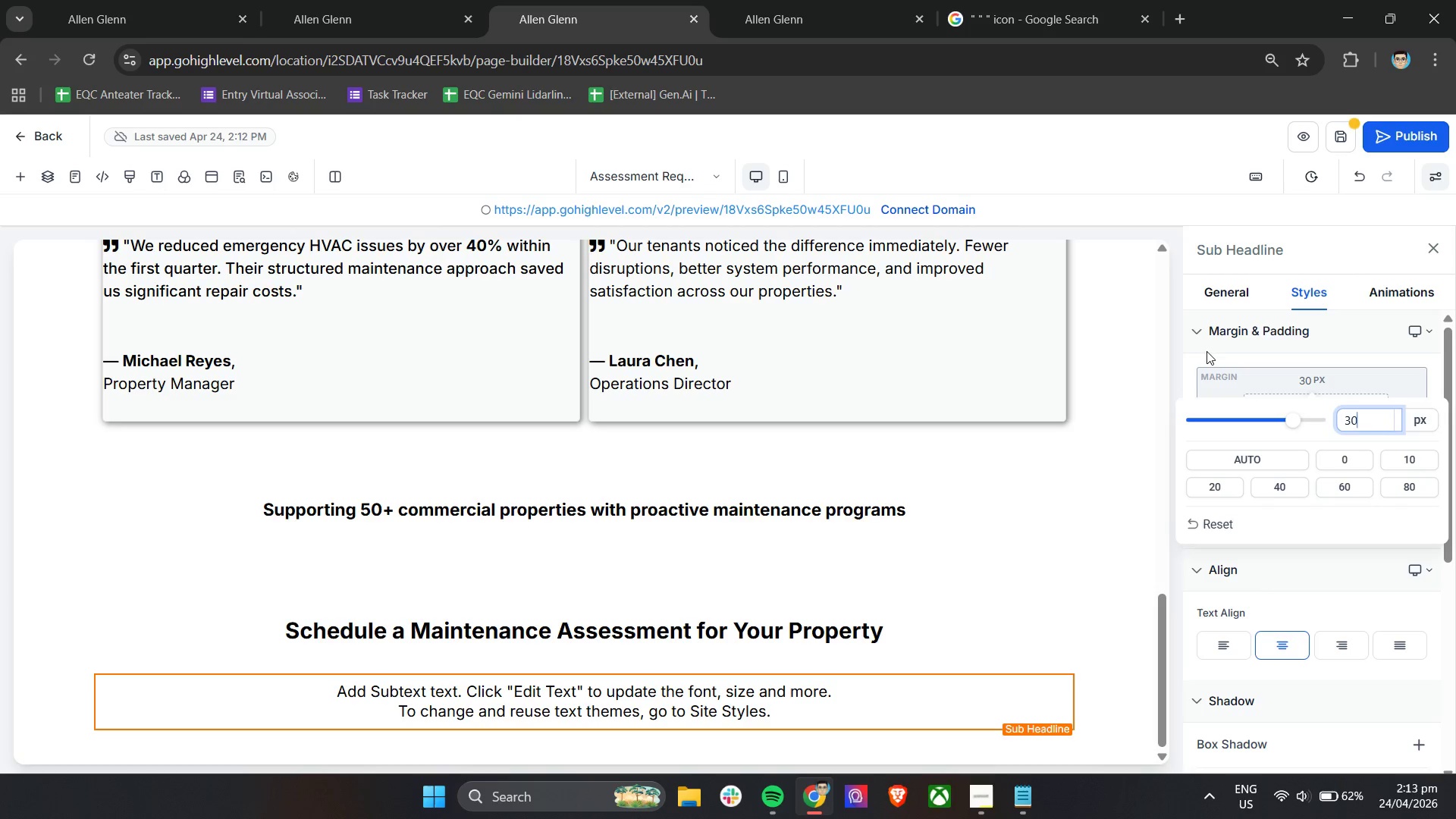 
left_click([1194, 349])
 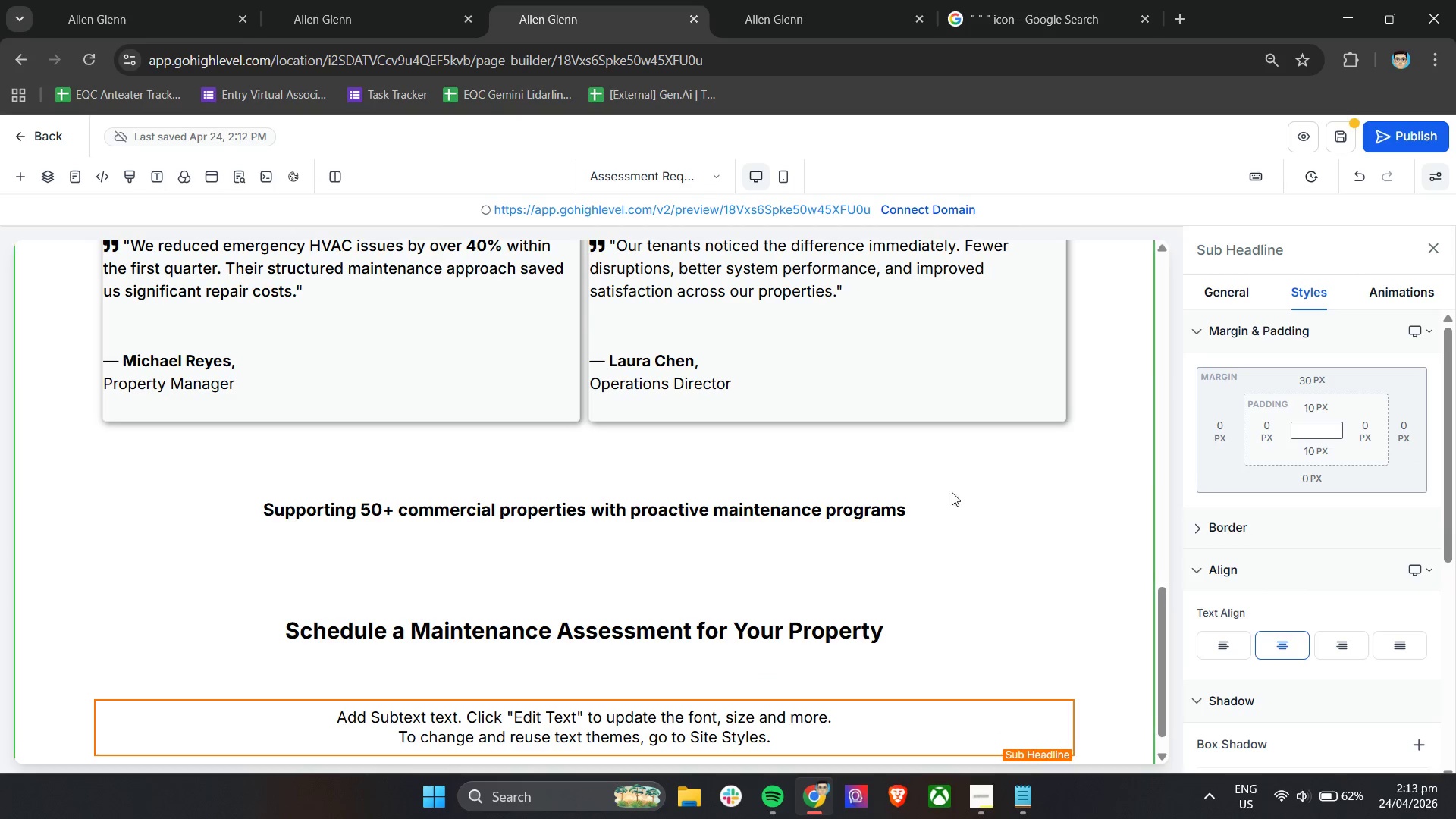 
scroll: coordinate [738, 607], scroll_direction: down, amount: 5.0
 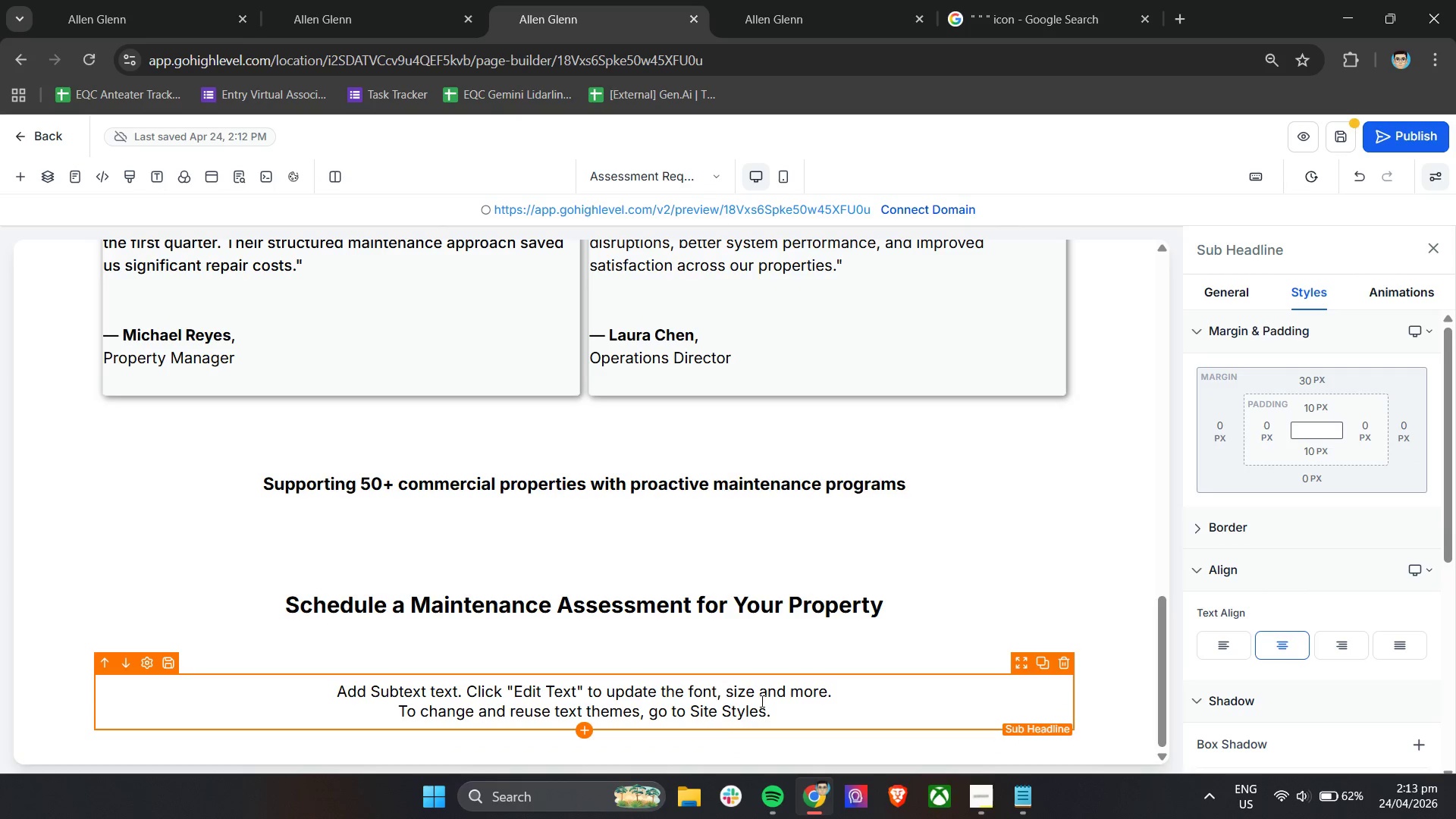 
double_click([771, 701])
 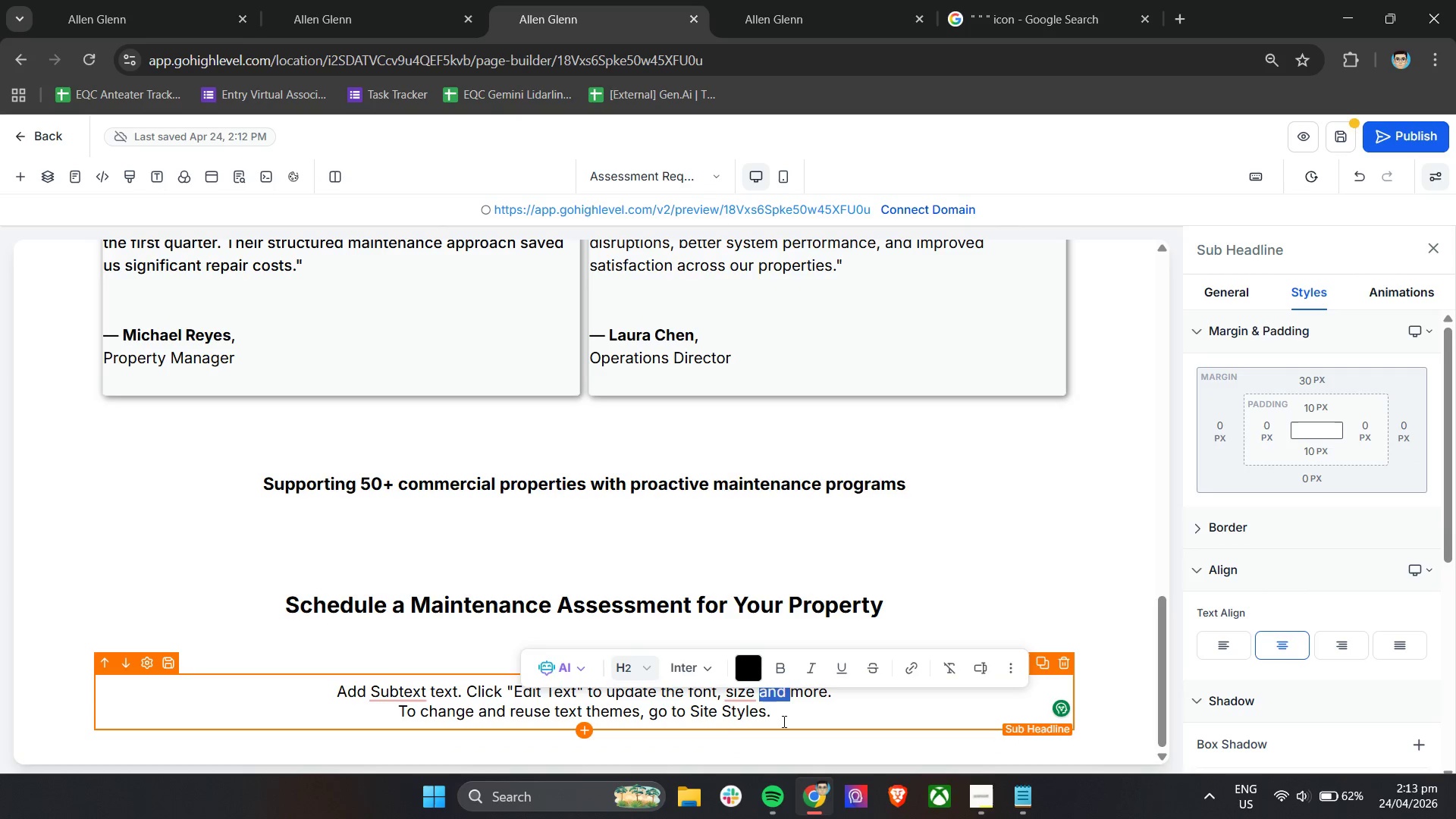 
double_click([783, 721])
 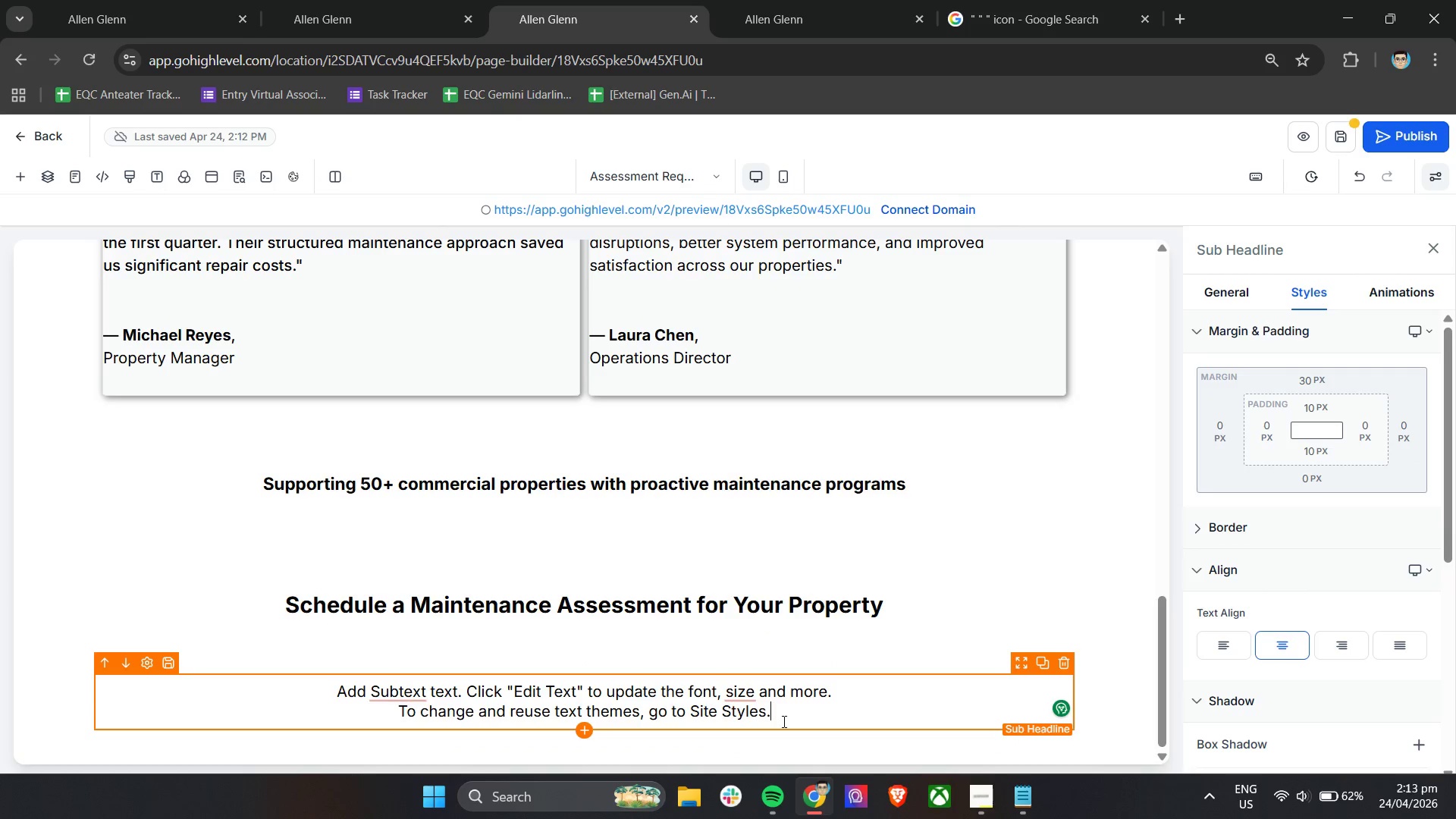 
triple_click([783, 721])
 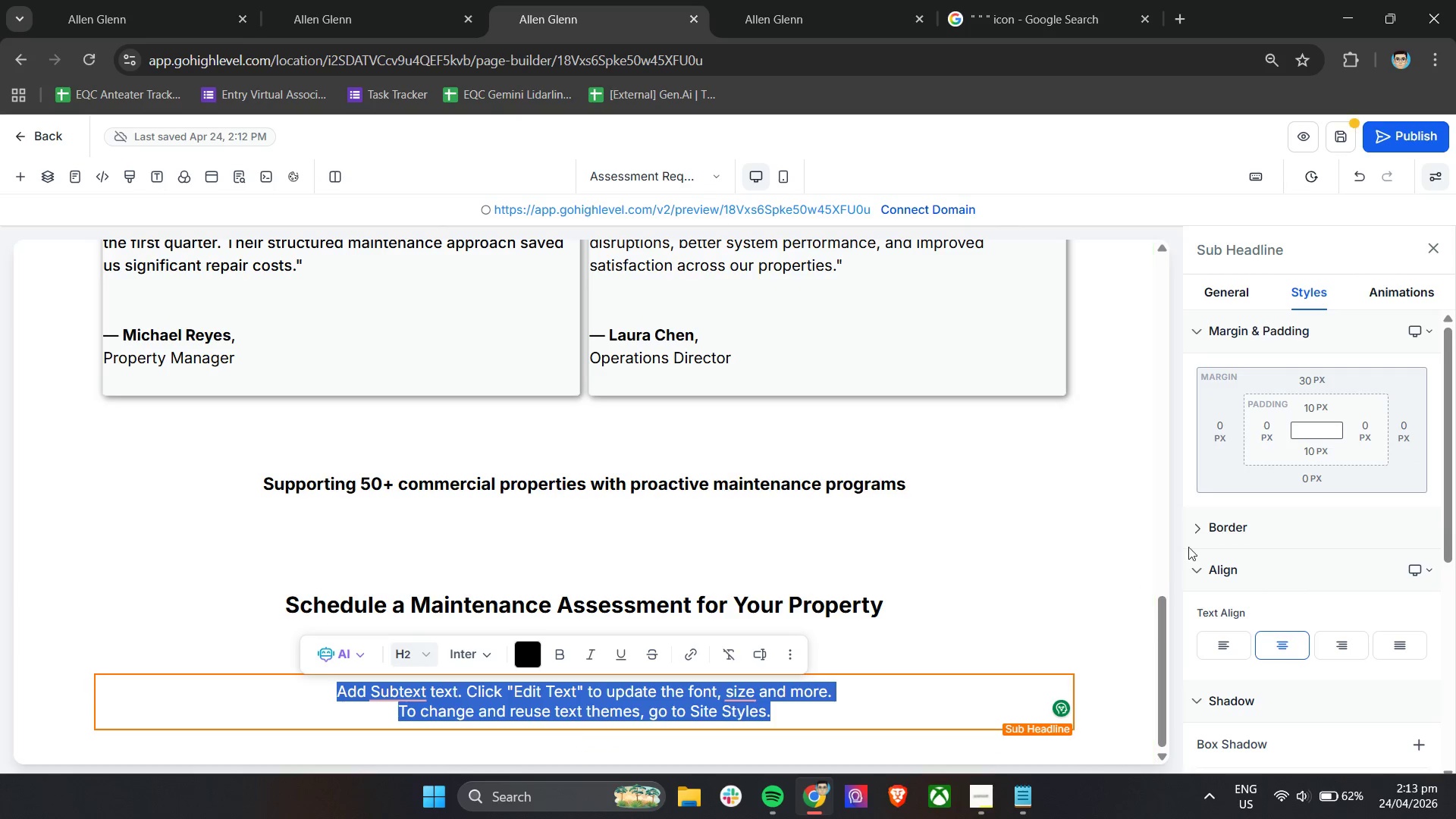 
key(Backspace)
 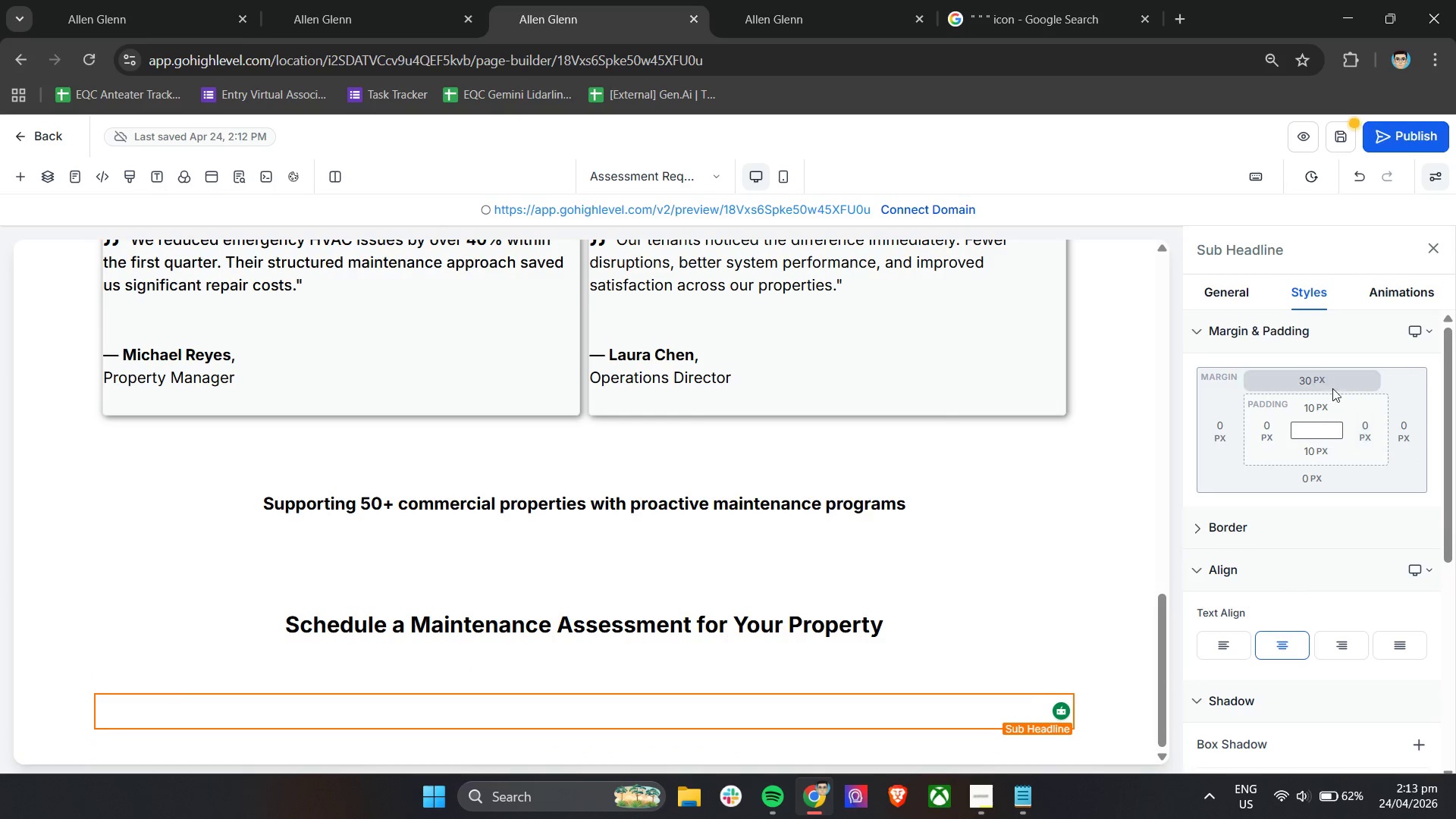 
left_click([1321, 381])
 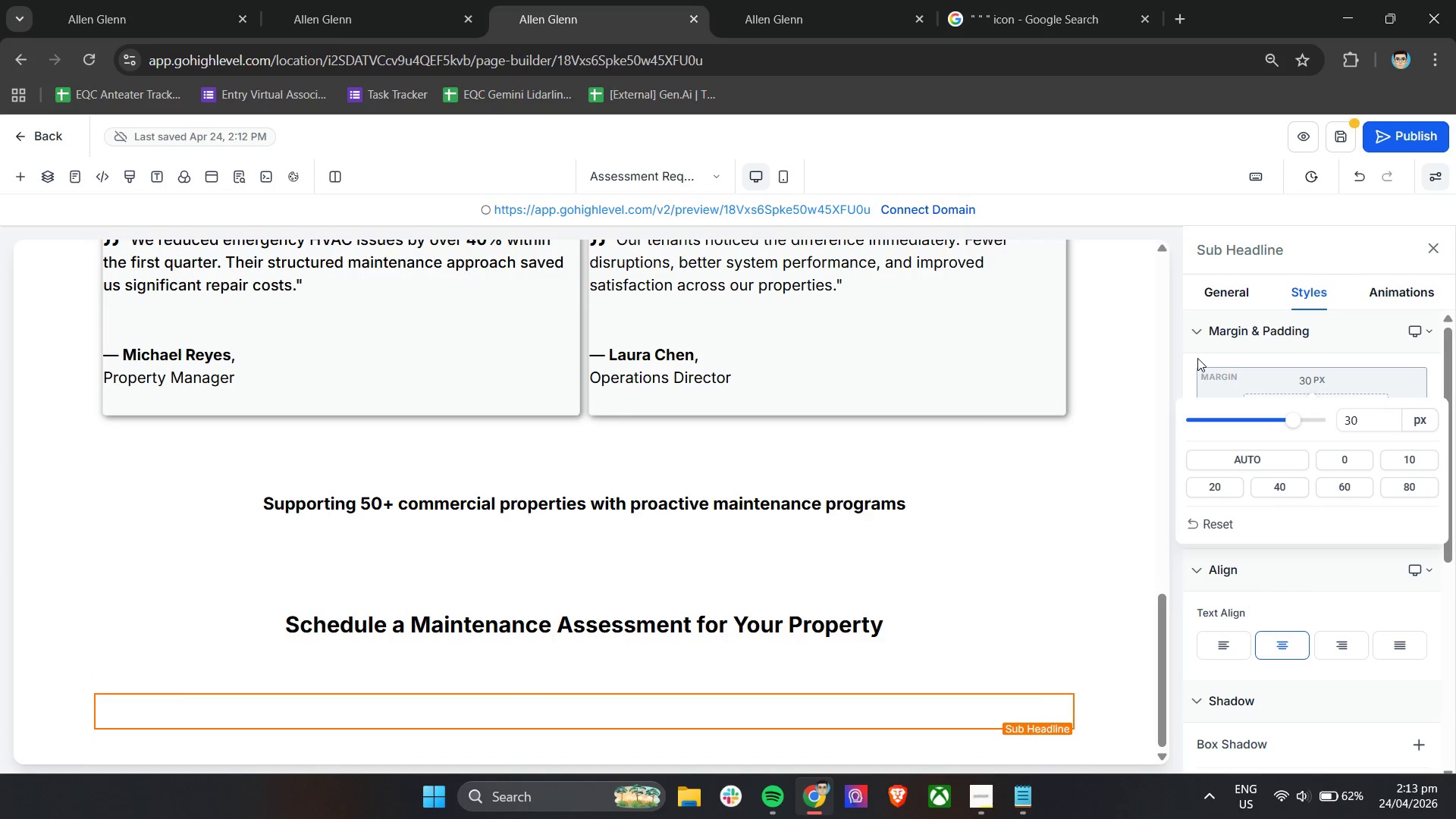 
left_click([1189, 365])
 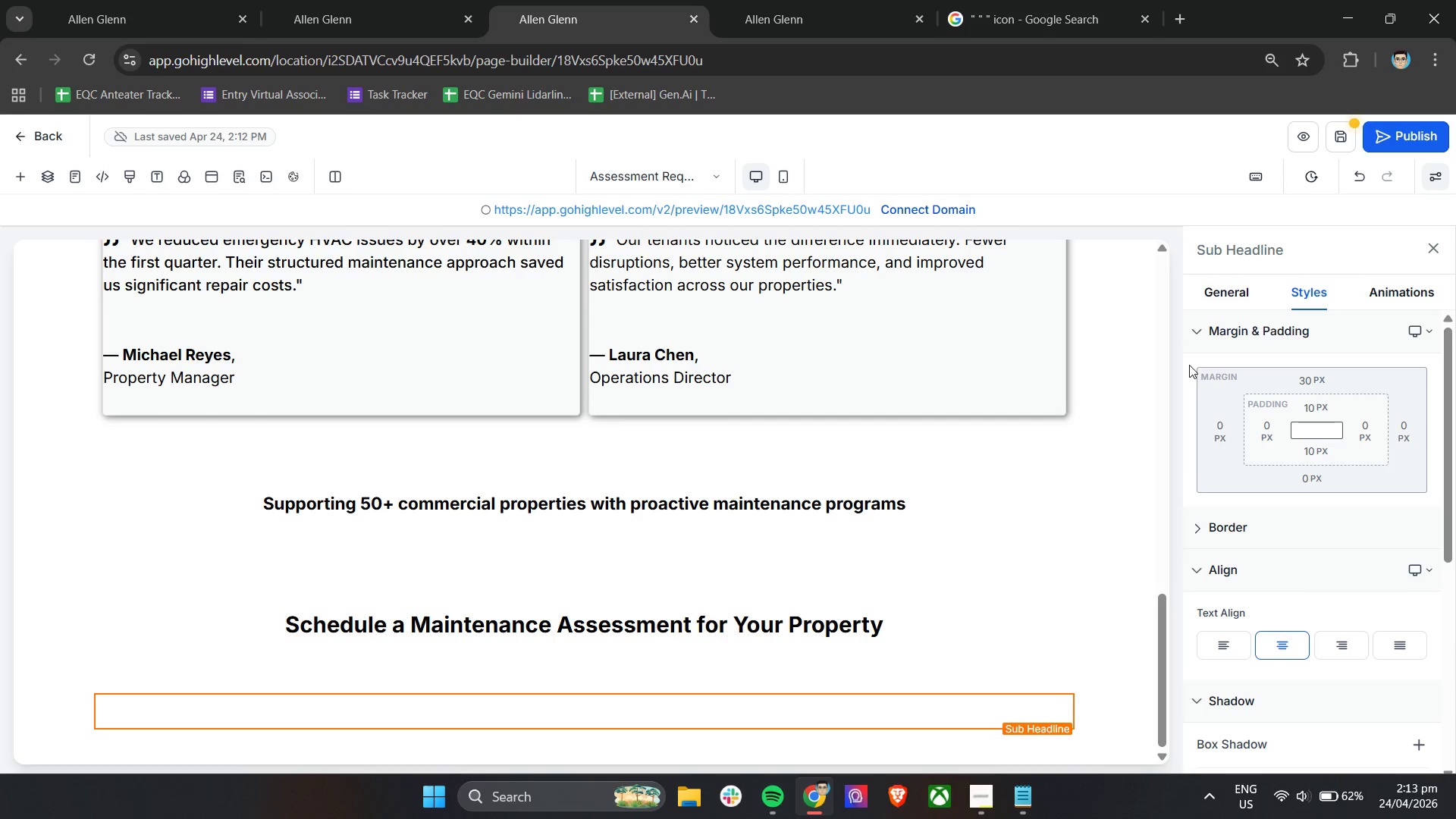 
wait(5.81)
 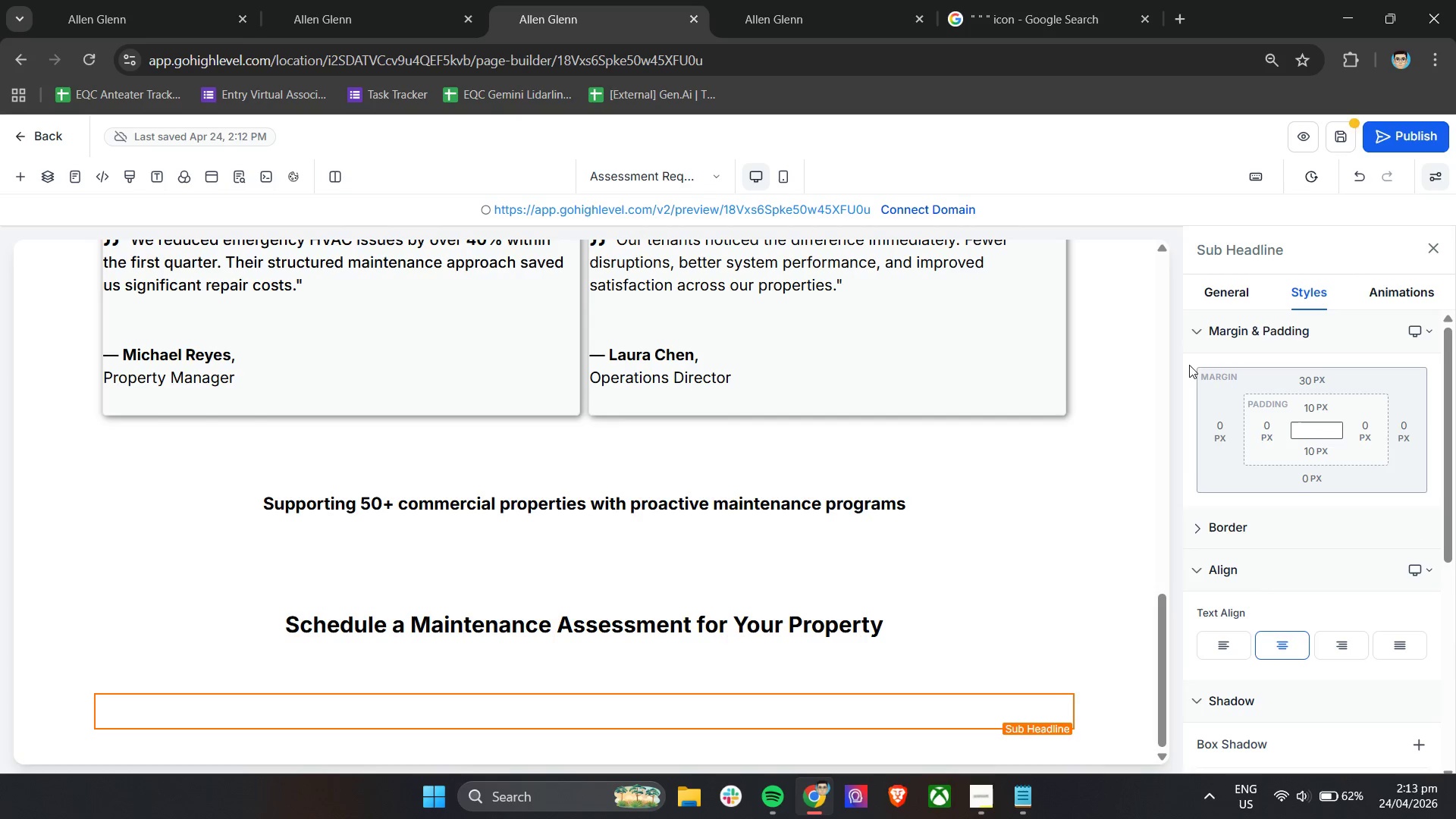 
left_click([650, 705])
 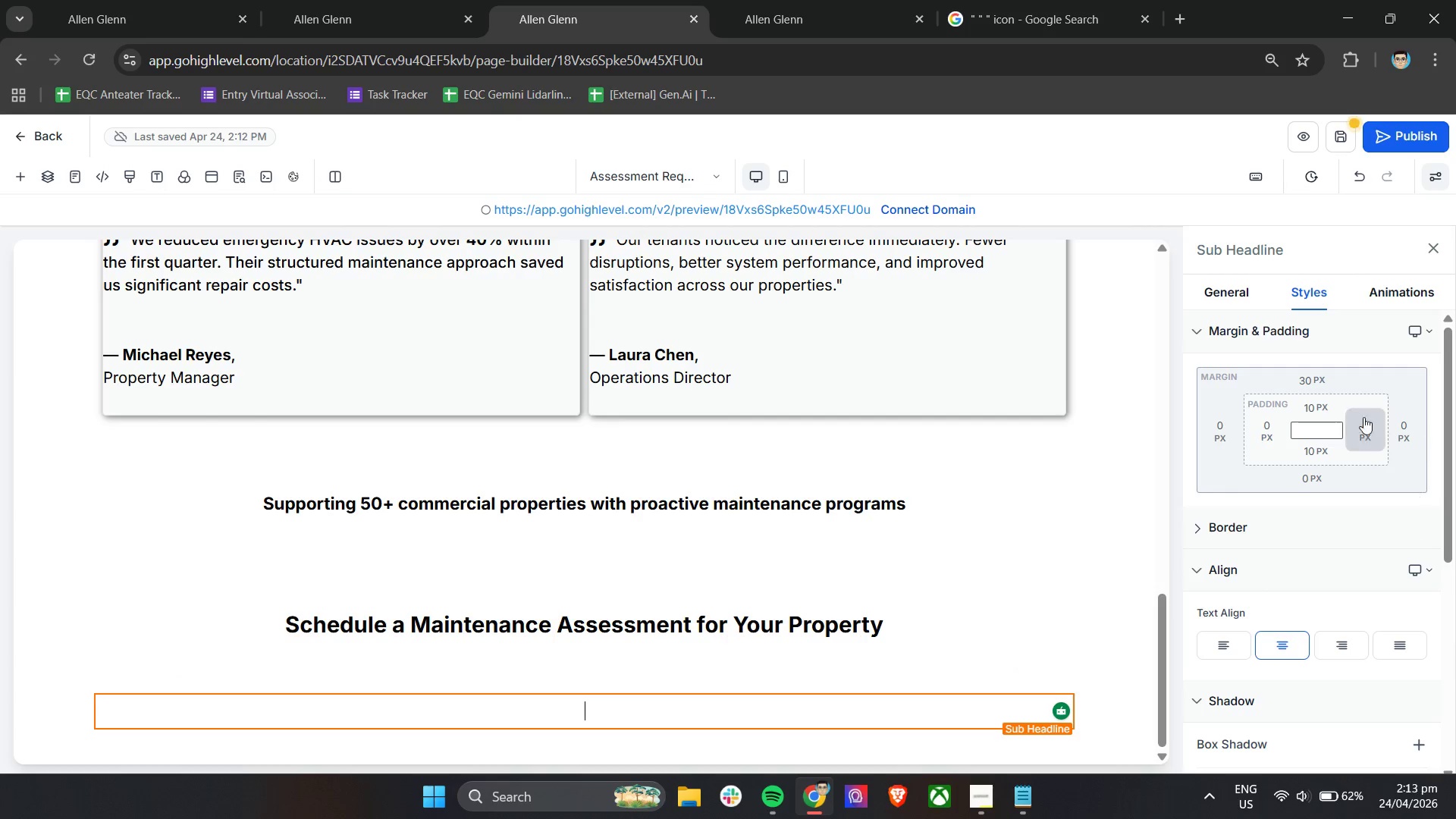 
left_click([1239, 283])
 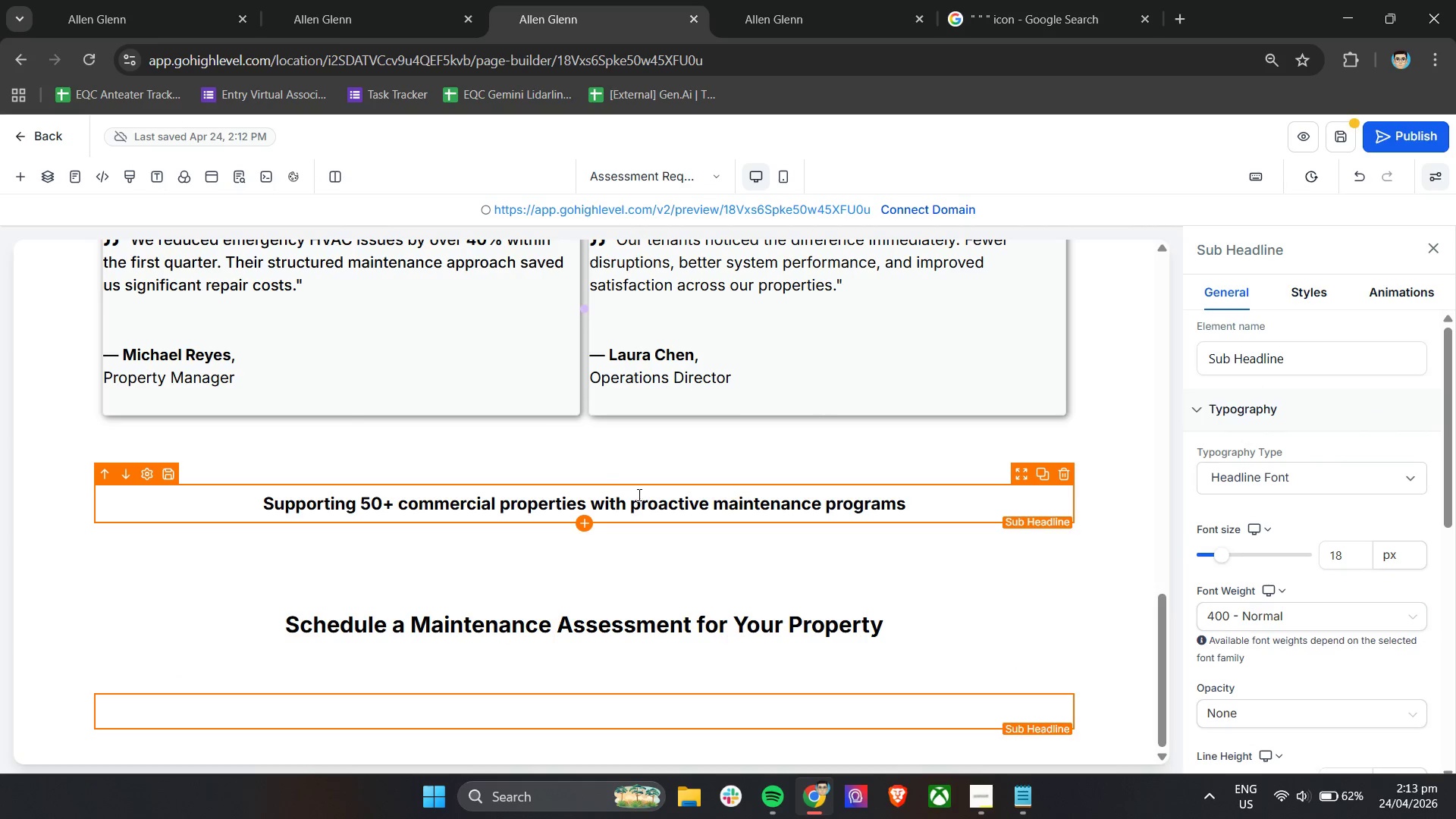 
left_click([427, 271])
 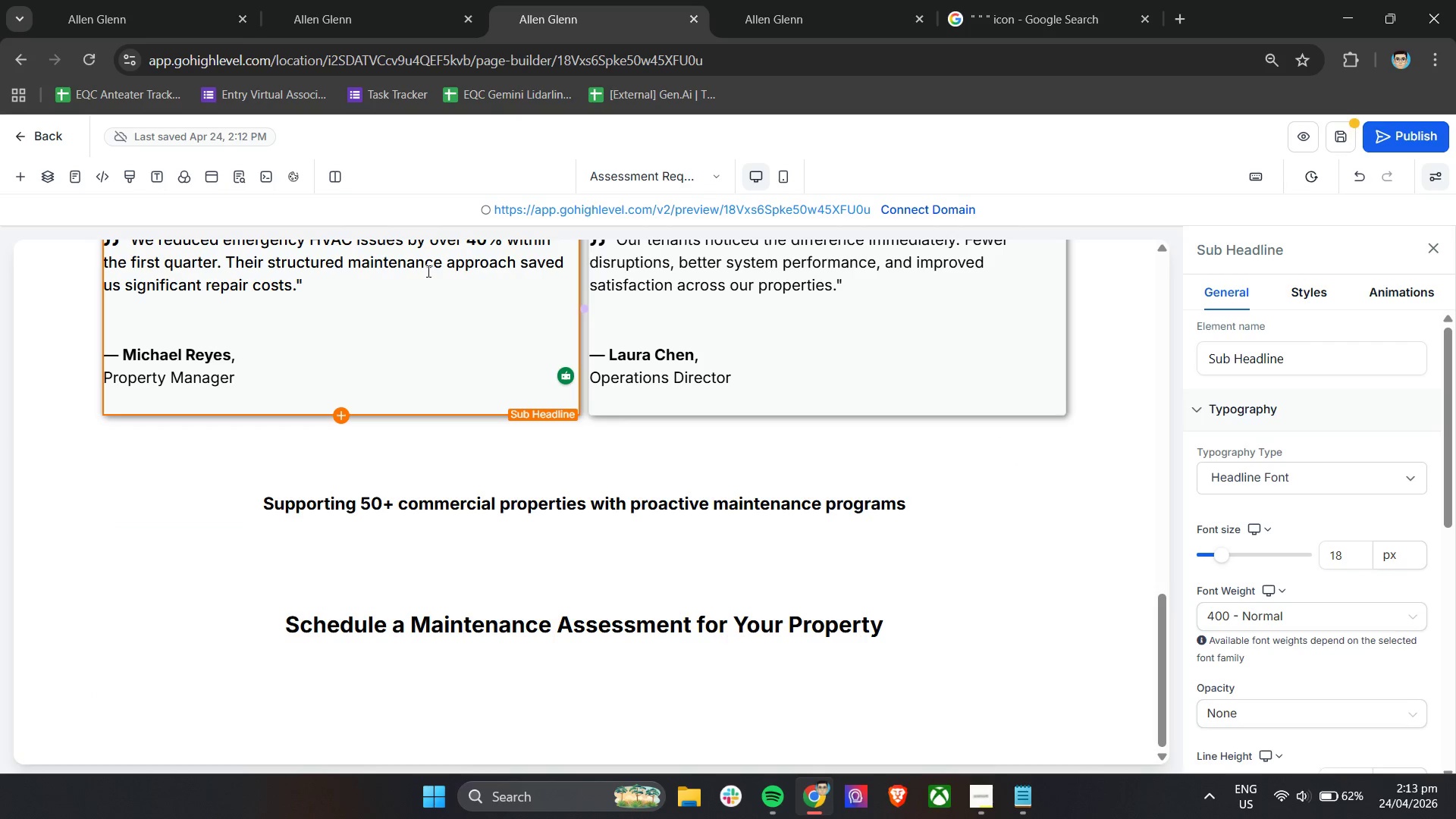 
scroll: coordinate [575, 678], scroll_direction: down, amount: 2.0
 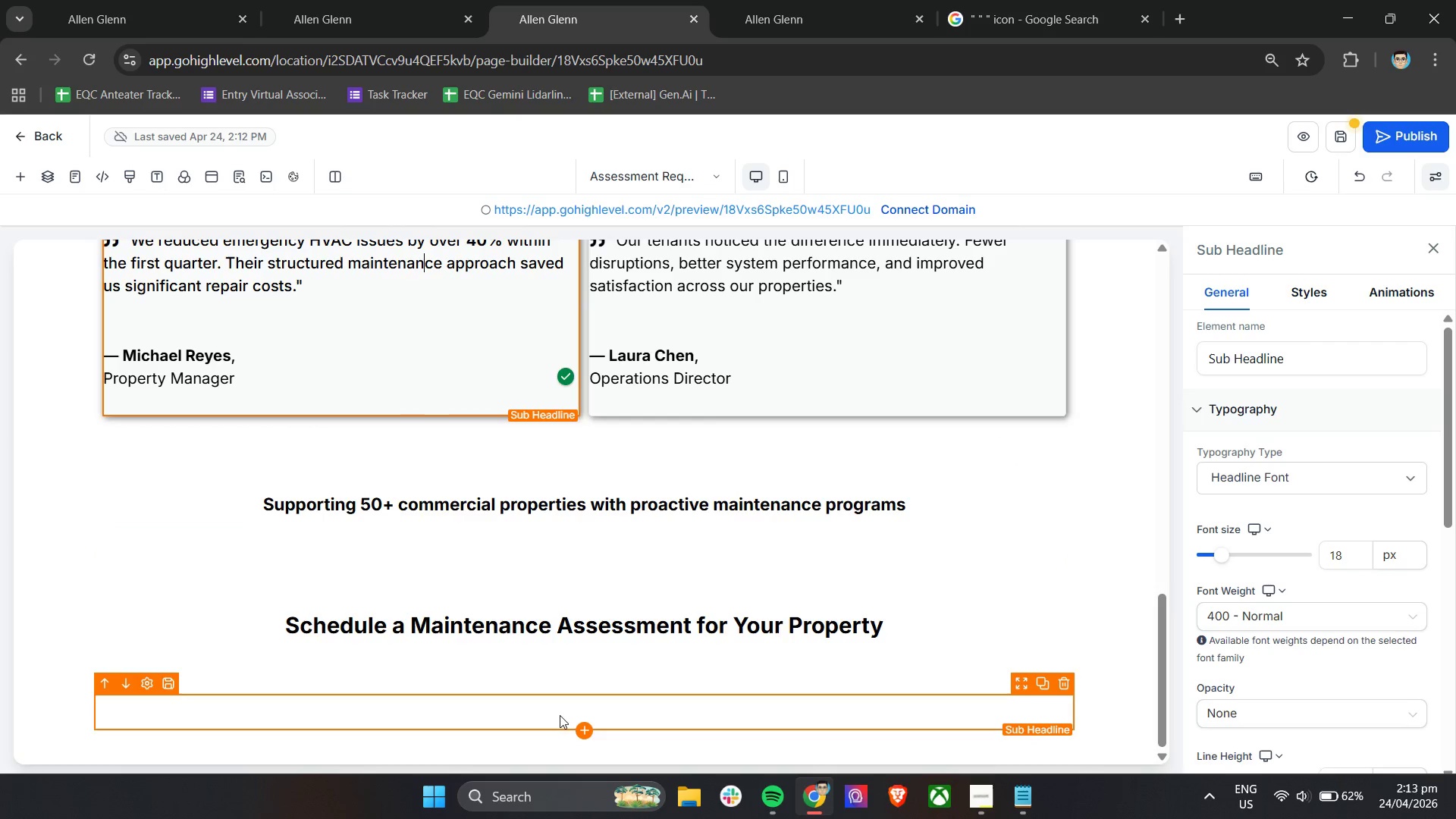 
left_click([560, 717])
 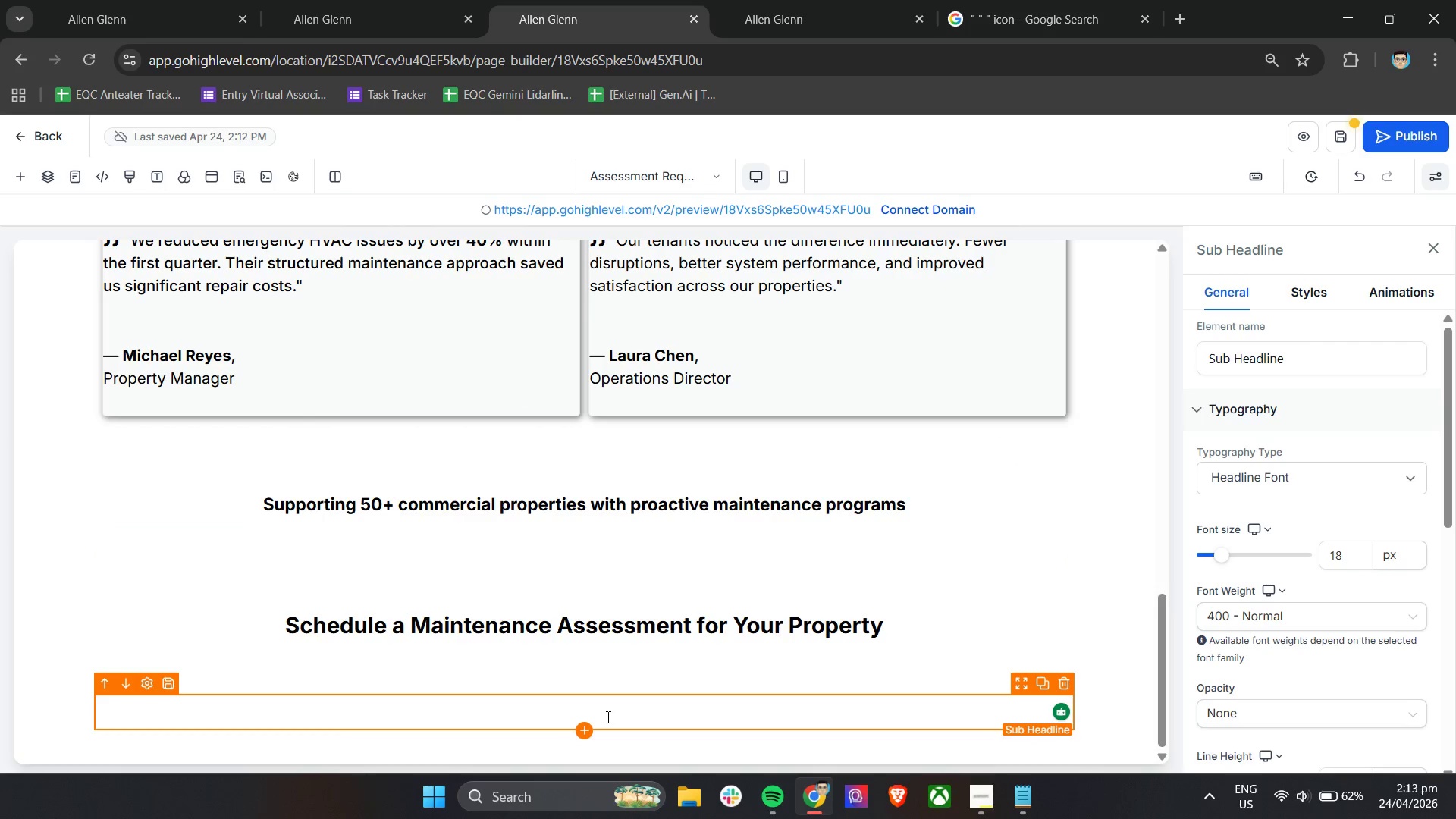 
type(Get a cler picture of your HVAC and rooking )
key(Backspace)
key(Backspace)
key(Backspace)
key(Backspace)
key(Backspace)
type(fing risks - beo)
key(Backspace)
type(fore ther)
key(Backspace)
type(y turn into costly)
 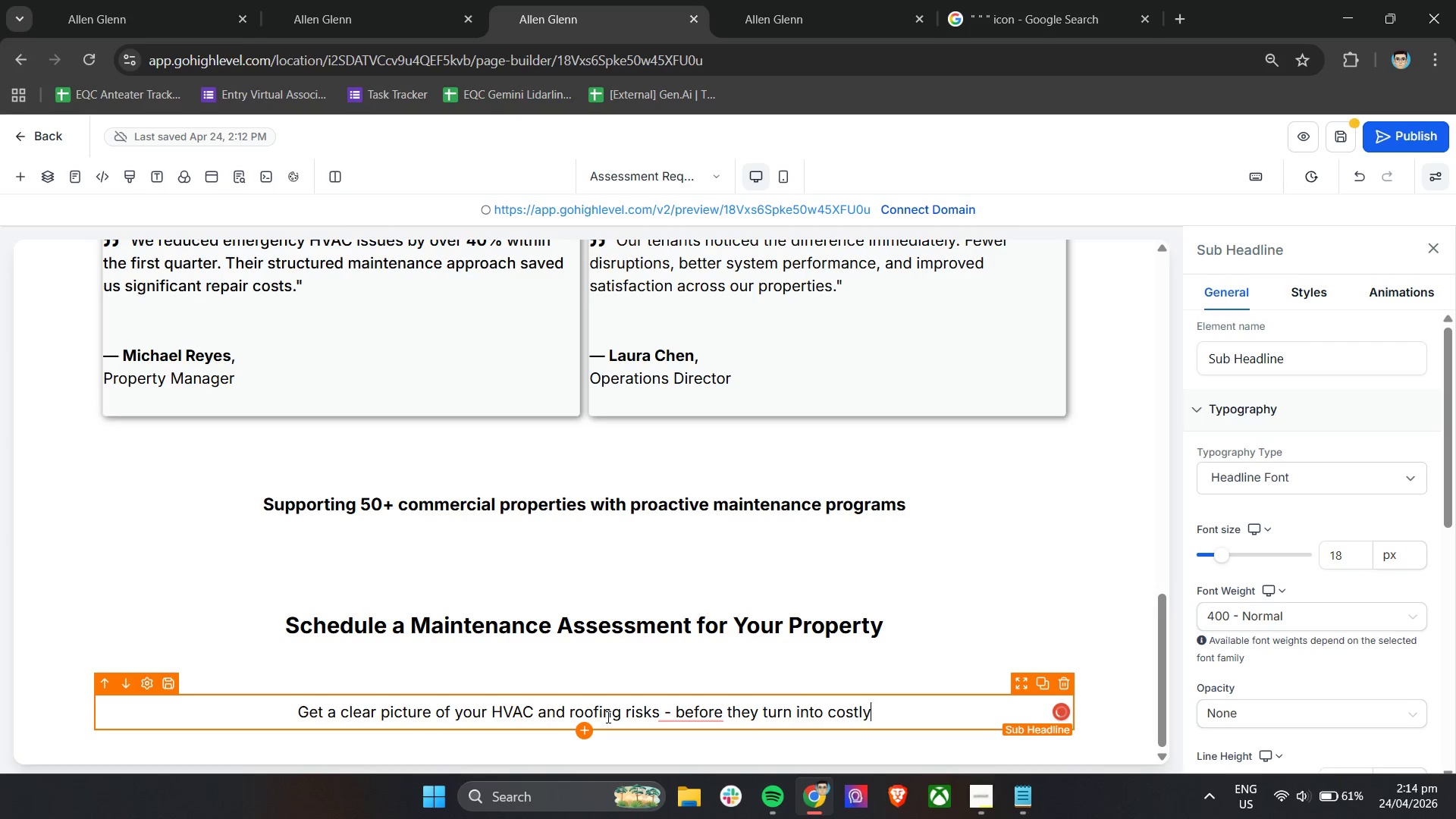 
left_click([692, 711])
 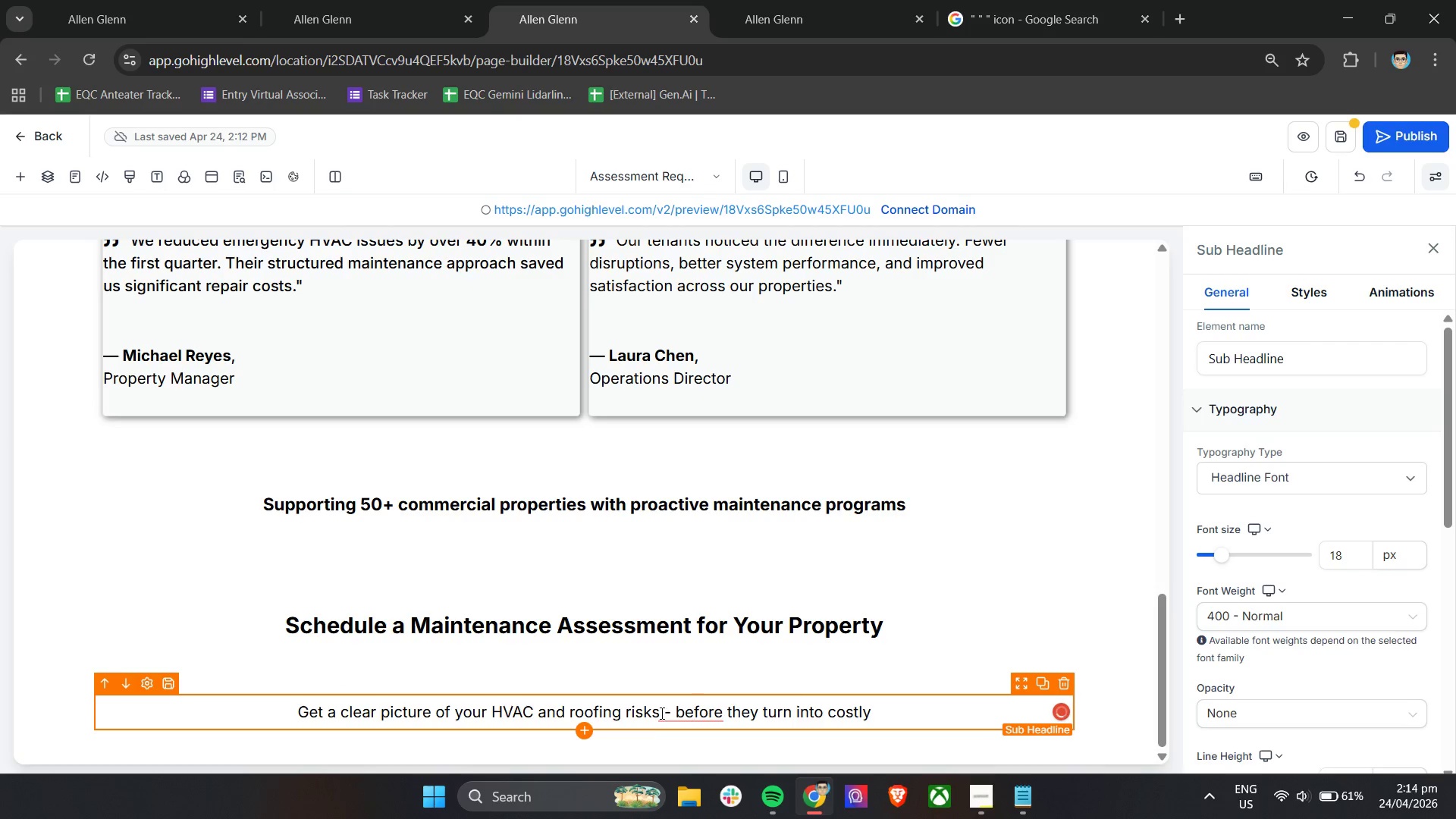 
left_click([669, 712])
 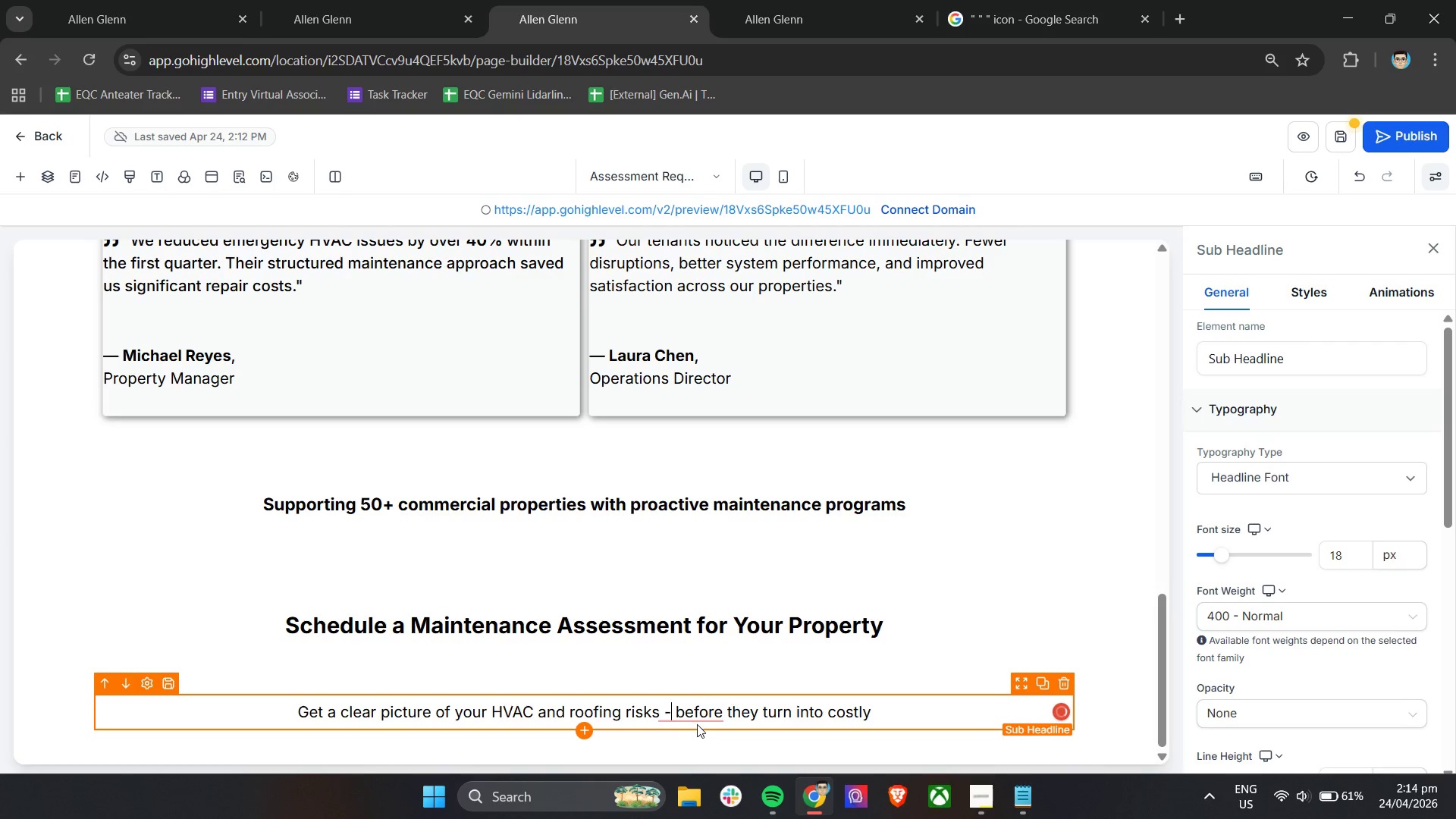 
left_click([698, 708])
 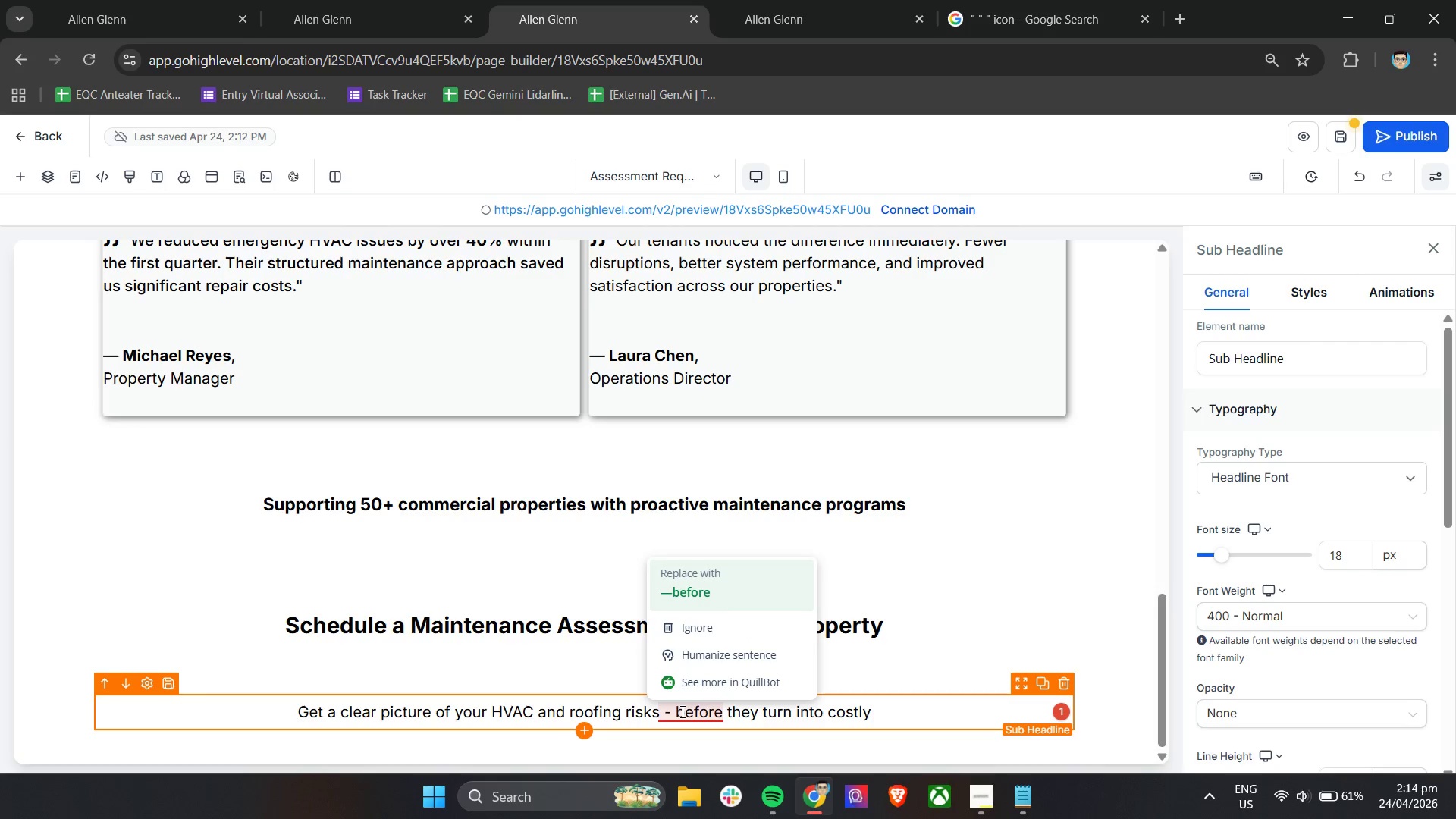 
left_click([692, 601])
 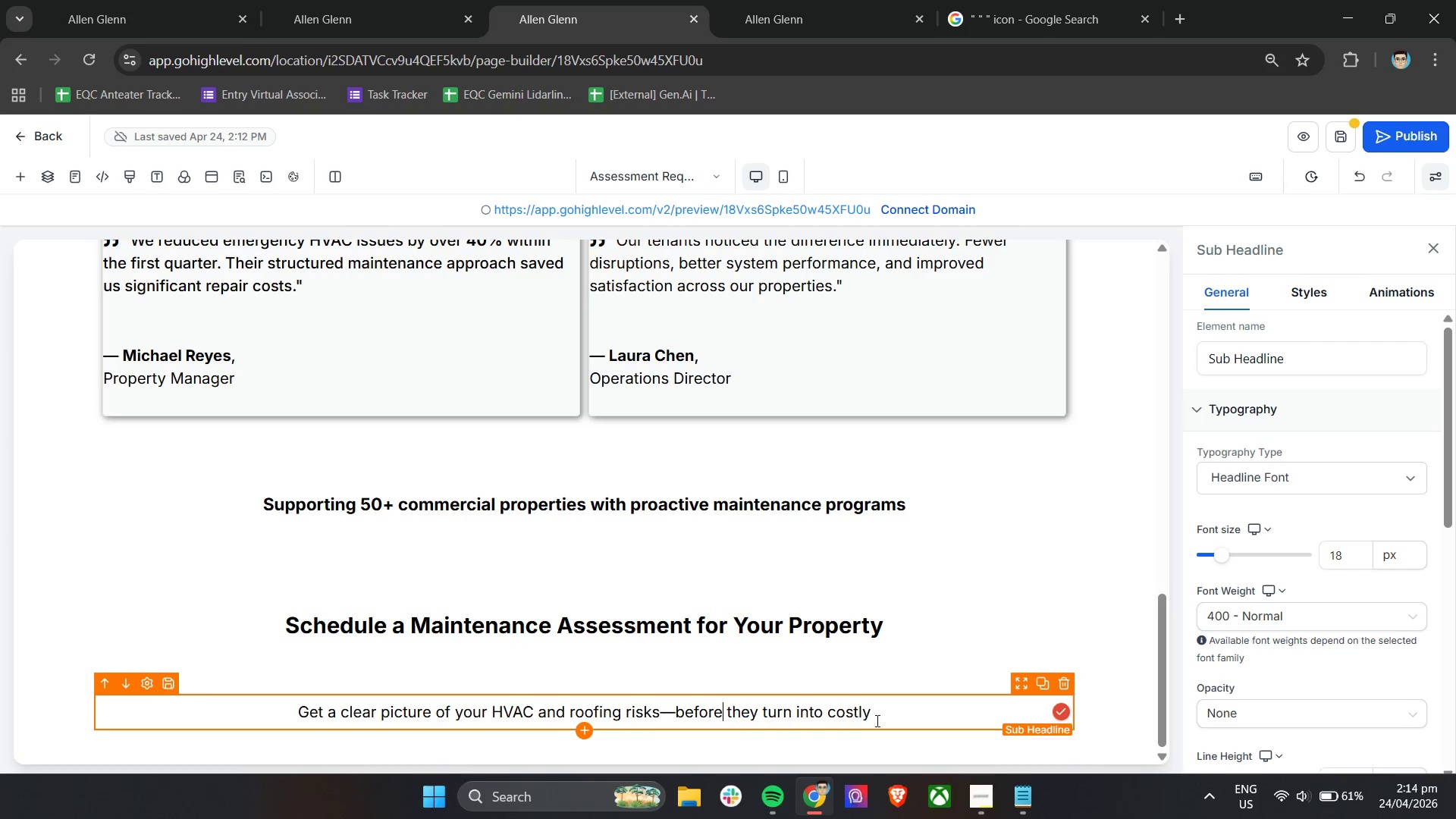 
left_click([891, 717])
 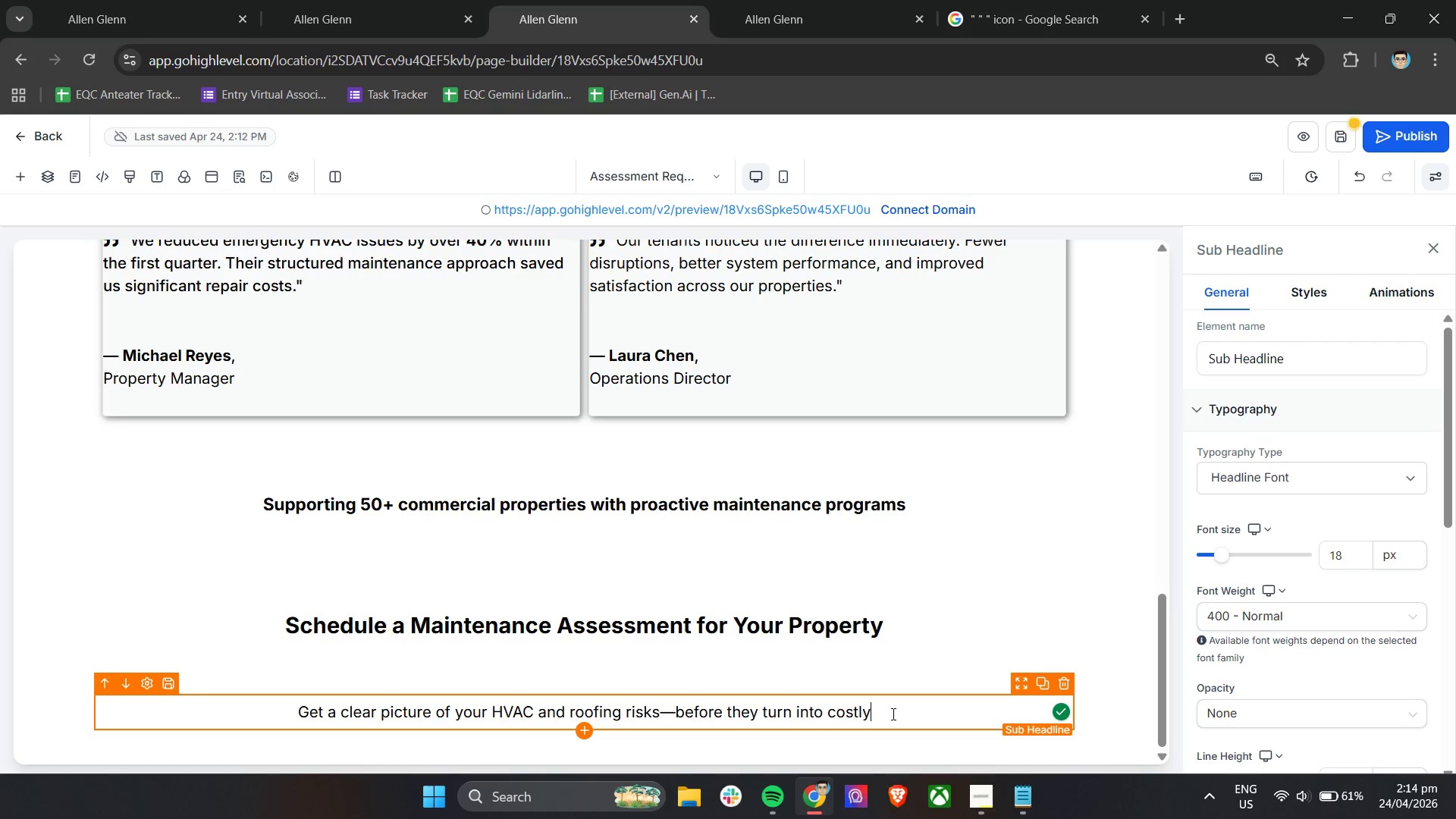 
type( emergencies)
 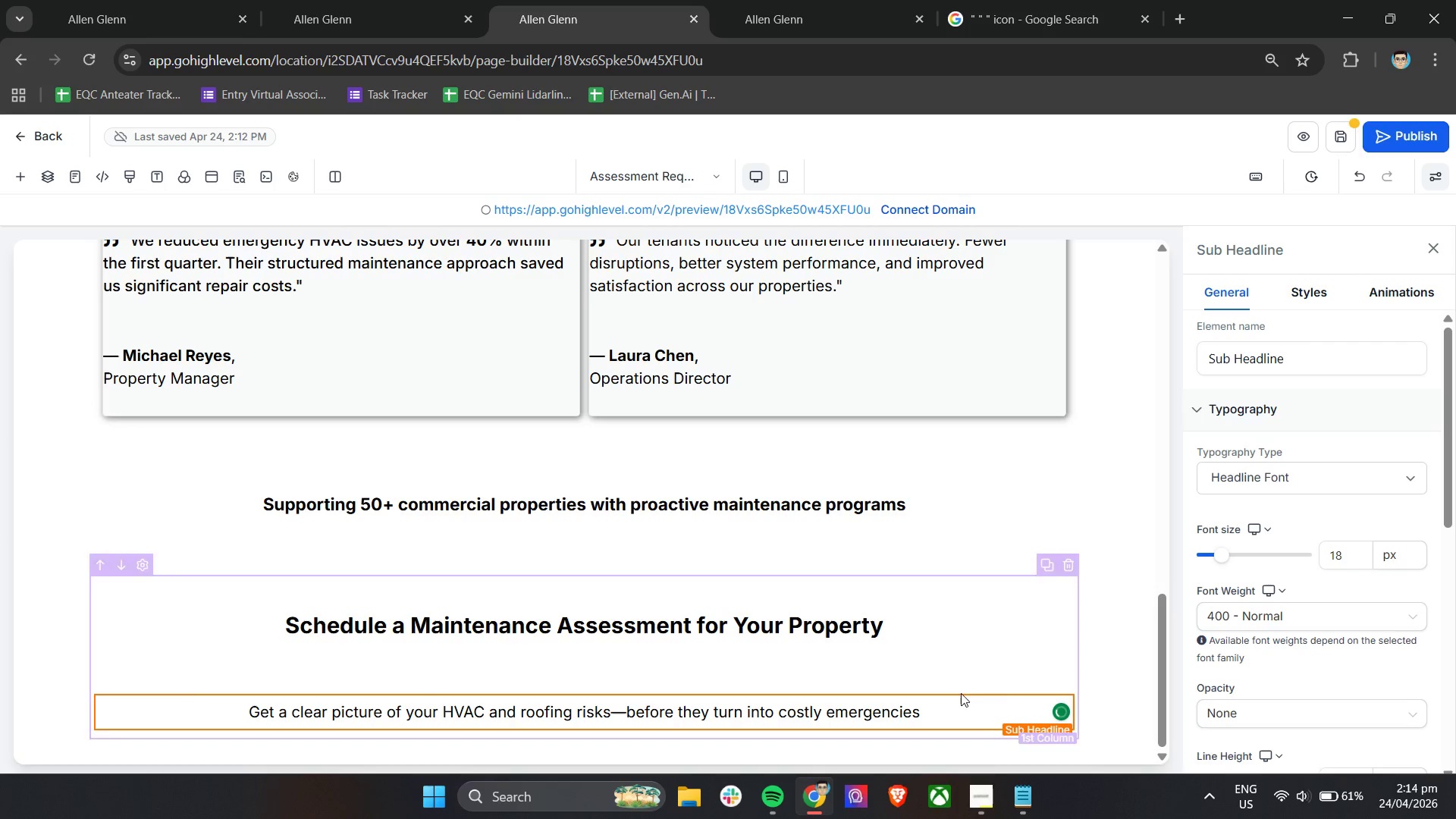 
left_click([955, 708])
 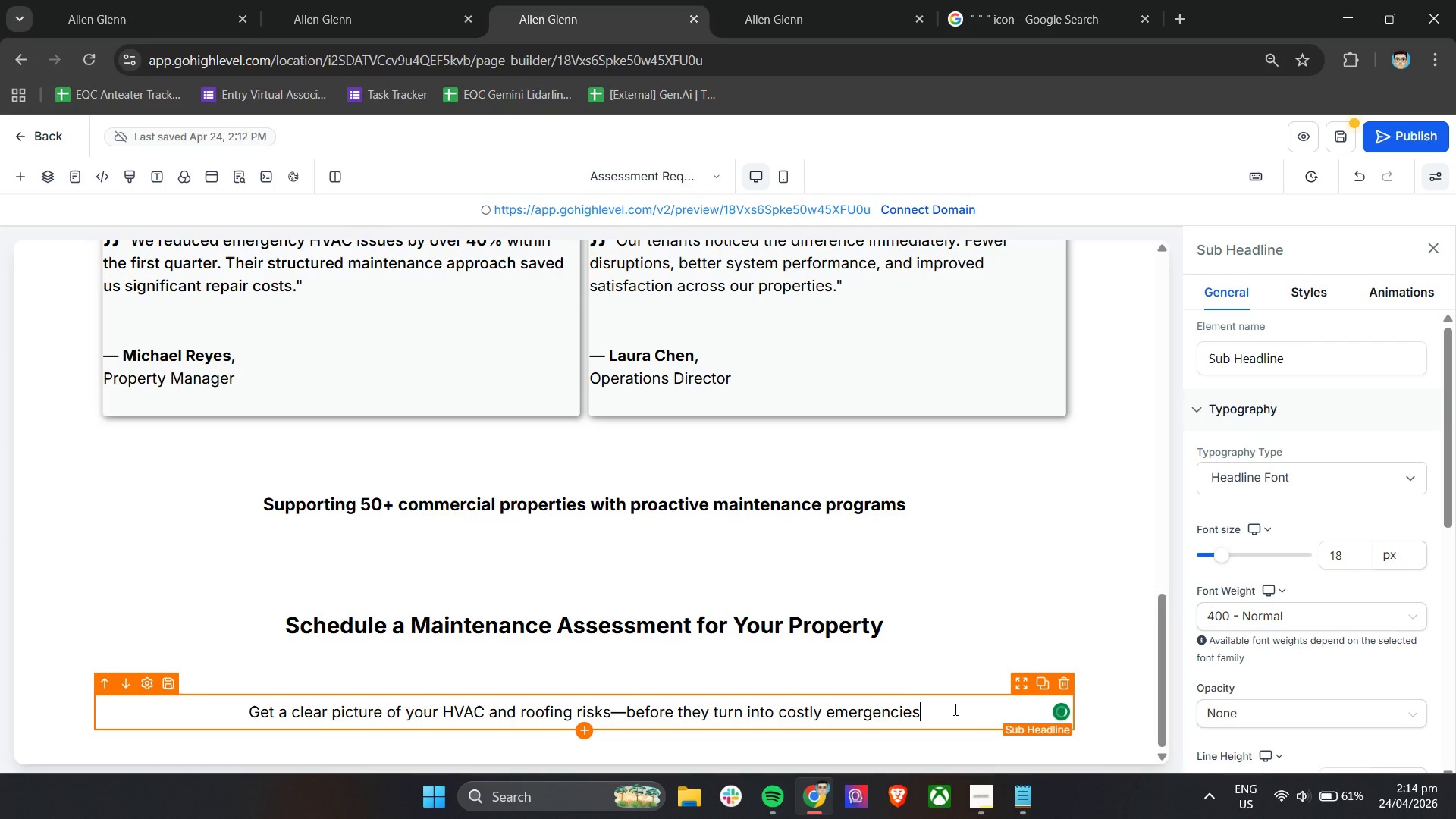 
key(Control+A)
 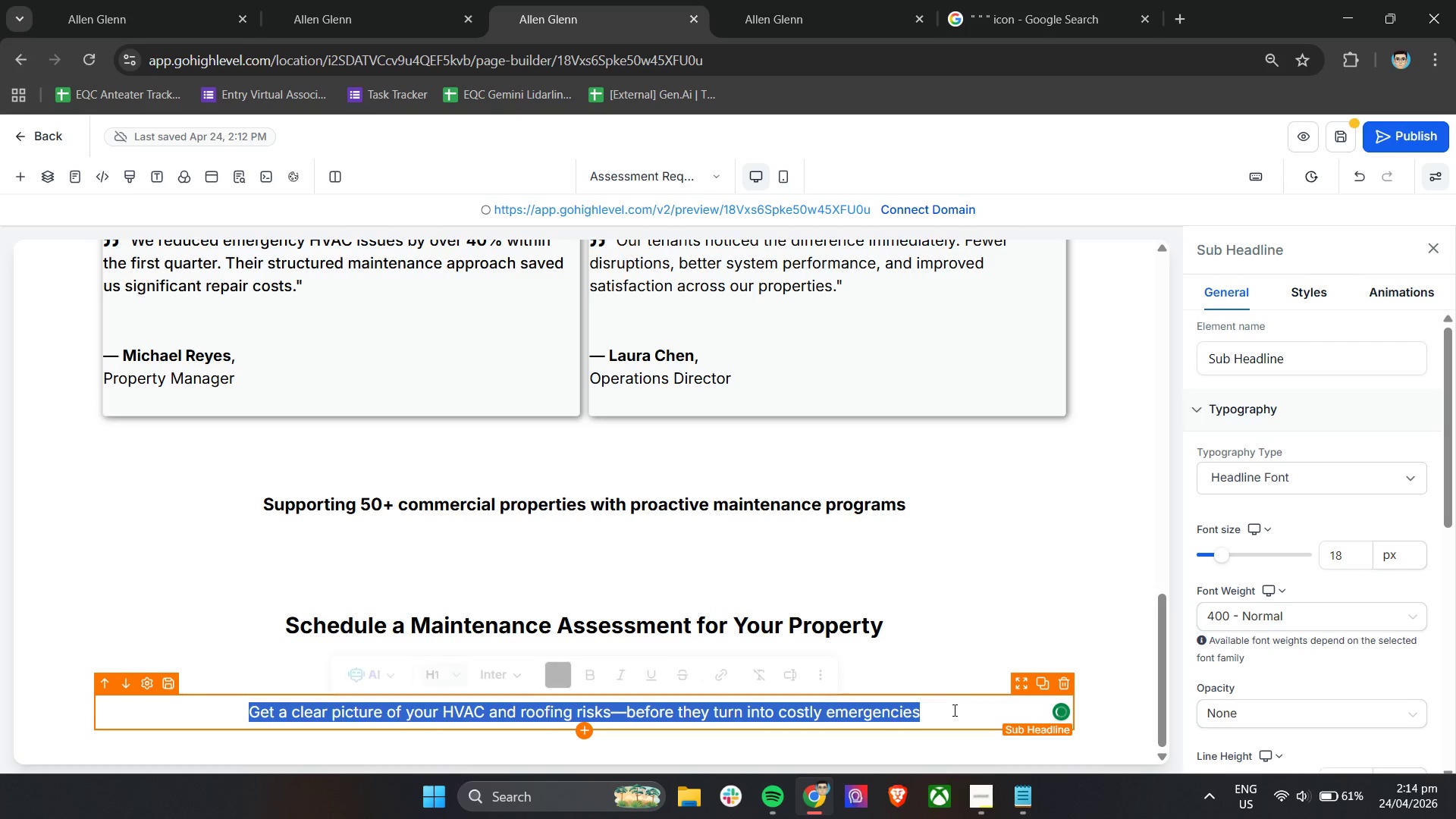 
mouse_move([958, 679])
 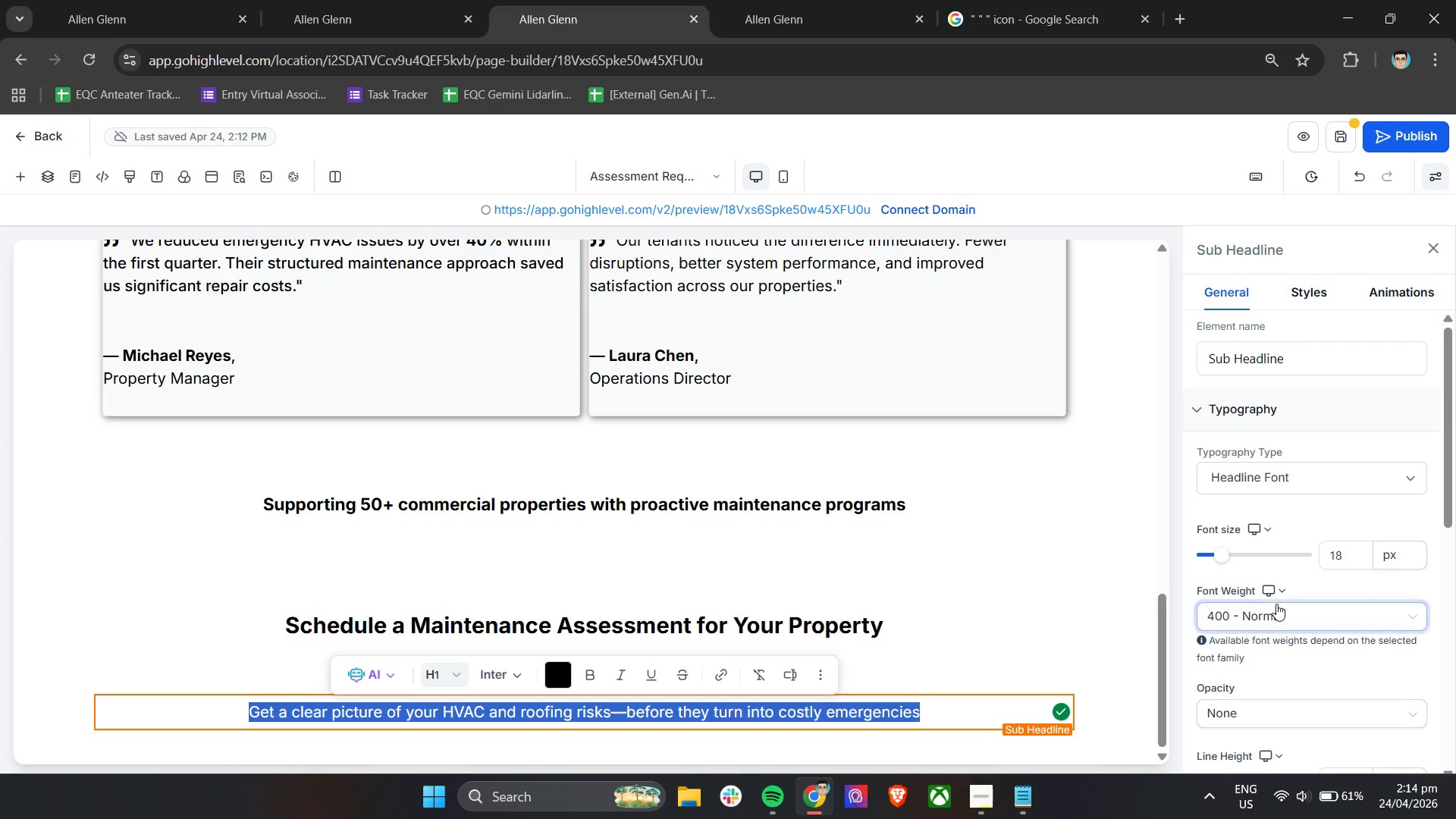 
scroll: coordinate [1276, 604], scroll_direction: down, amount: 2.0
 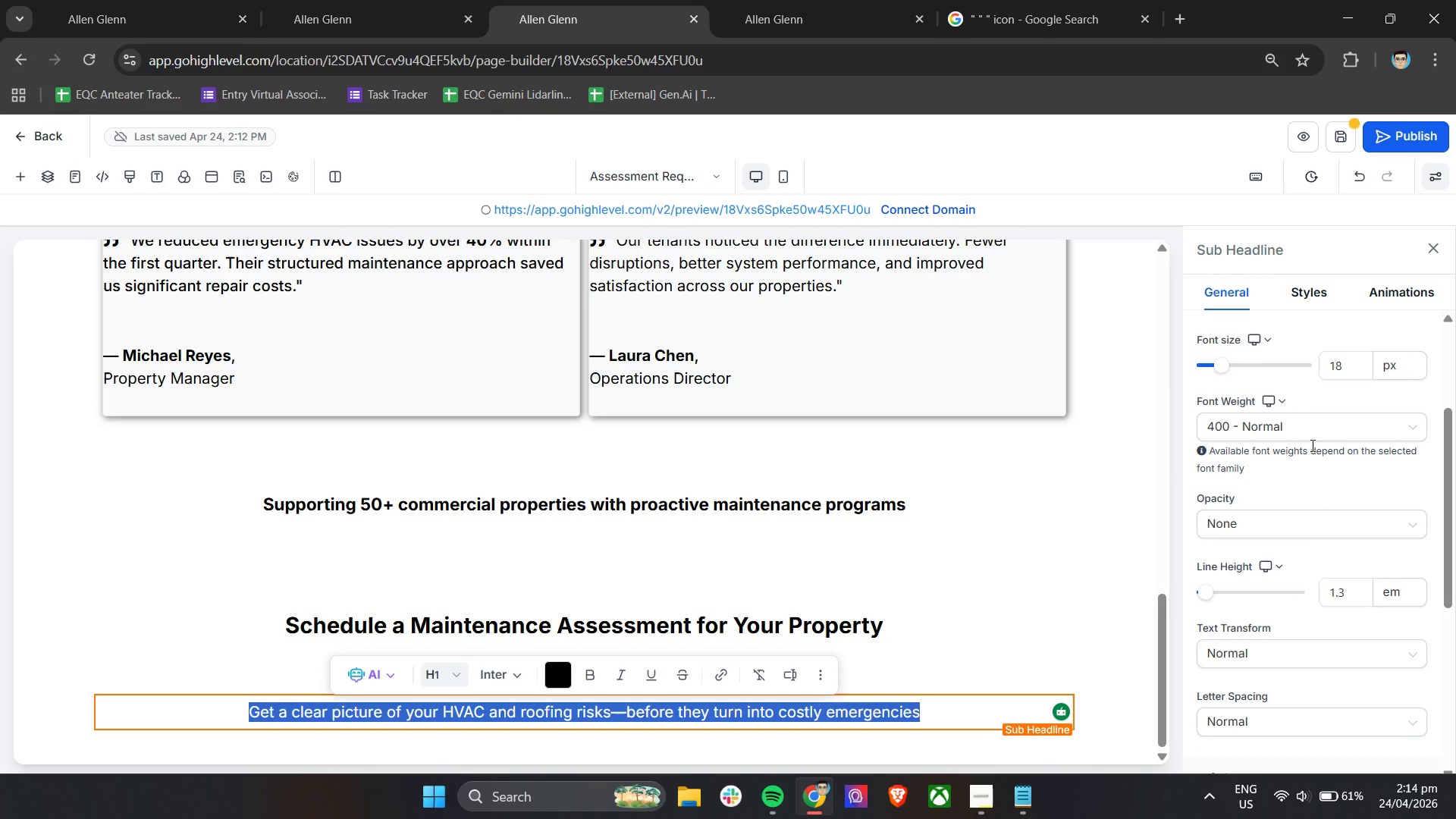 
left_click([1313, 423])
 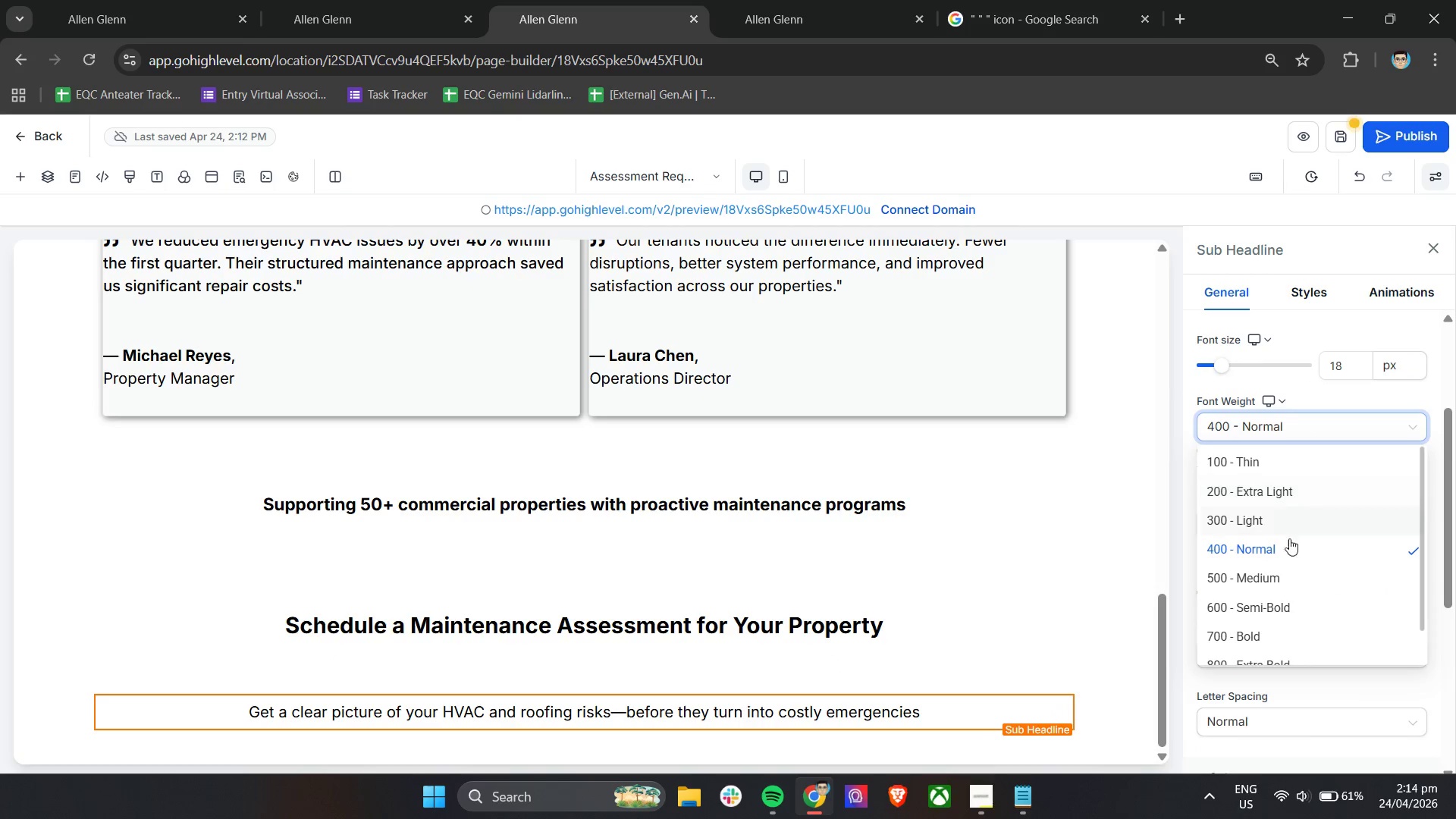 
left_click([1284, 576])
 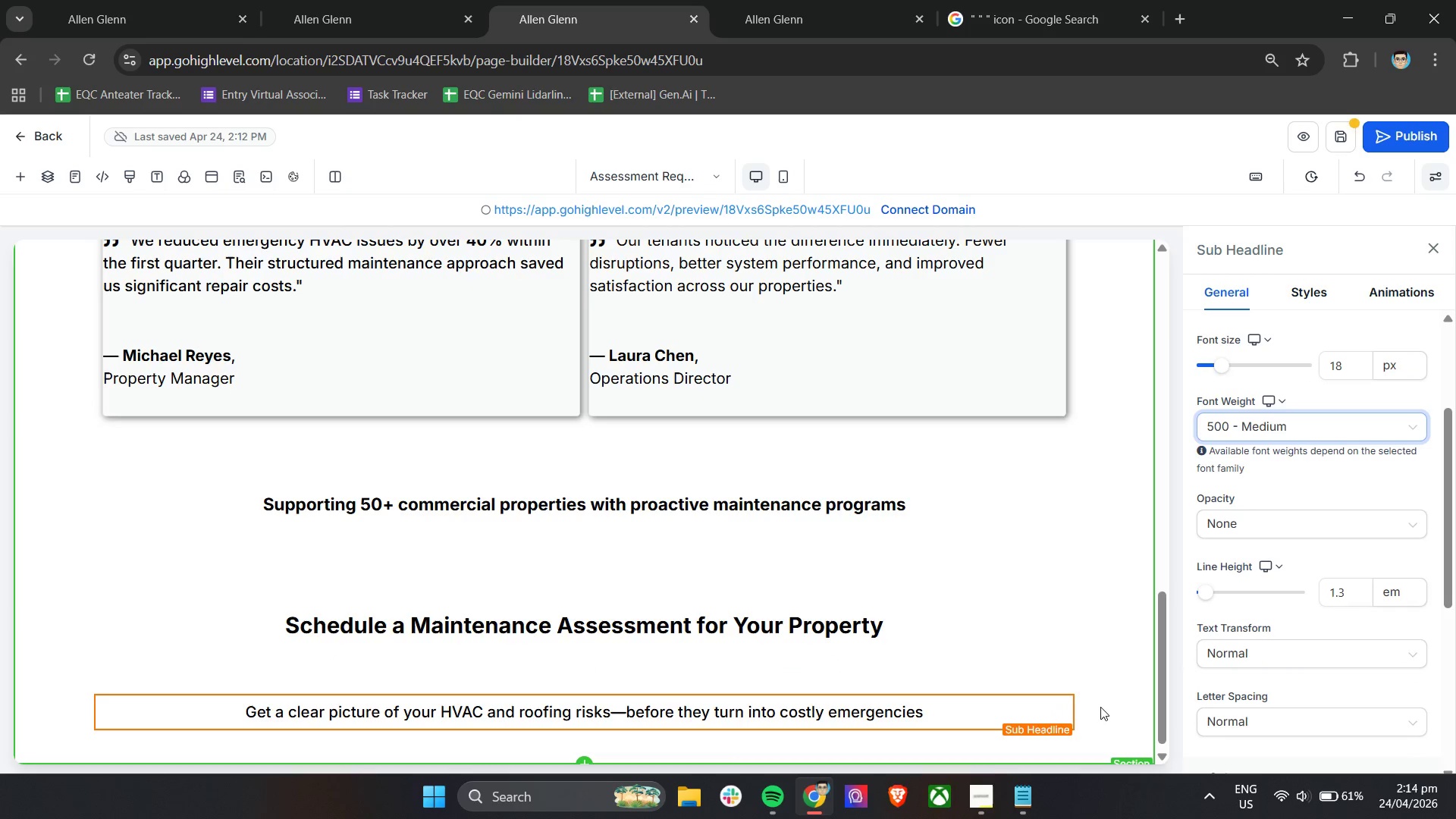 
left_click_drag(start_coordinate=[1347, 590], to_coordinate=[1316, 595])
 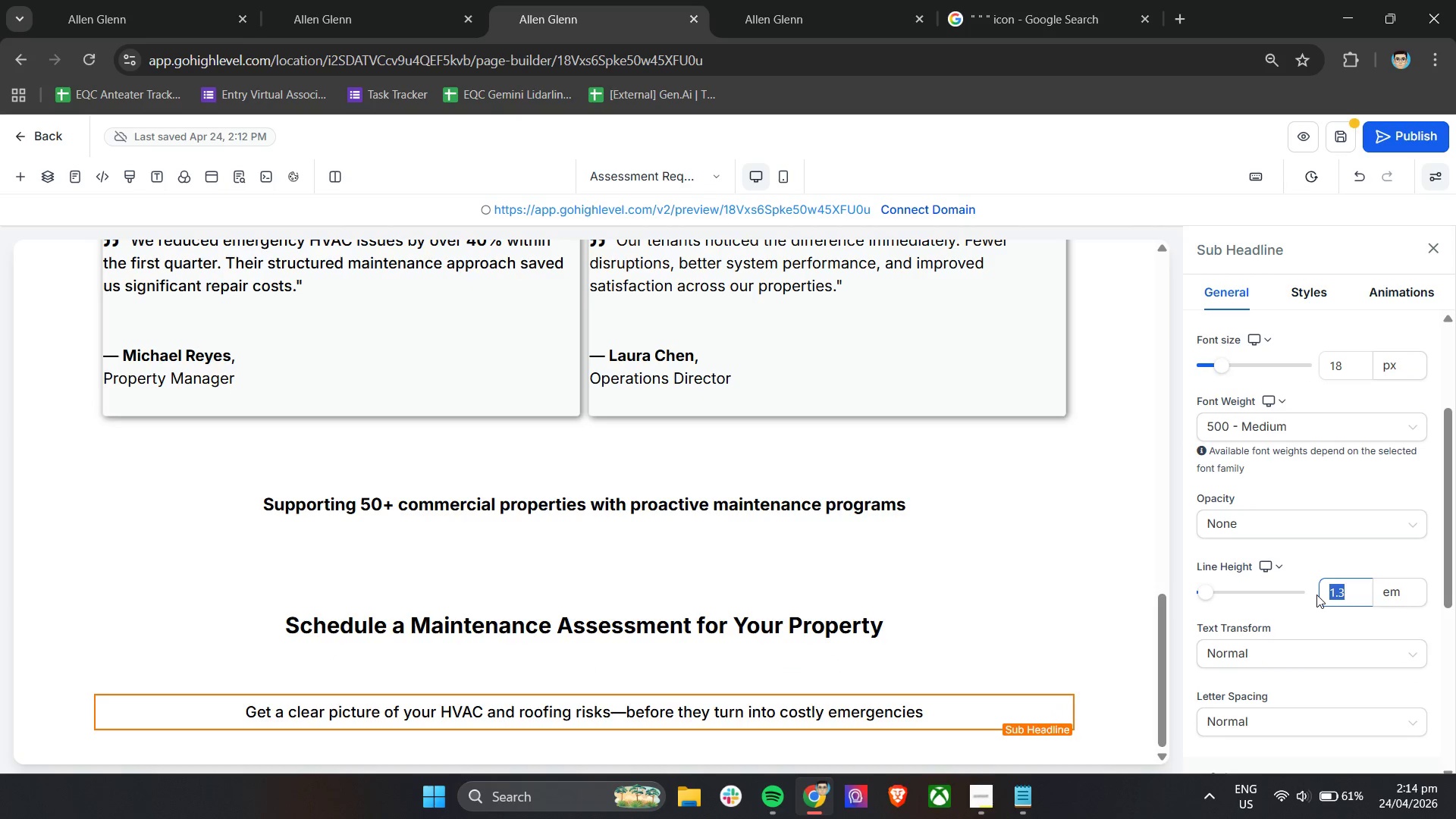 
key(1)
 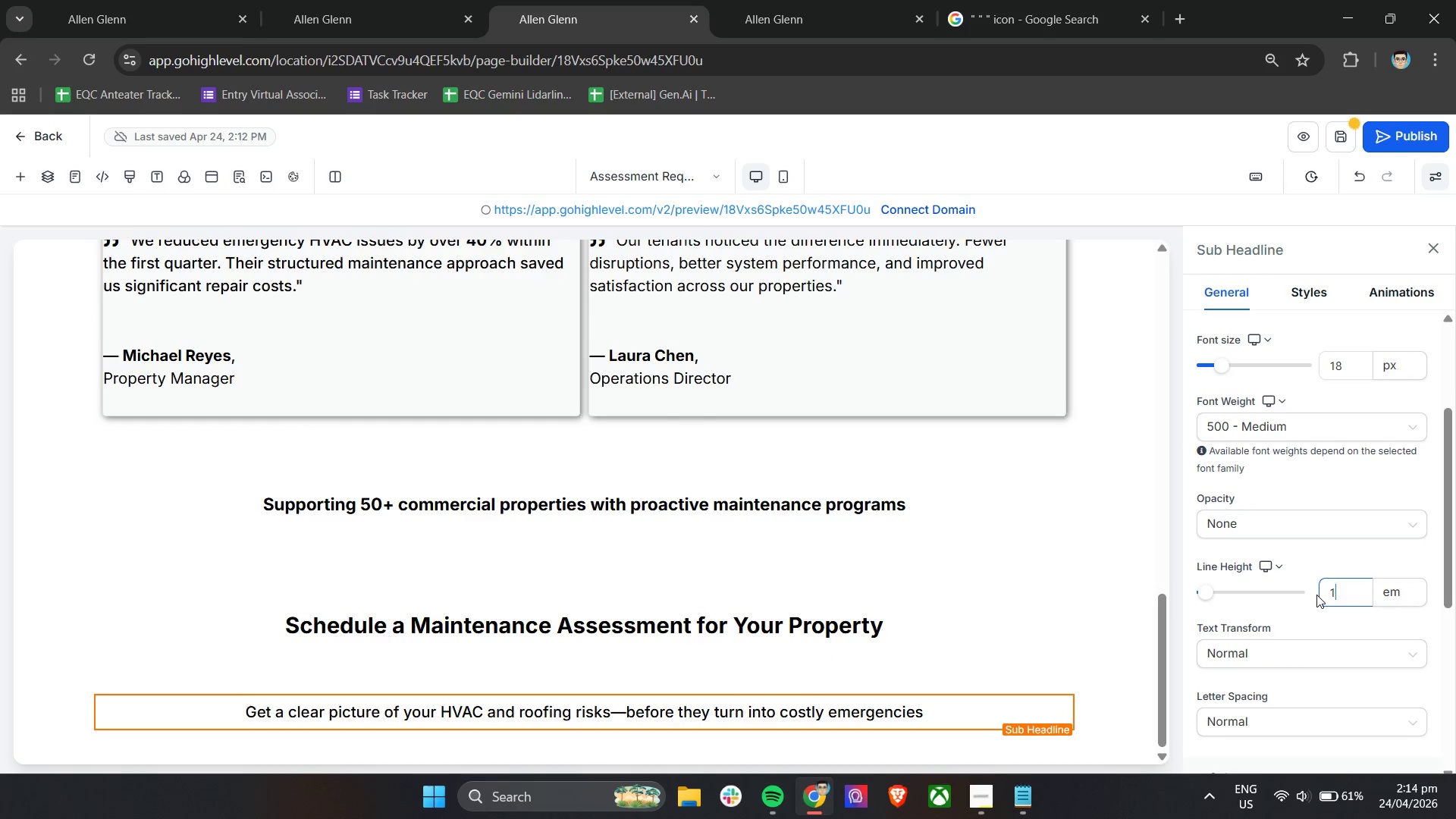 
key(Period)
 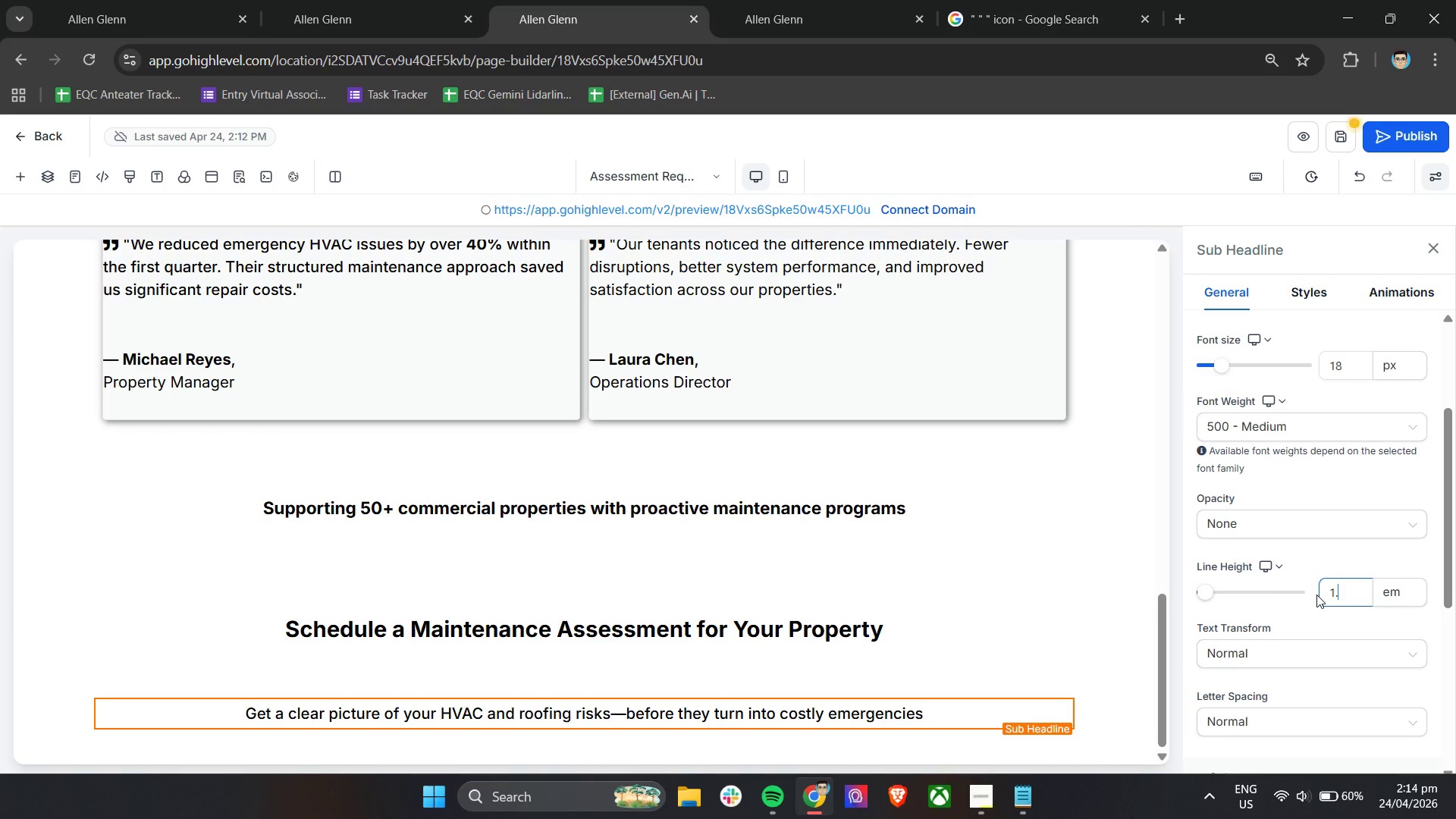 
key(5)
 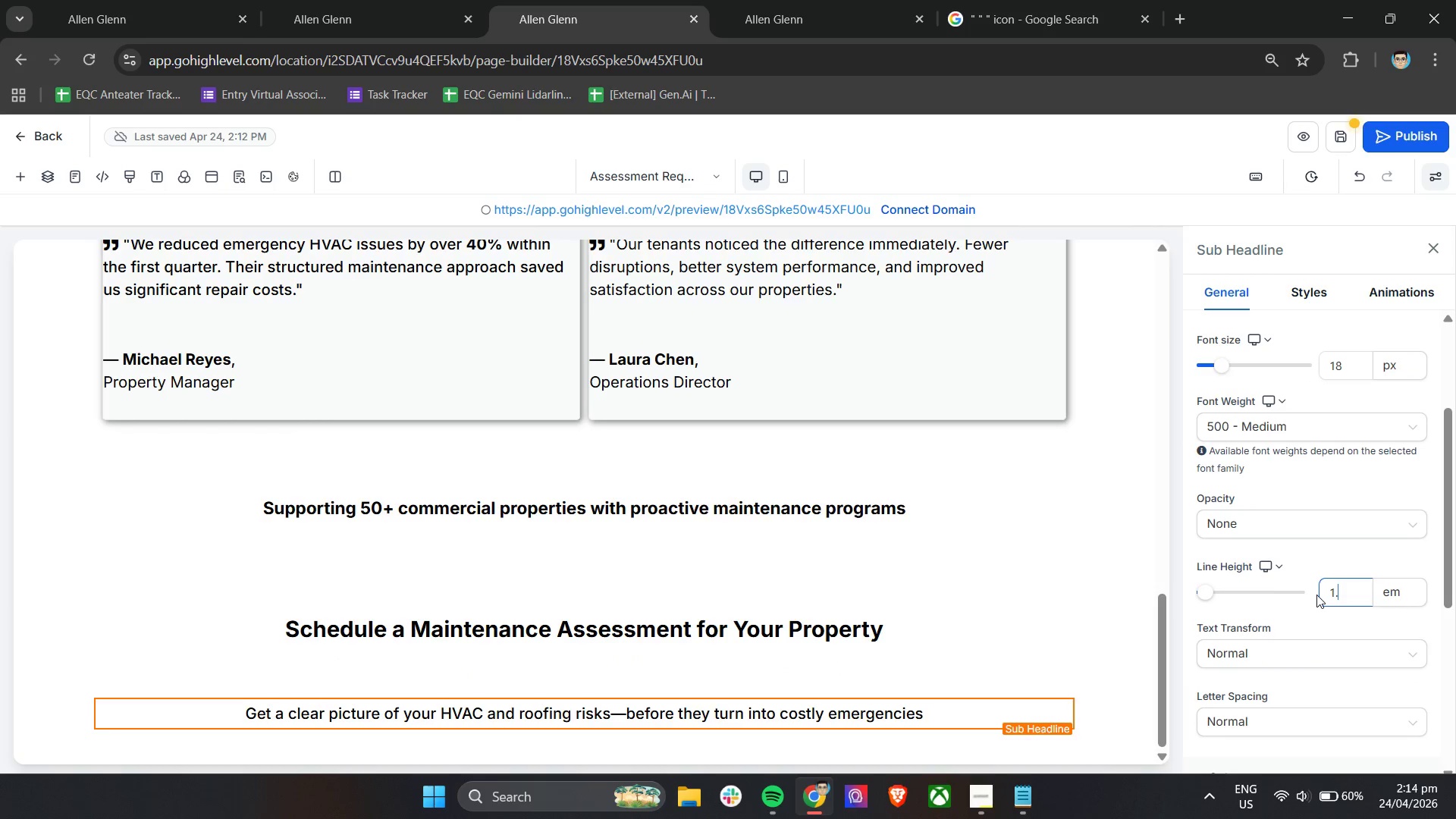 
key(Enter)
 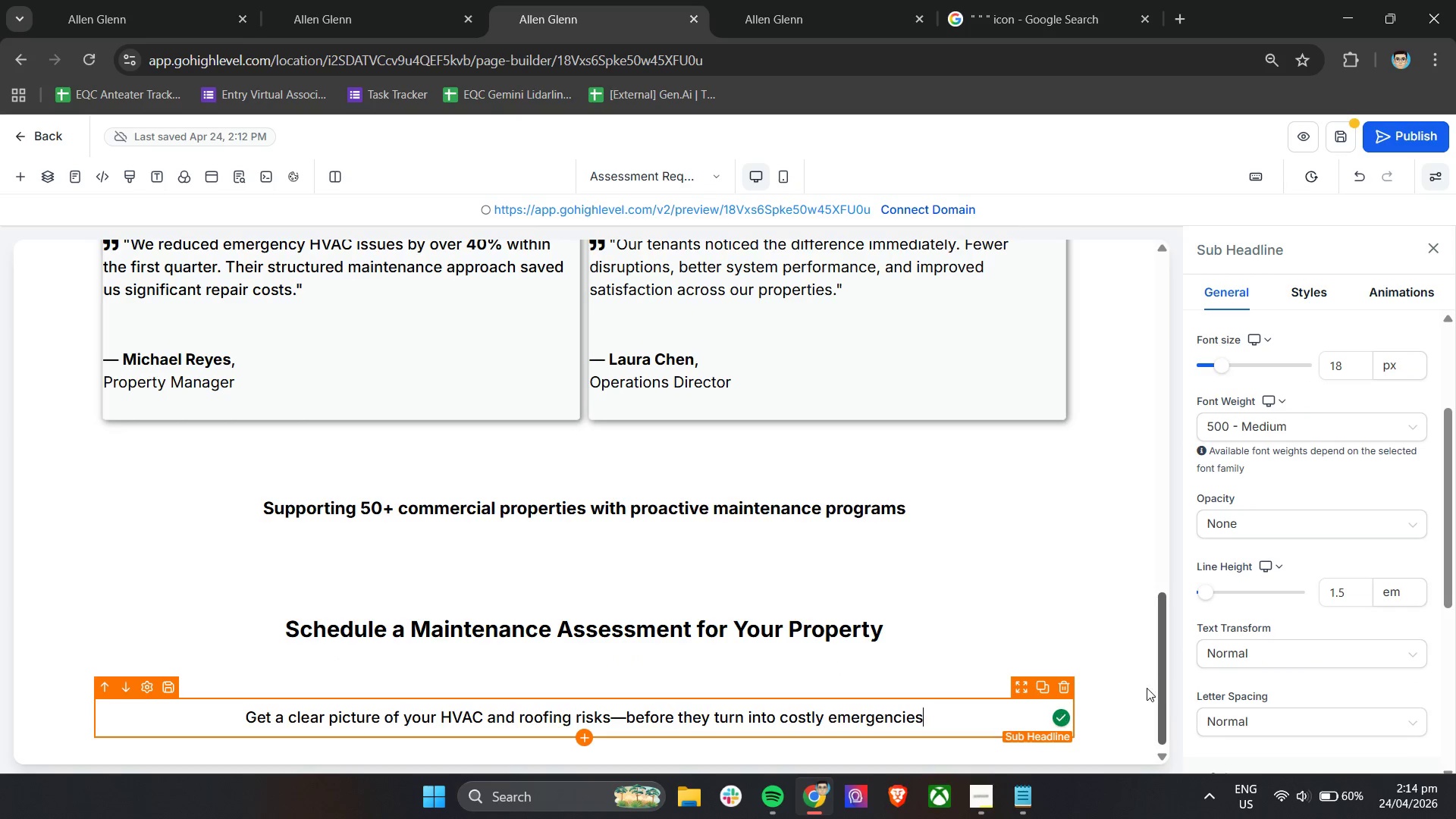 
left_click([1301, 307])
 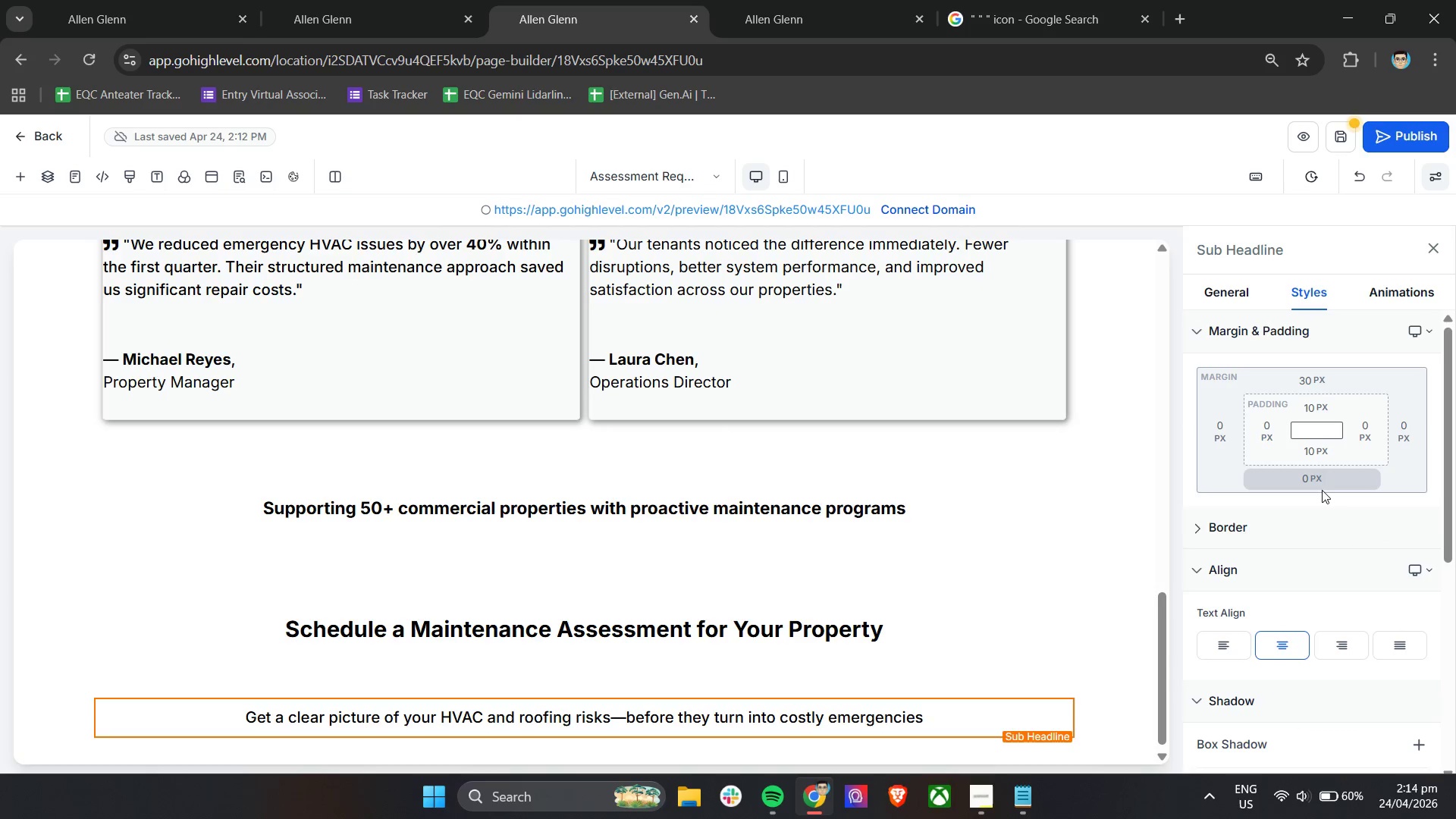 
scroll: coordinate [1291, 497], scroll_direction: up, amount: 7.0
 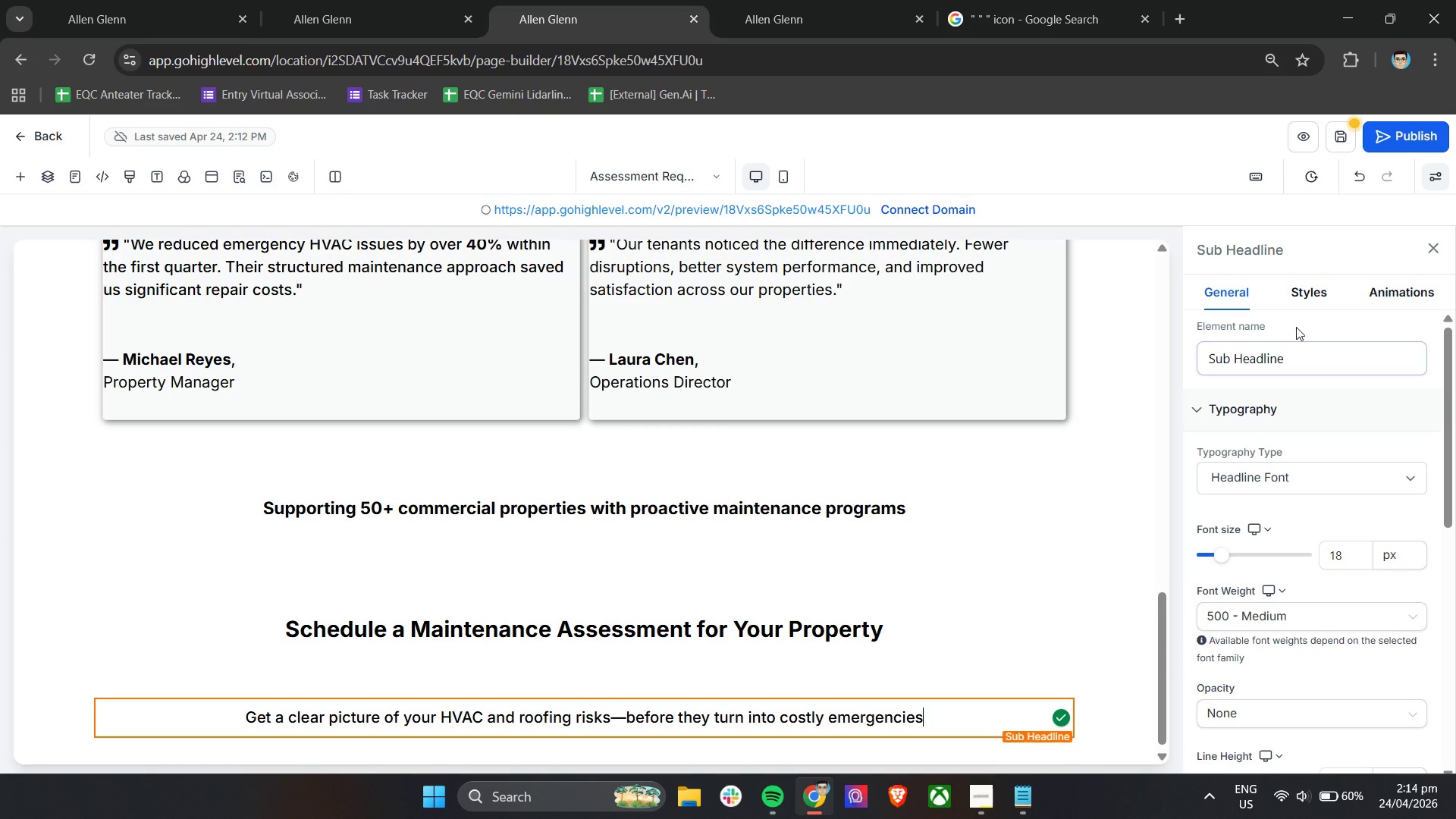 
left_click([1322, 479])
 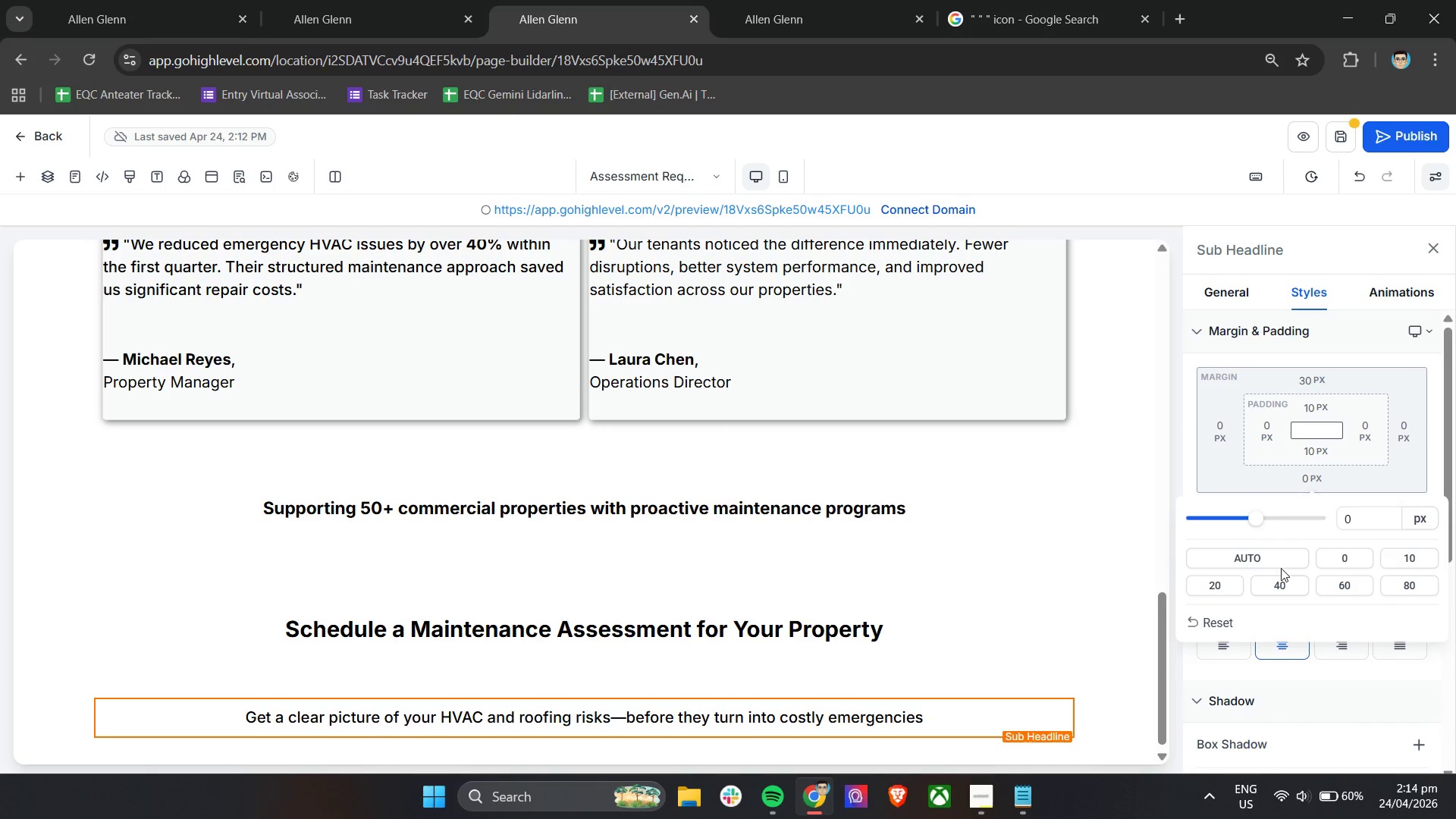 
left_click_drag(start_coordinate=[1360, 521], to_coordinate=[1340, 521])
 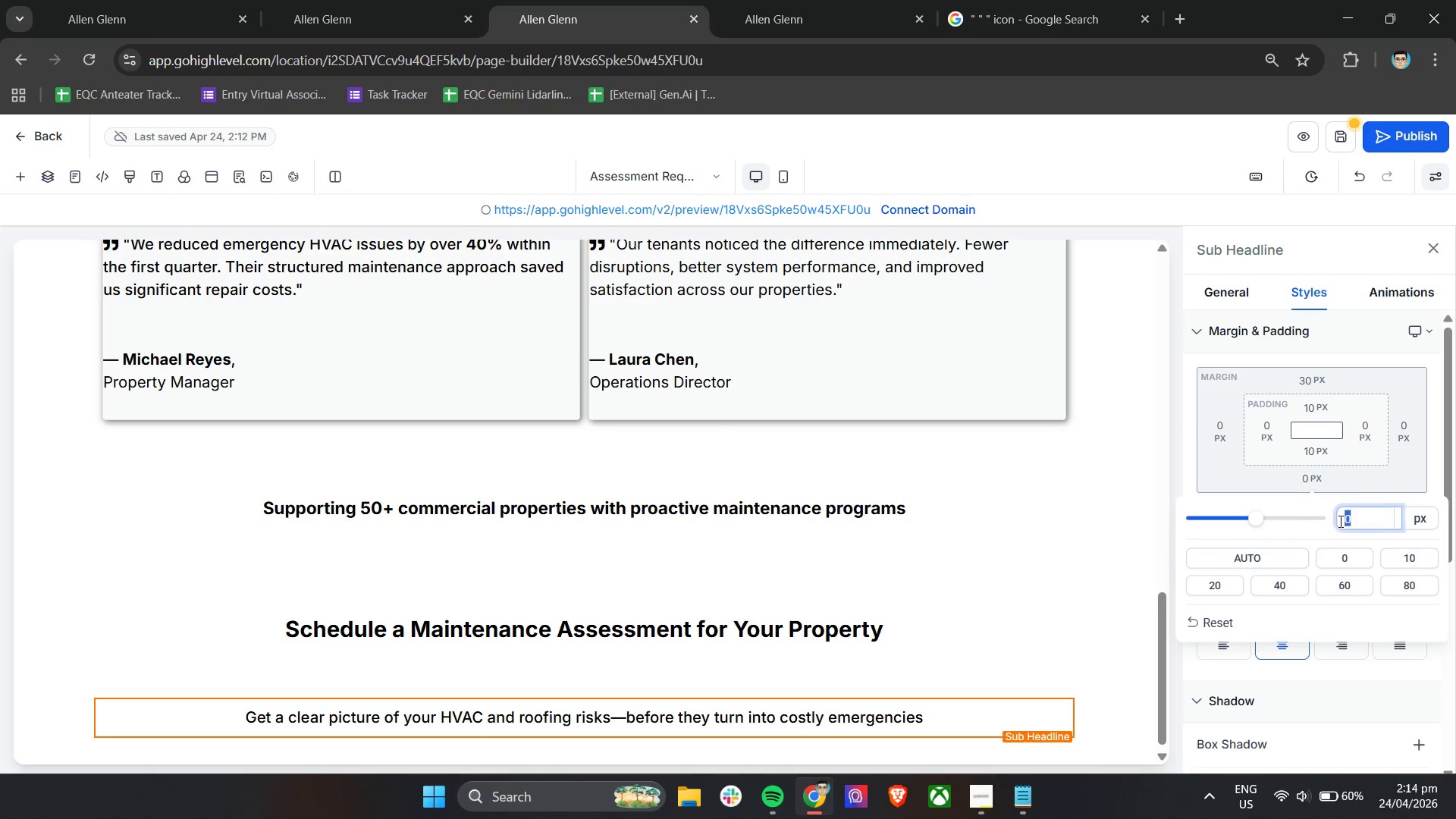 
key(Control+ControlLeft)
 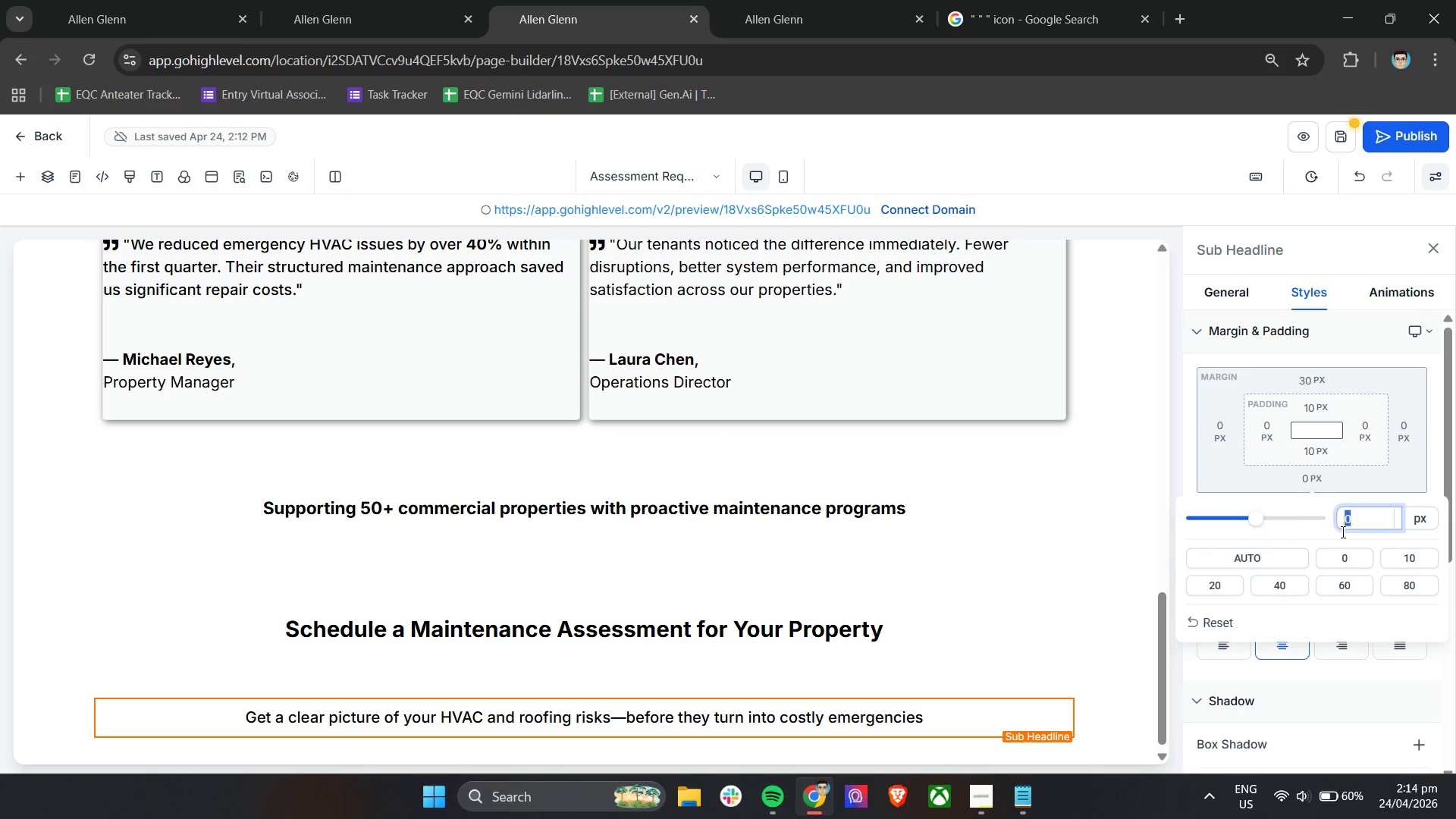 
key(Control+V)
 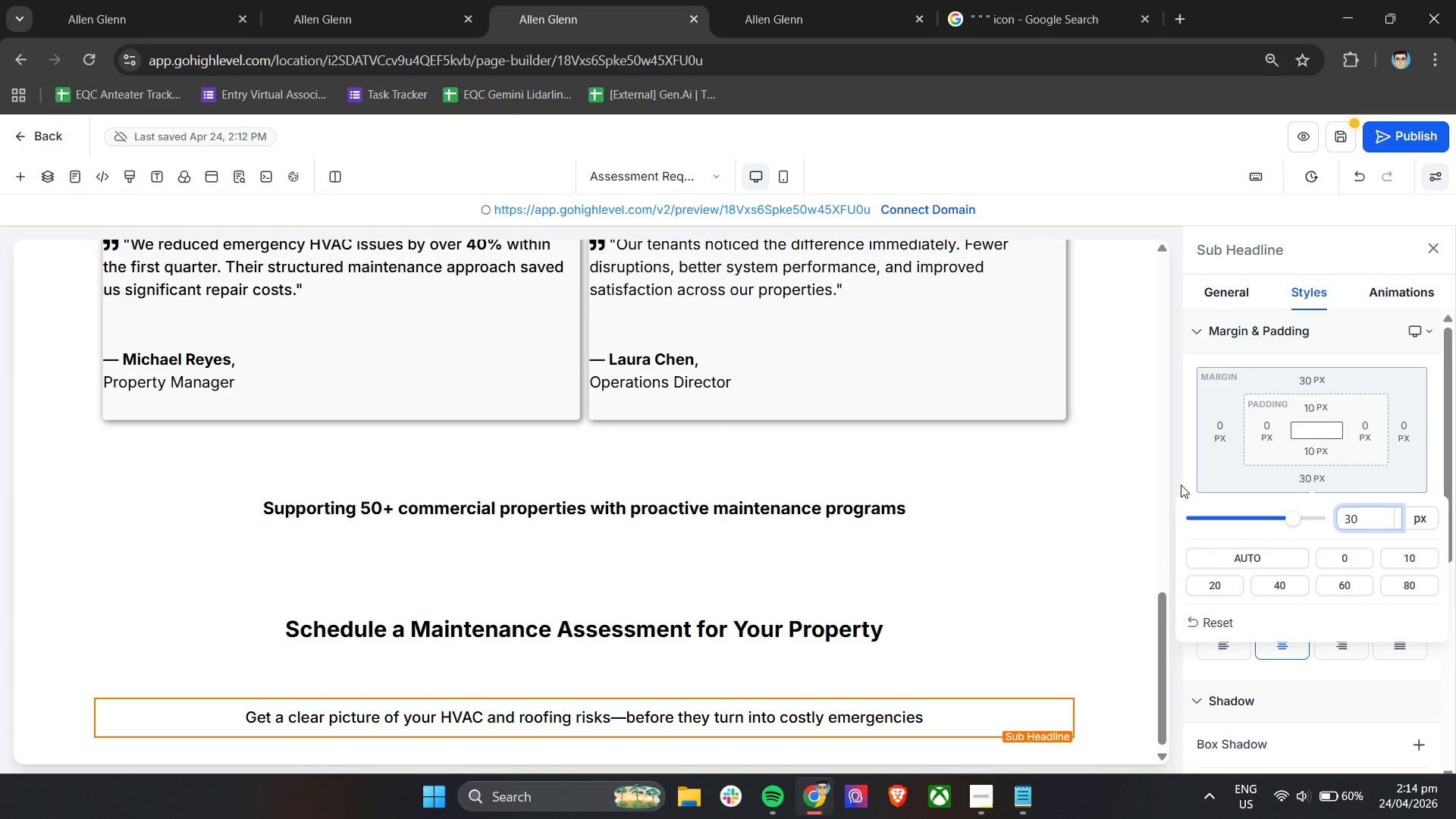 
left_click([1192, 481])
 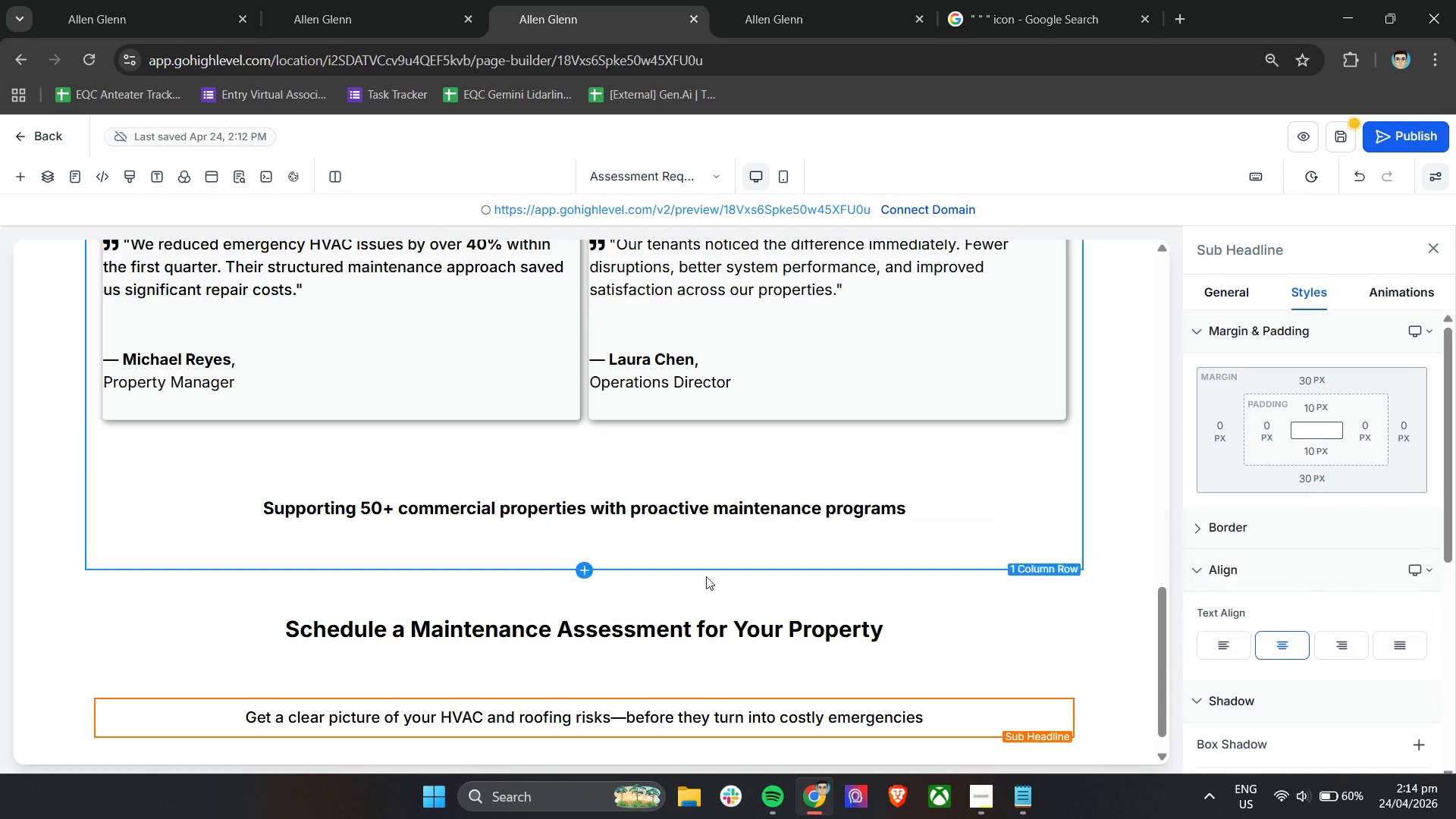 
scroll: coordinate [701, 585], scroll_direction: down, amount: 4.0
 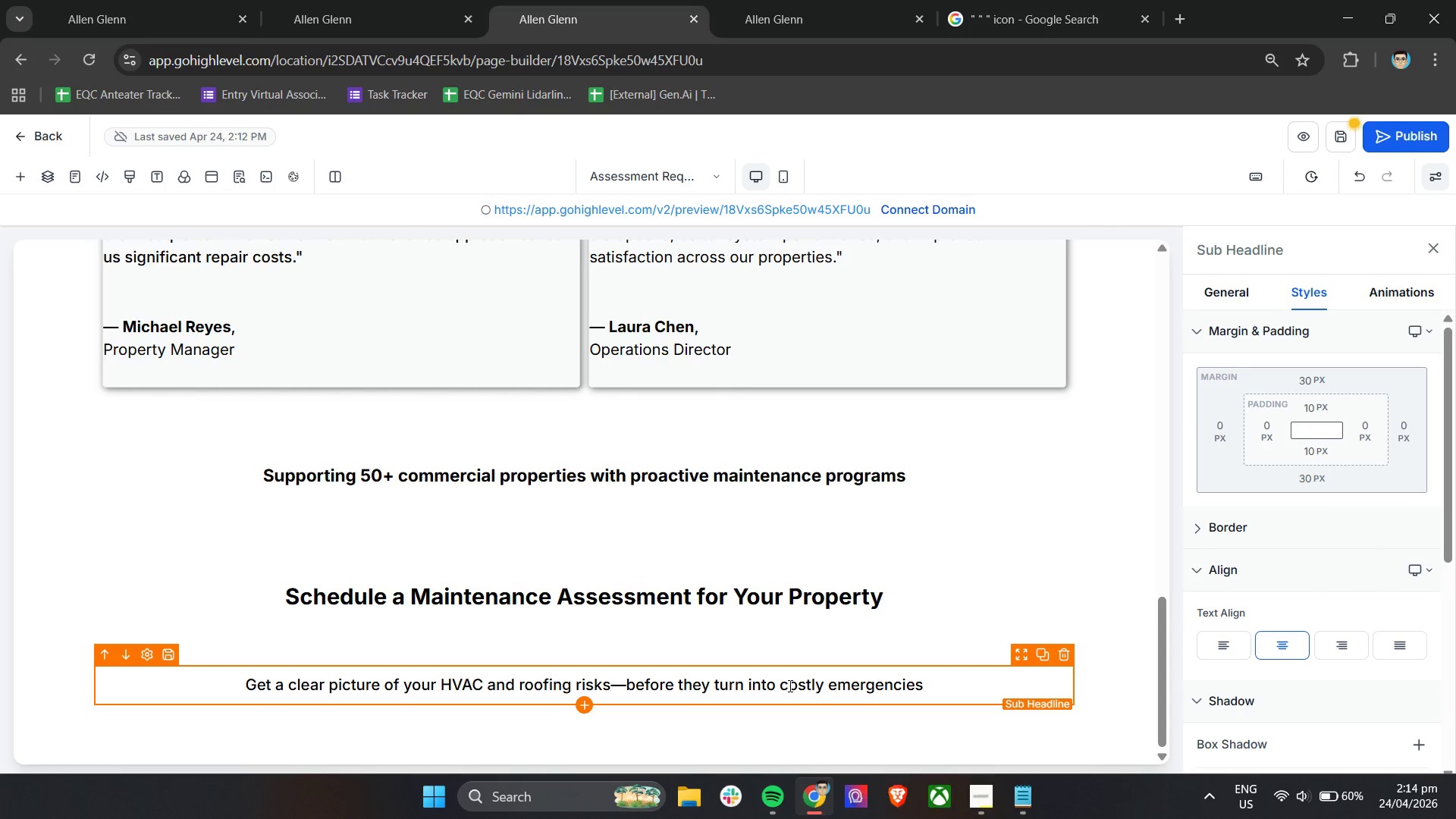 
left_click([20, 174])
 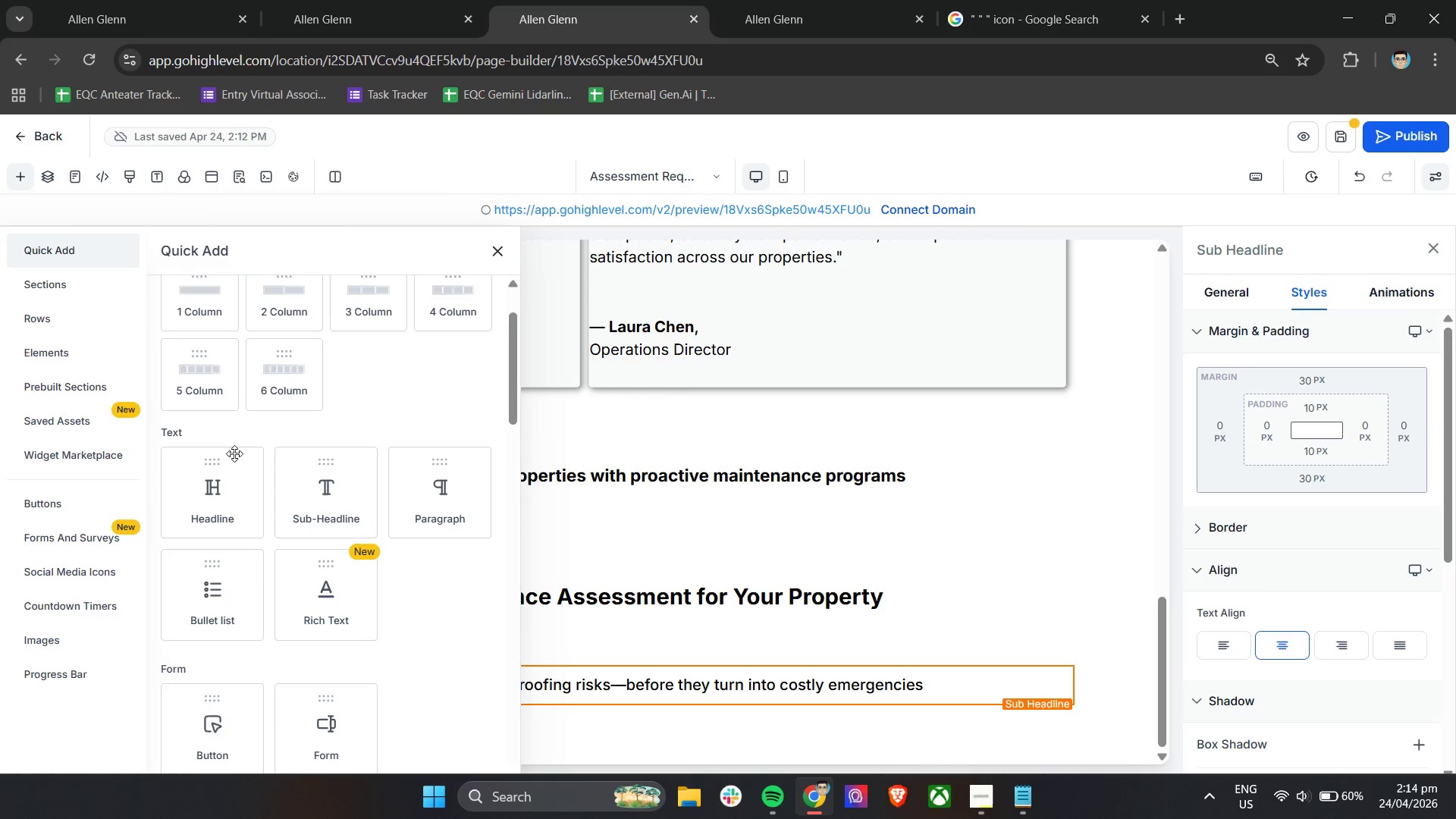 
scroll: coordinate [339, 482], scroll_direction: none, amount: 0.0
 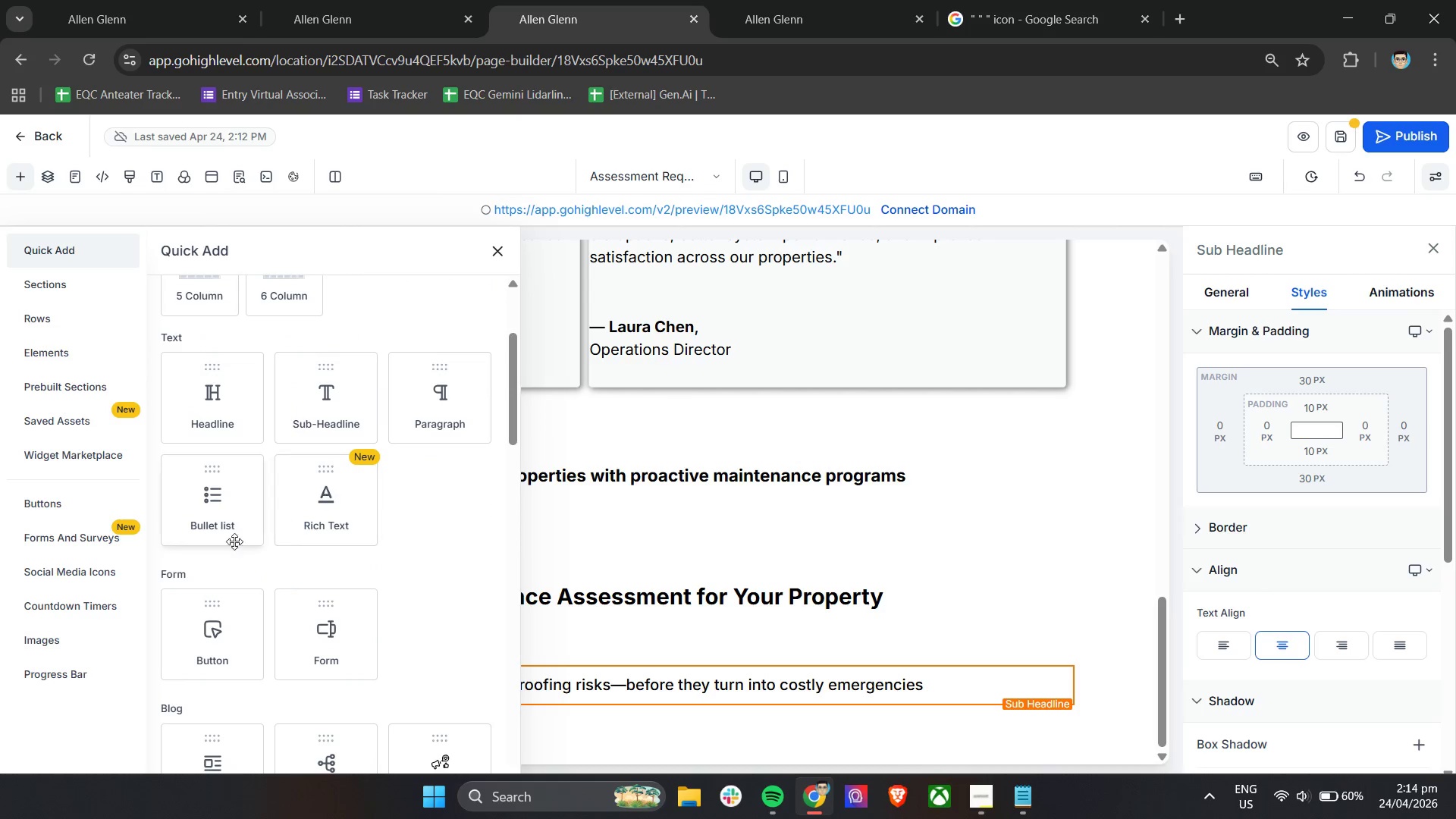 
left_click_drag(start_coordinate=[208, 507], to_coordinate=[397, 734])
 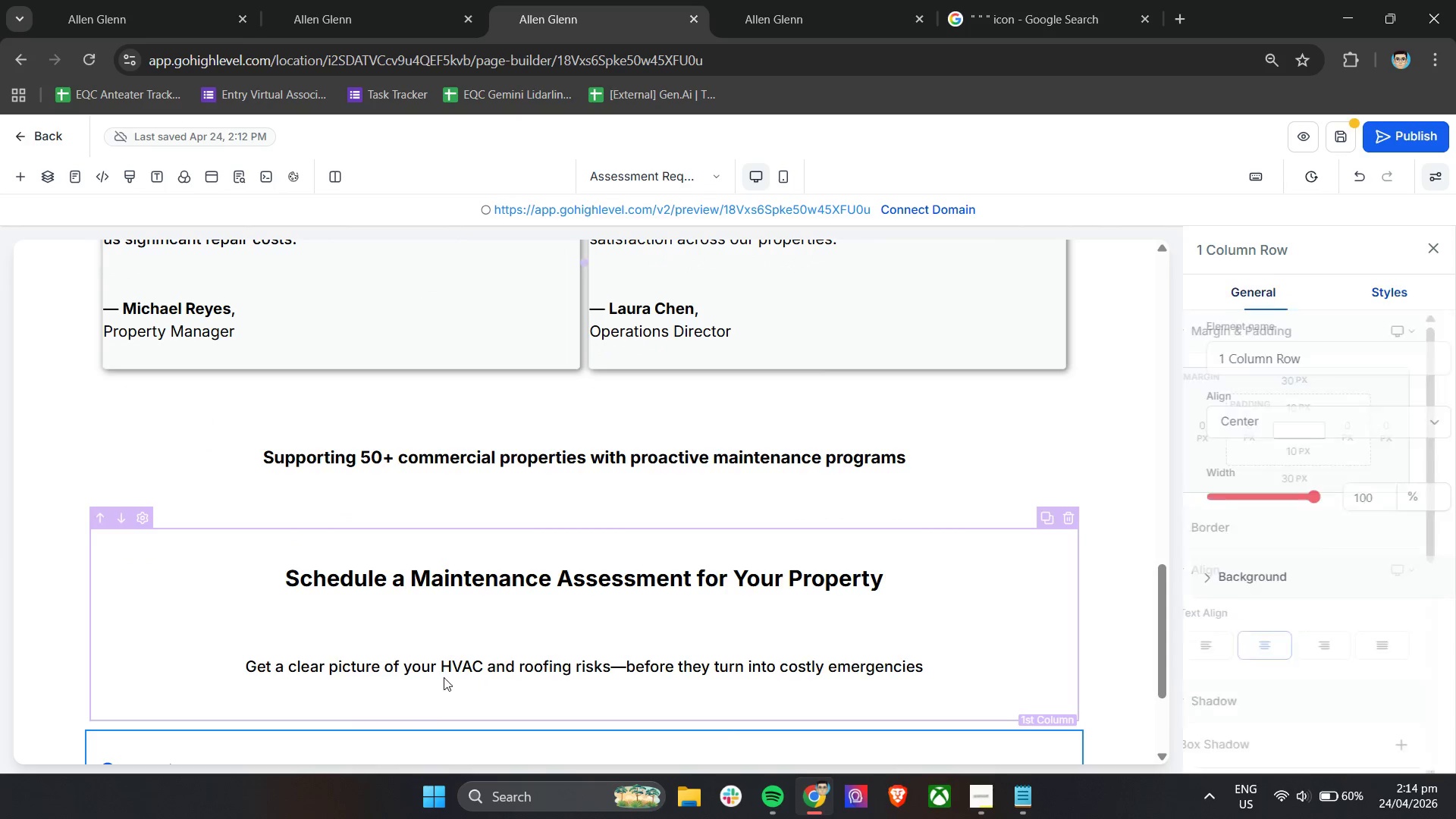 
scroll: coordinate [479, 655], scroll_direction: down, amount: 5.0
 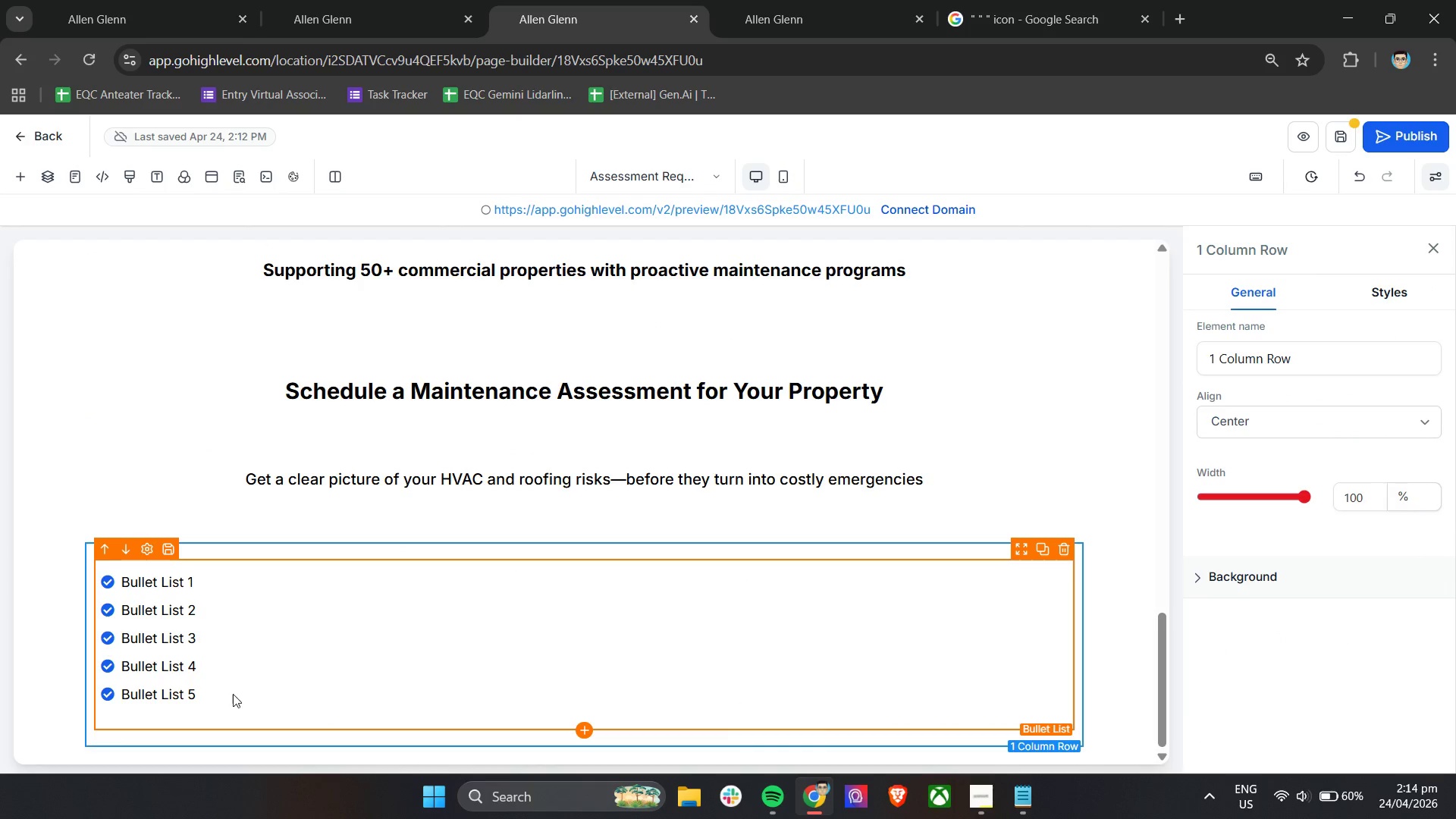 
left_click([229, 697])
 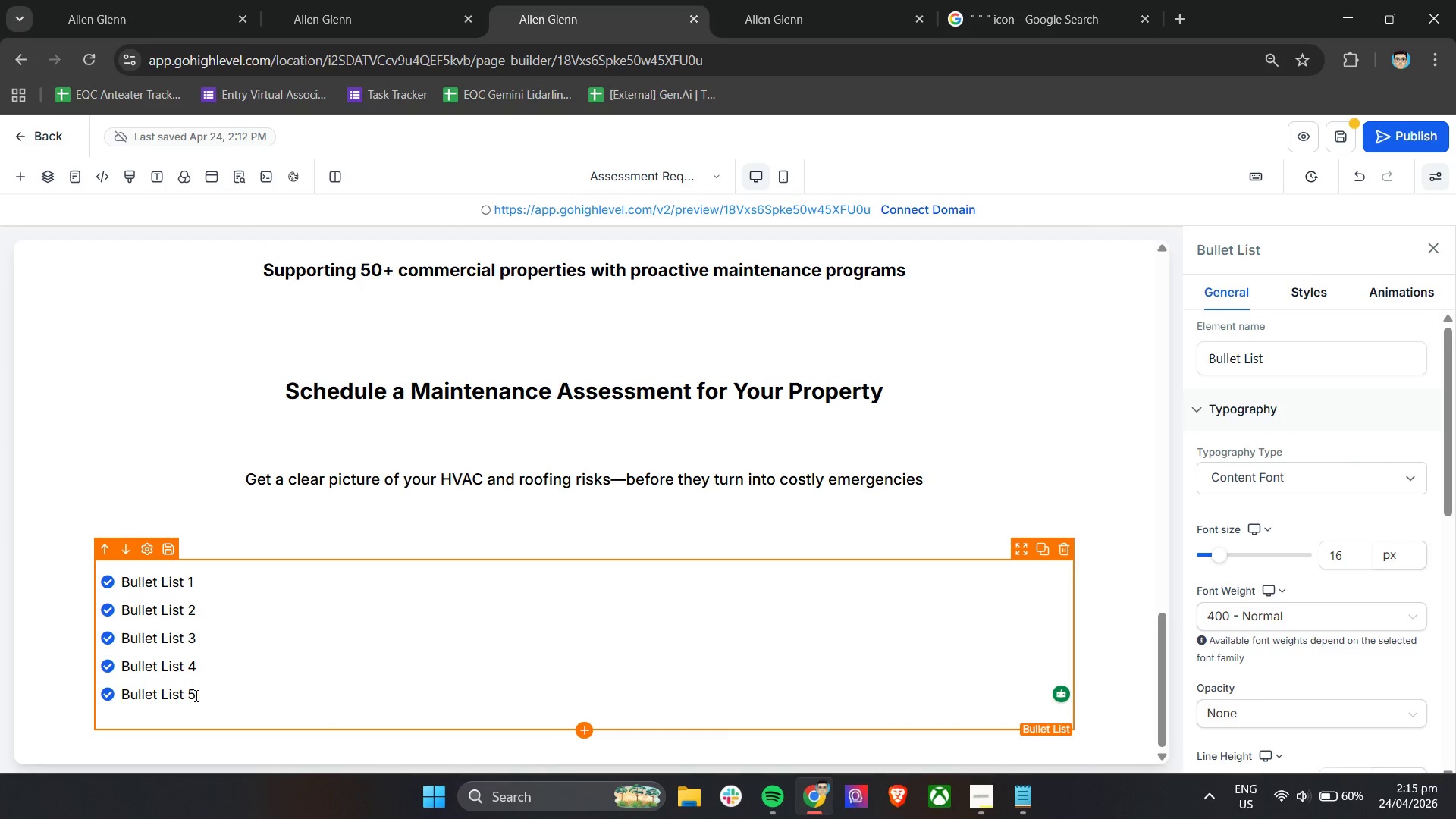 
left_click_drag(start_coordinate=[202, 699], to_coordinate=[111, 668])
 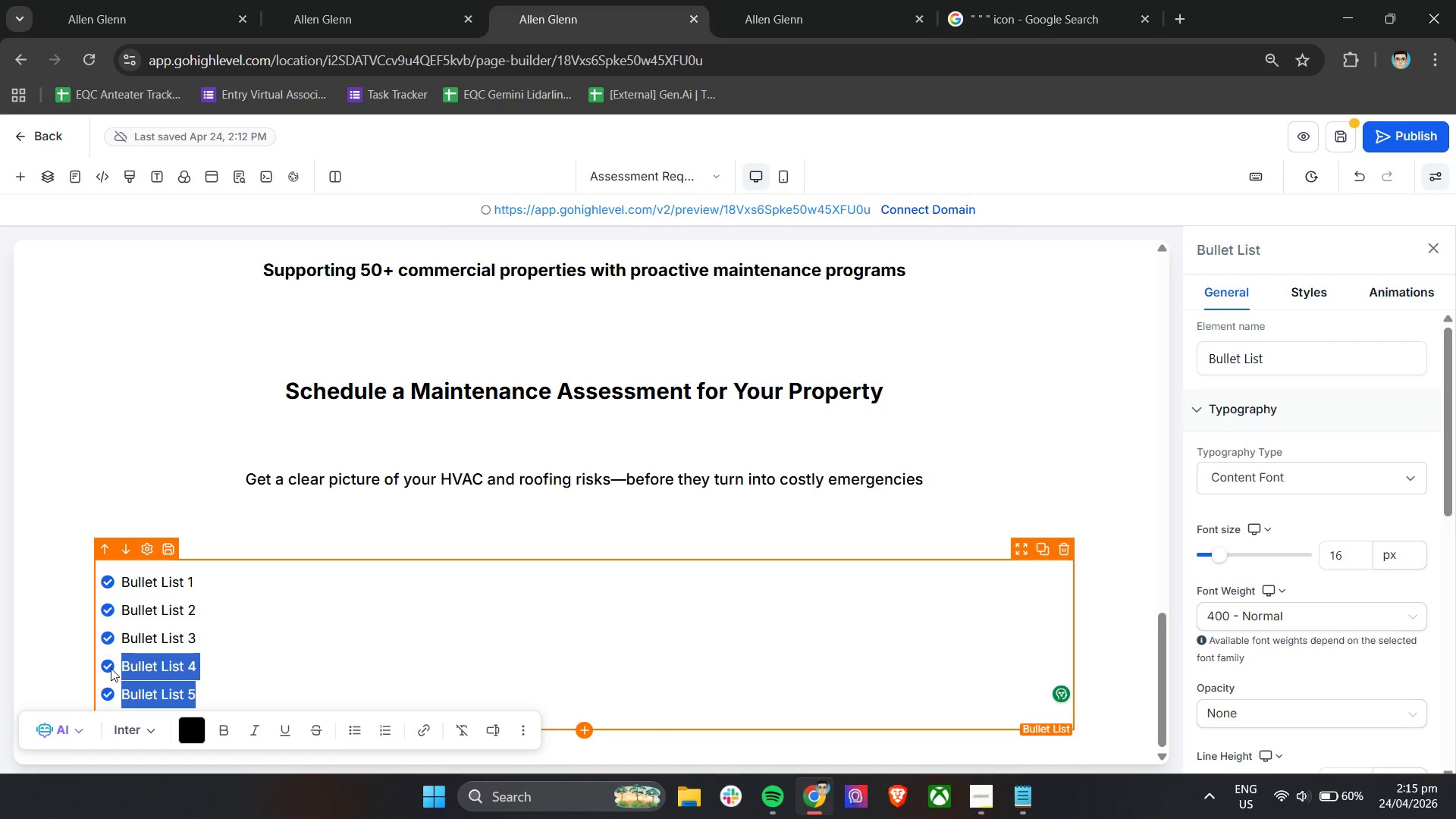 
key(Backspace)
 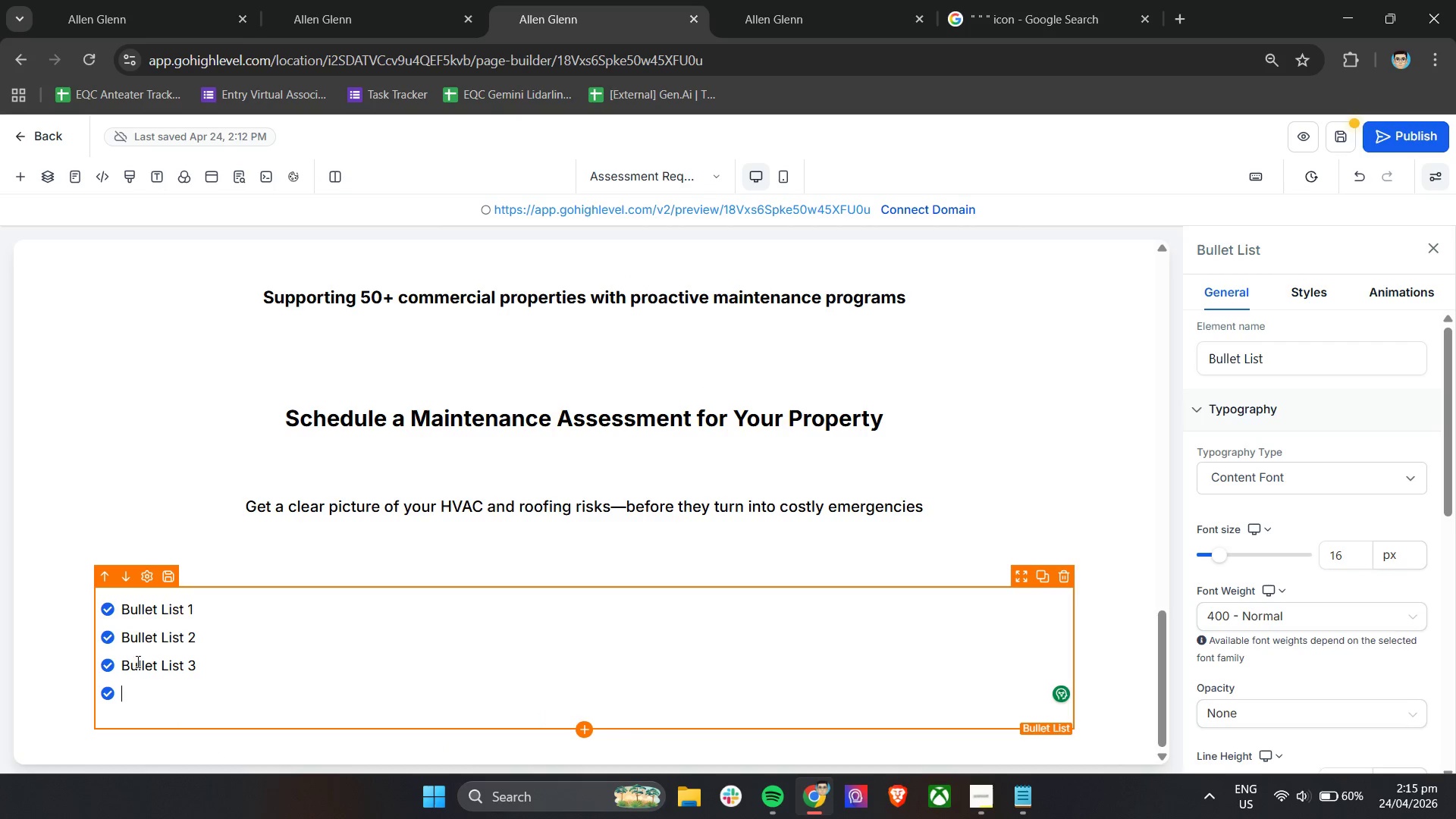 
key(Backspace)
 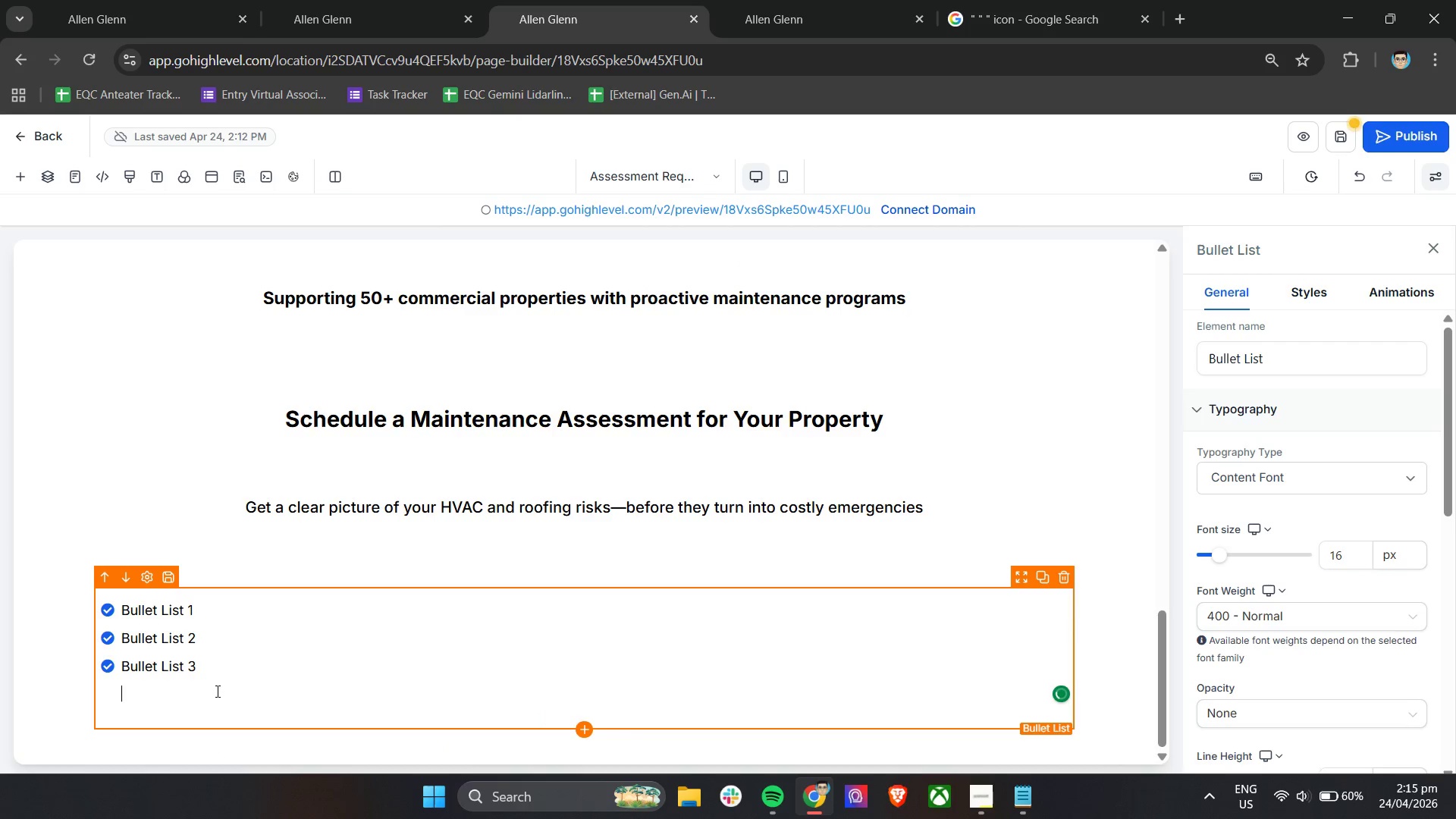 
key(Backspace)
 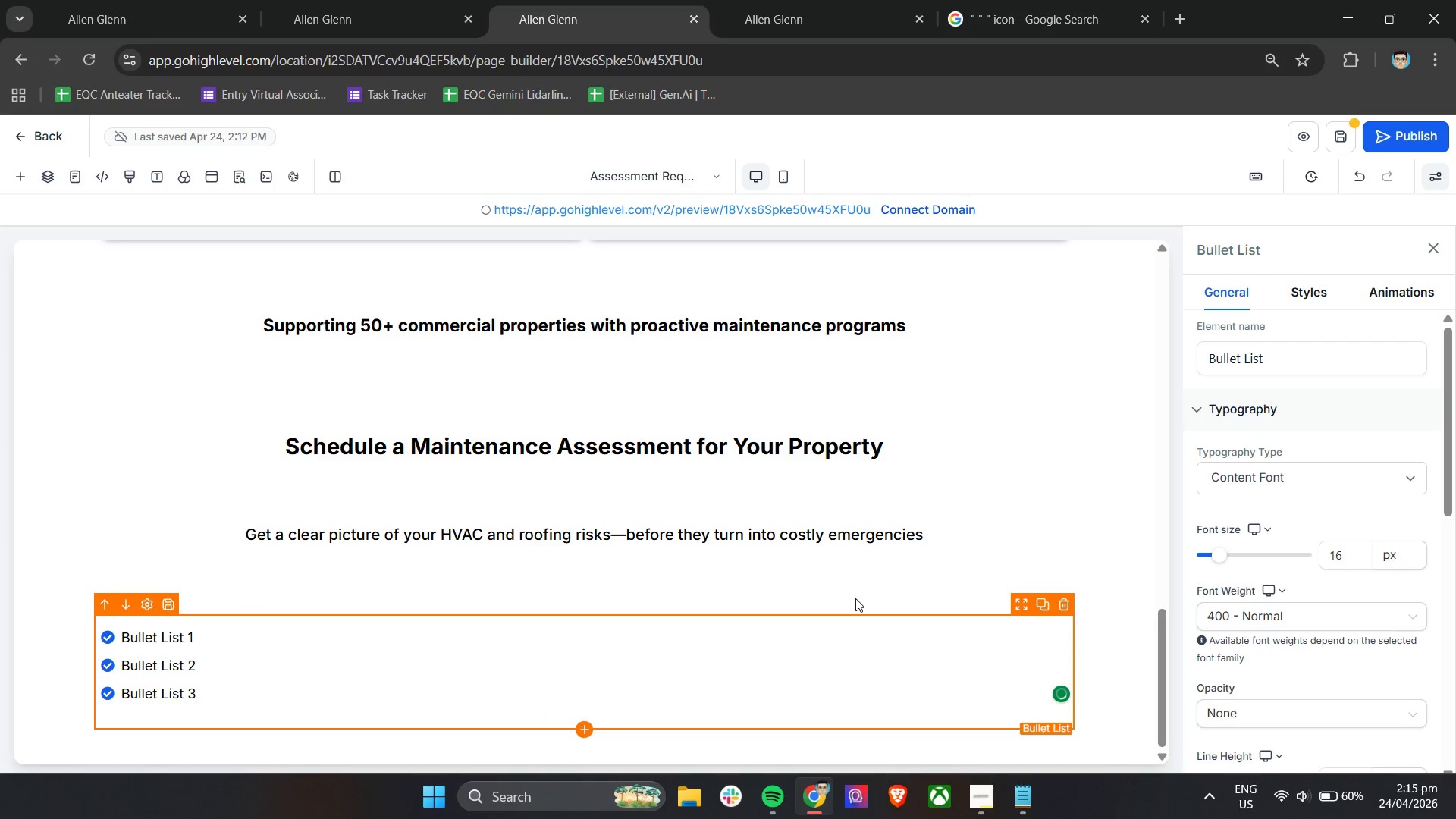 
scroll: coordinate [1331, 593], scroll_direction: down, amount: 7.0
 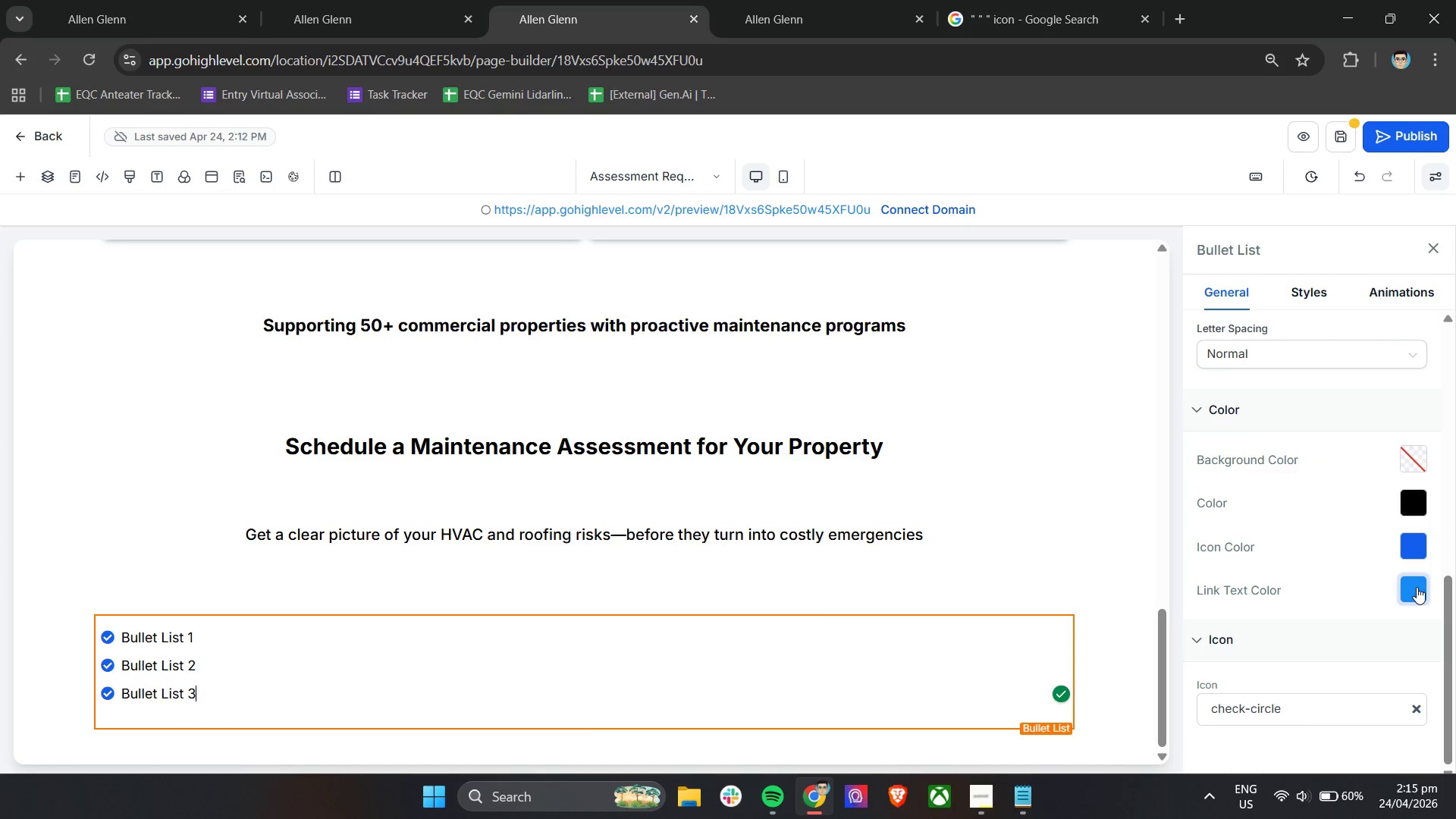 
left_click([1417, 587])
 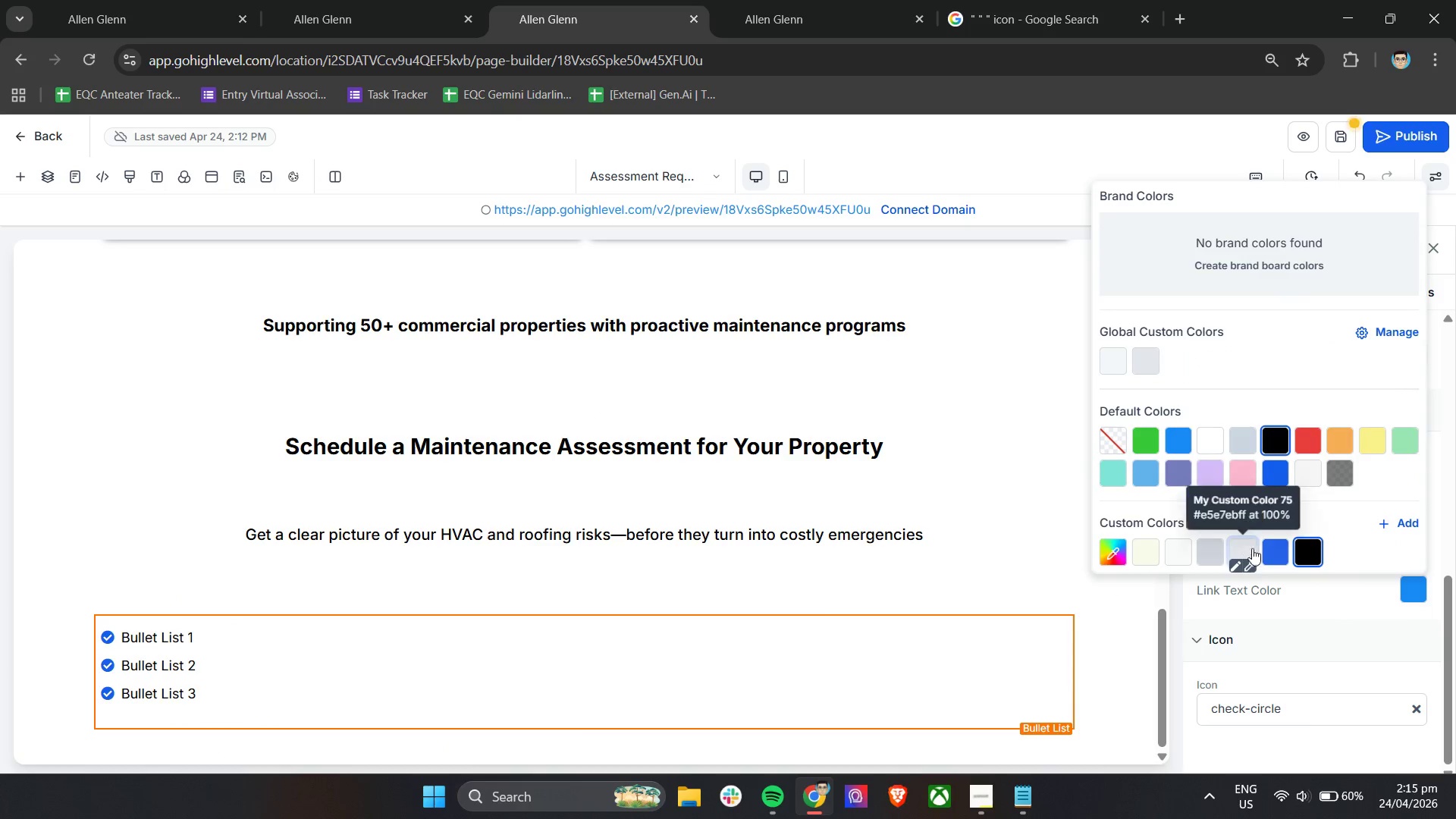 
left_click([1296, 557])
 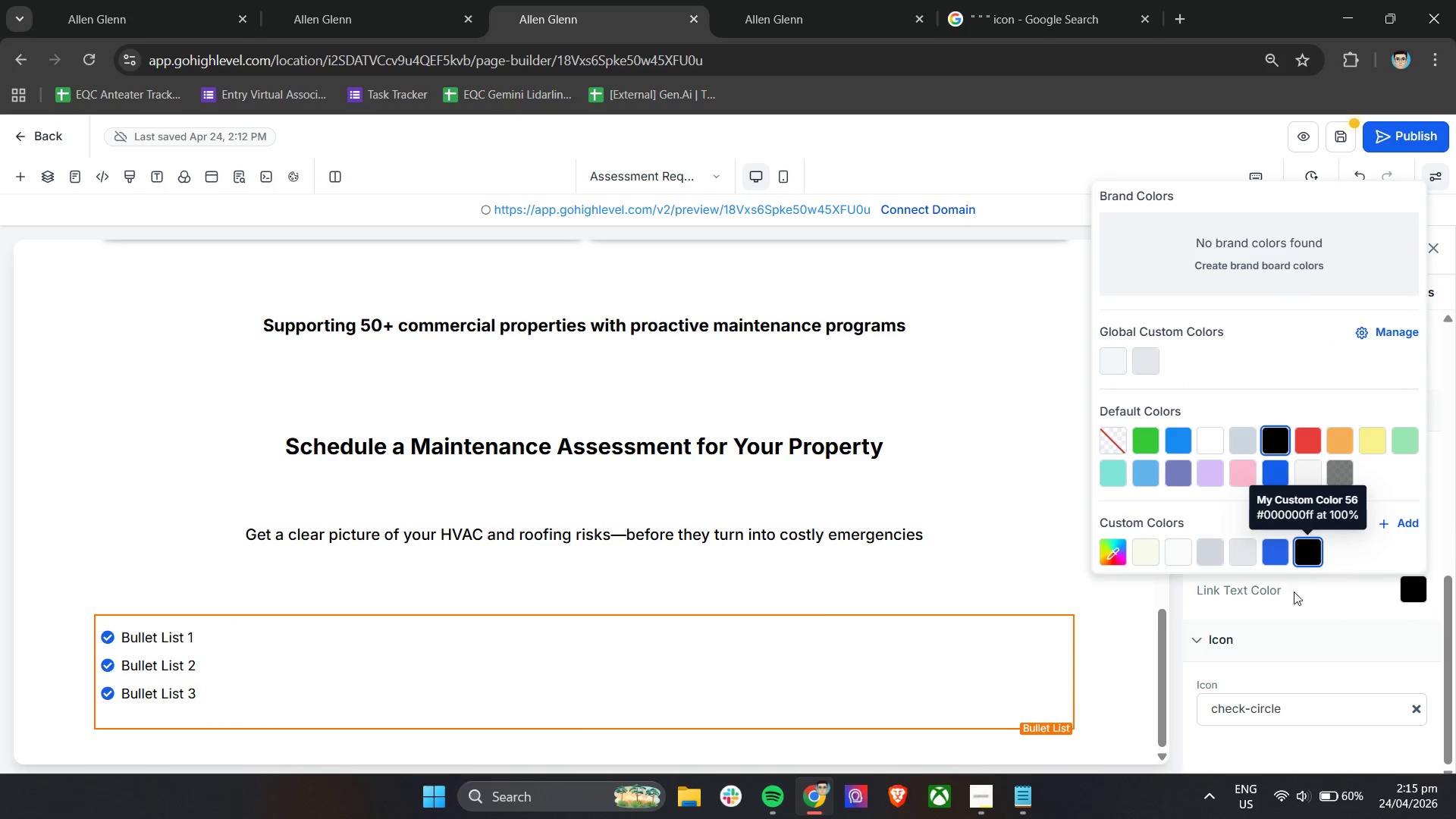 
left_click([1299, 601])
 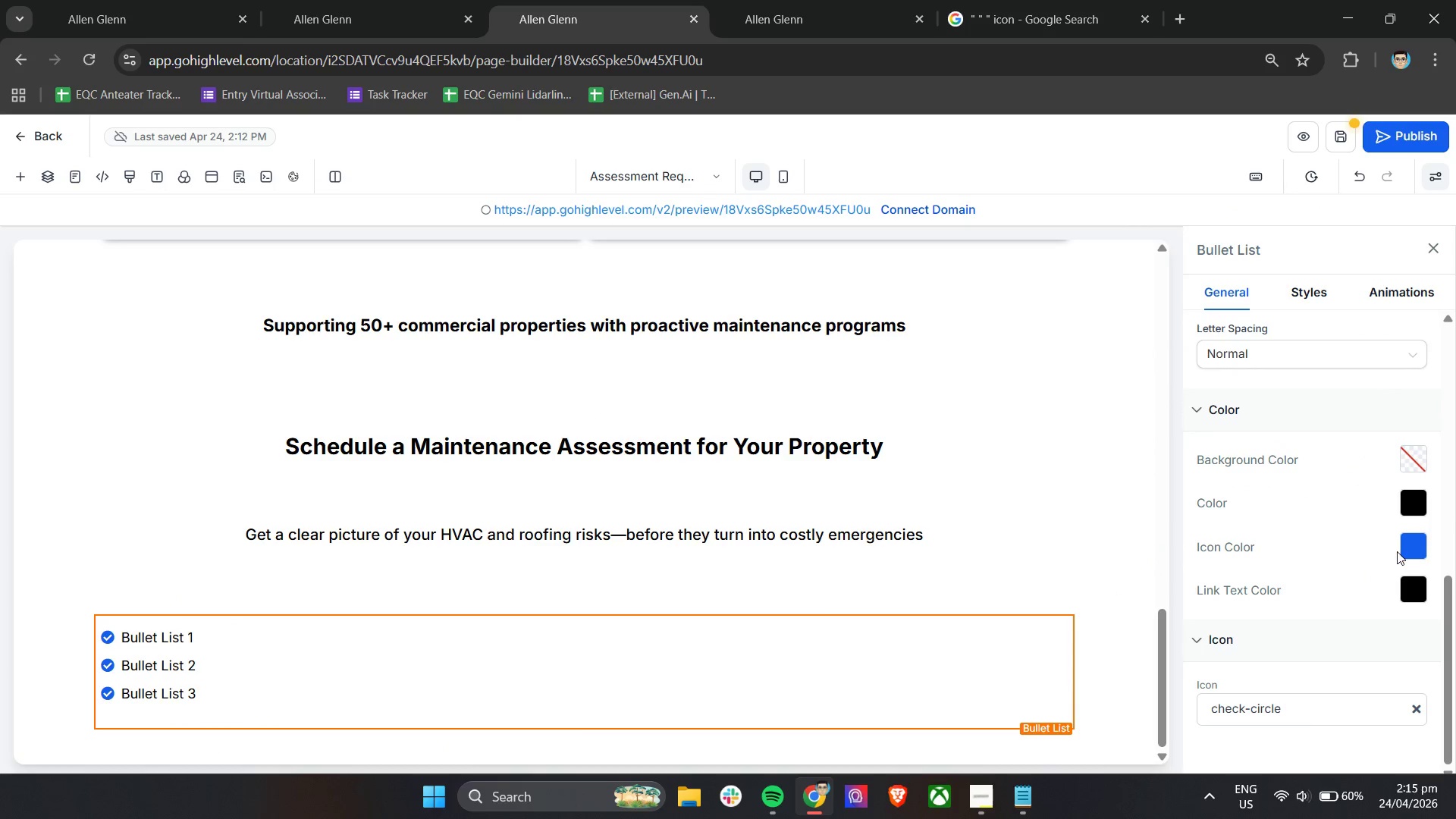 
left_click([1417, 550])
 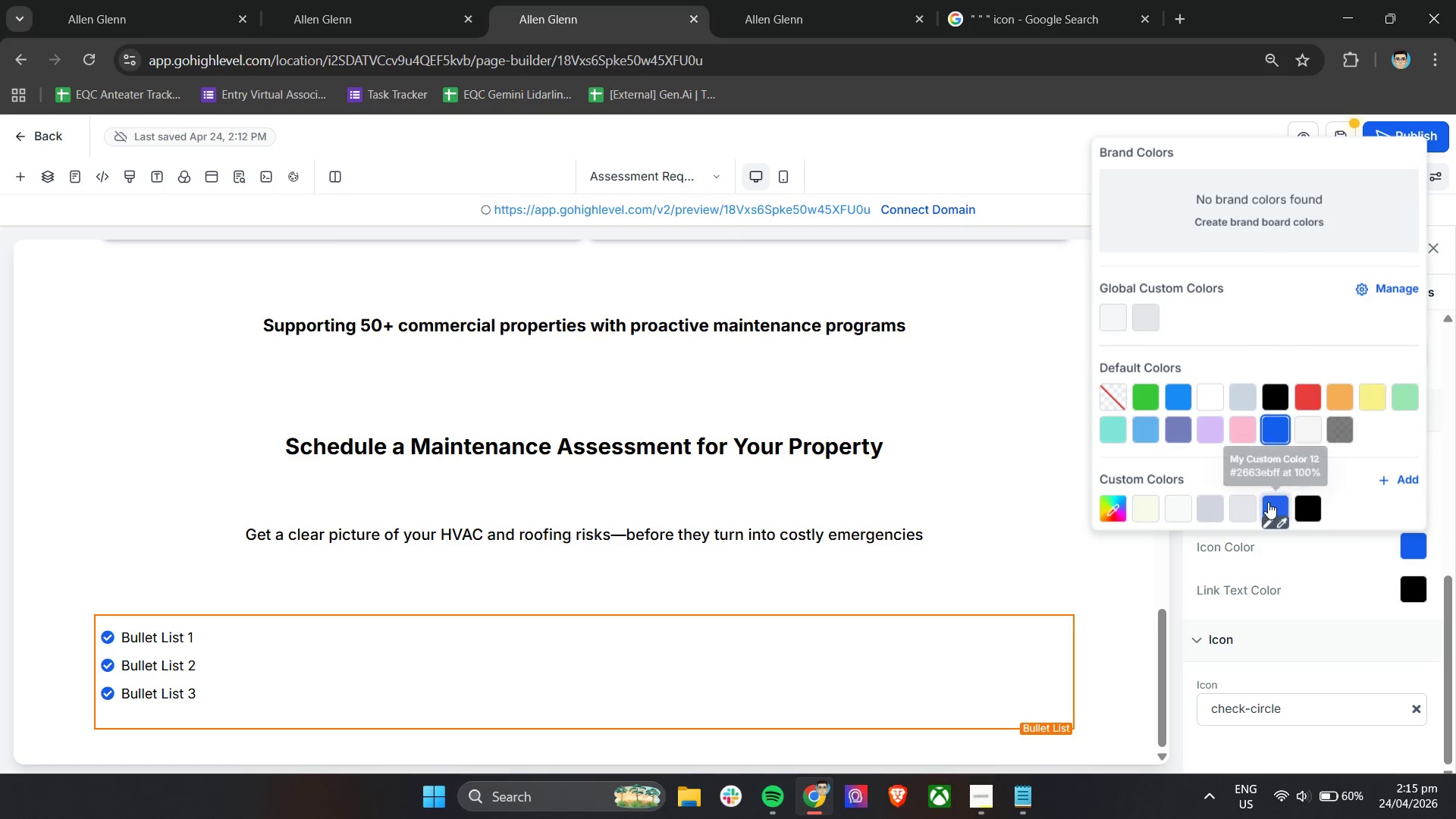 
left_click([1303, 510])
 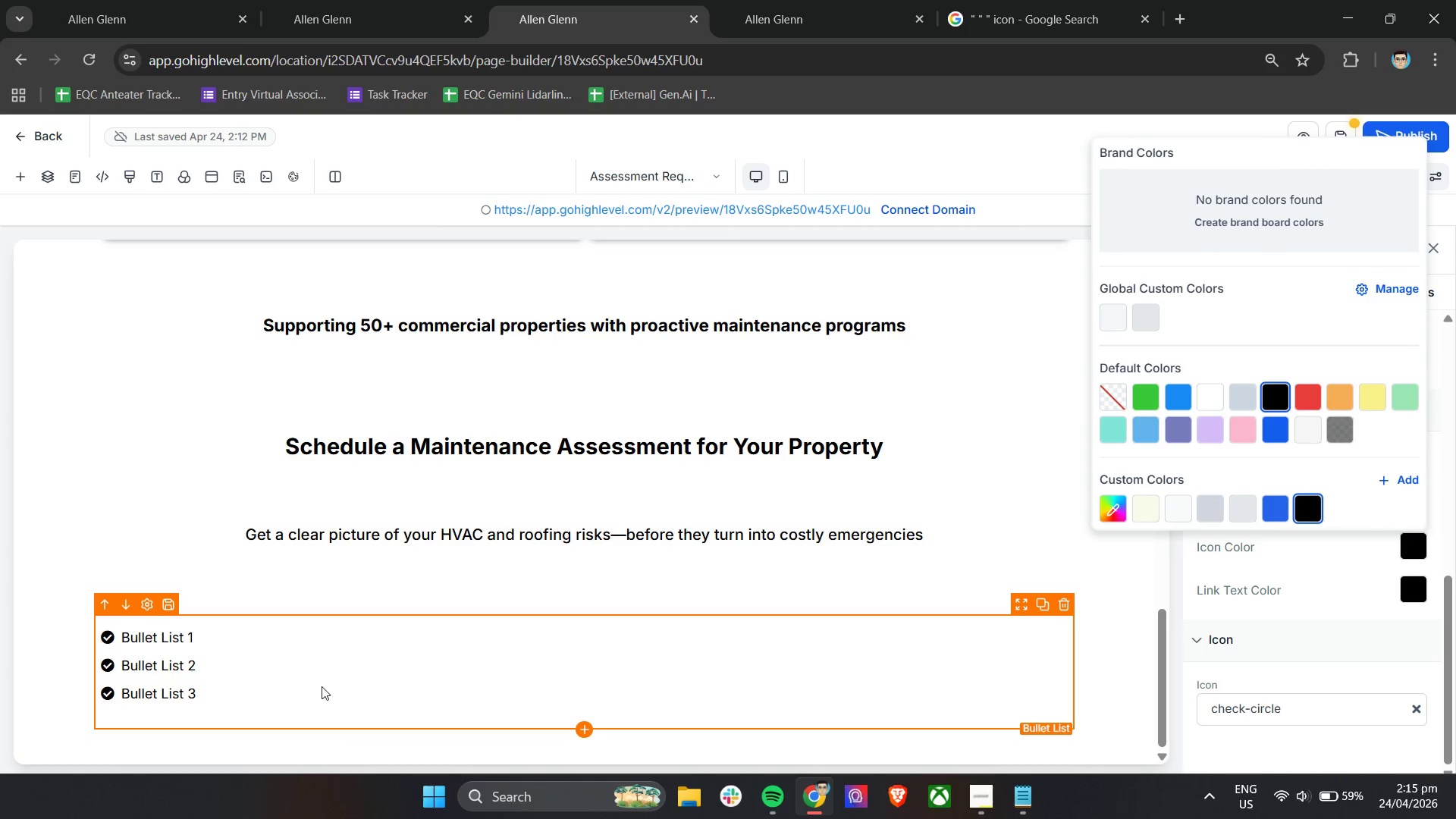 
left_click([219, 637])
 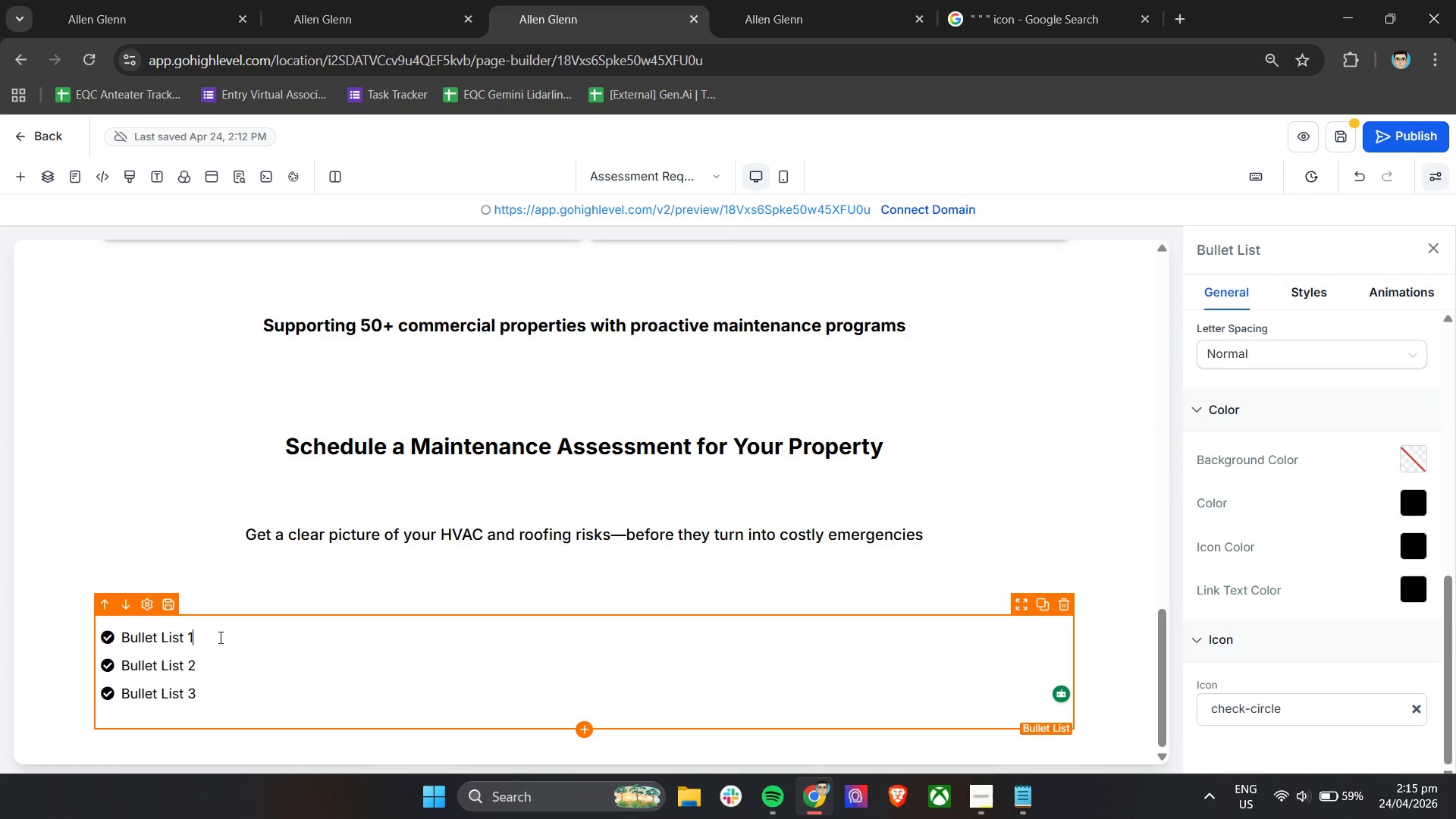 
wait(6.27)
 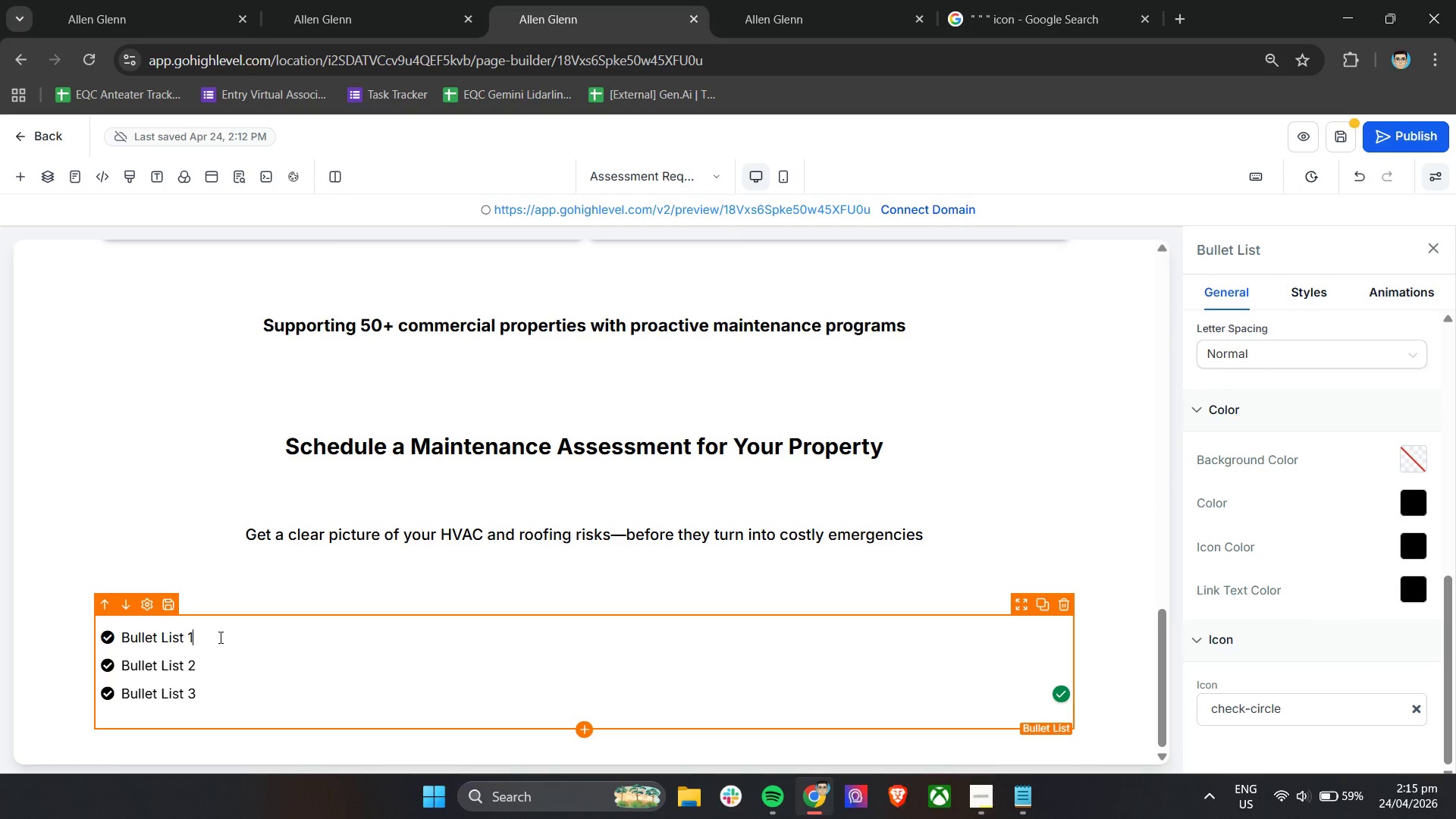 
left_click_drag(start_coordinate=[212, 639], to_coordinate=[125, 643])
 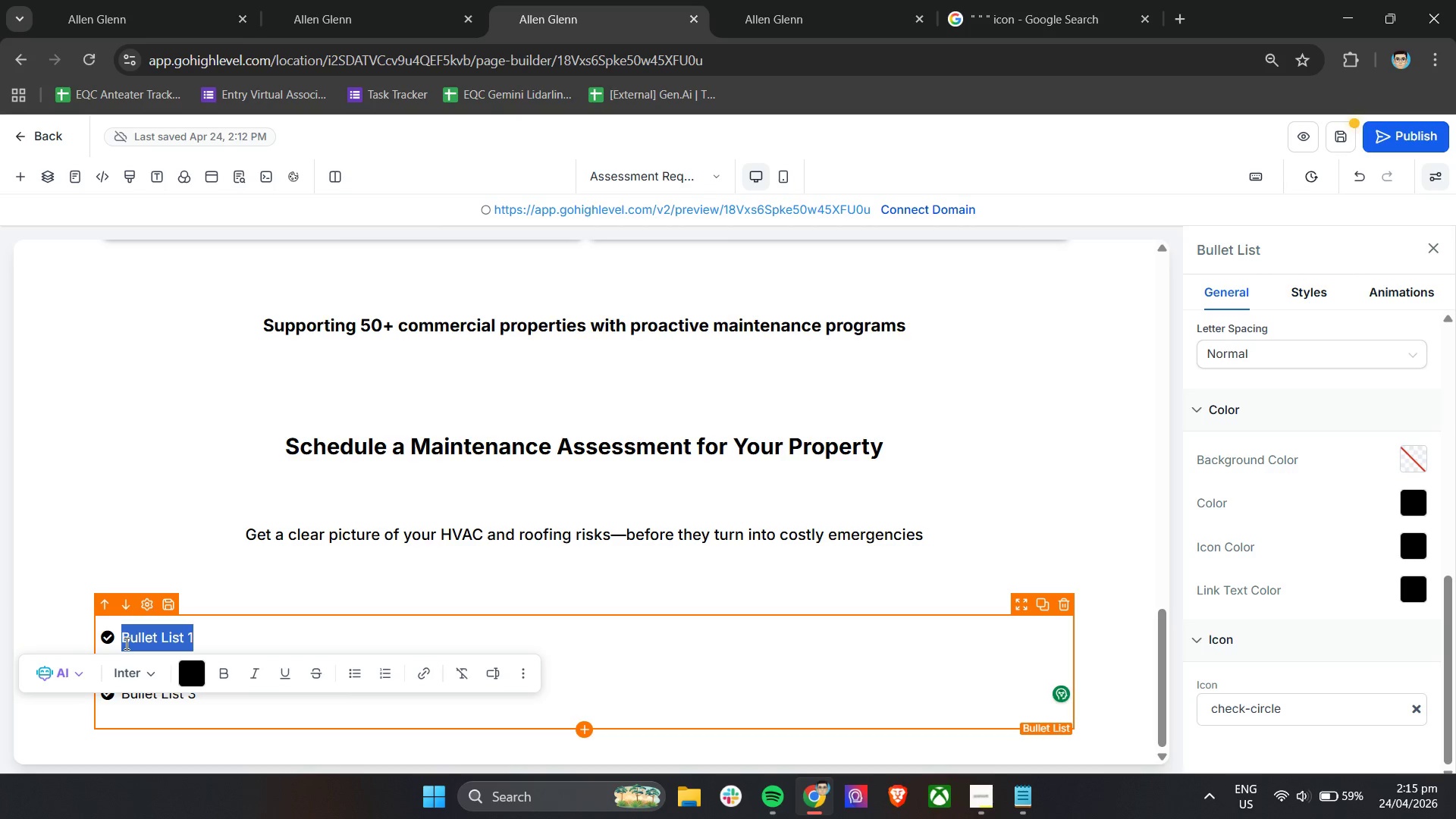 
type(Identify hiddedn )
key(Backspace)
key(Backspace)
key(Backspace)
type(n HVAC and roofing issues early)
 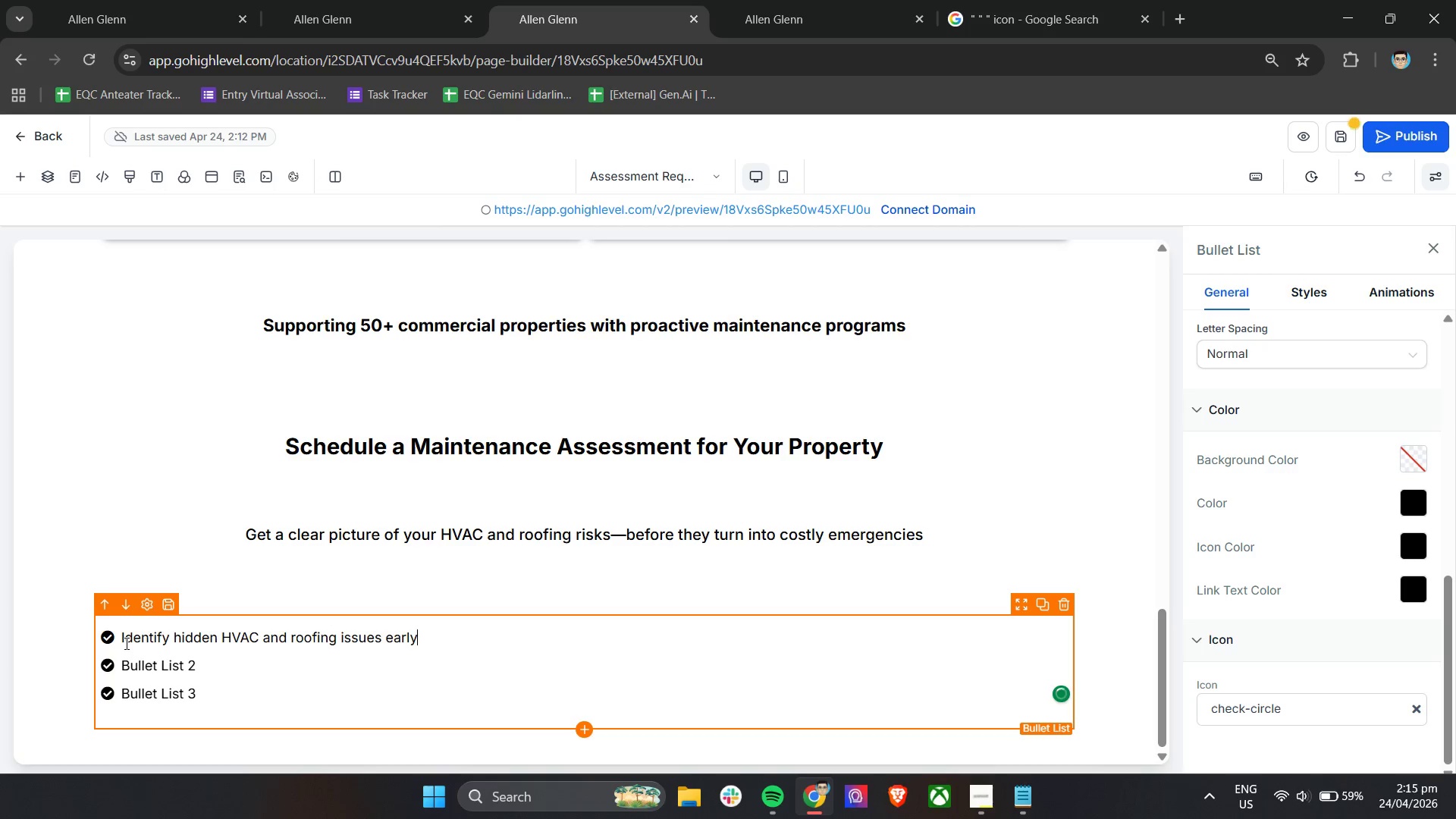 
left_click_drag(start_coordinate=[199, 669], to_coordinate=[121, 670])
 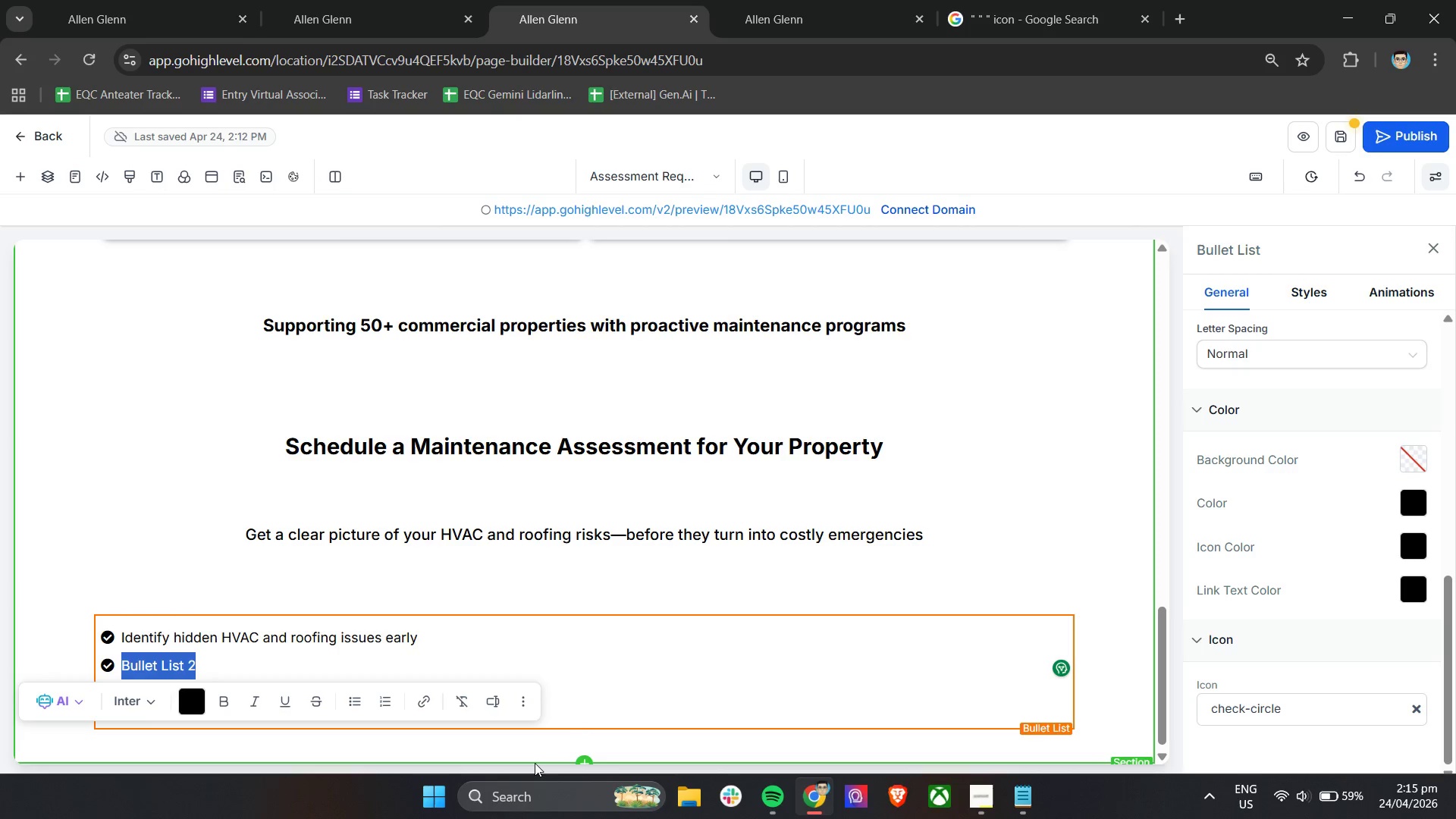 
type(Reduce unexpected repair cossts)
 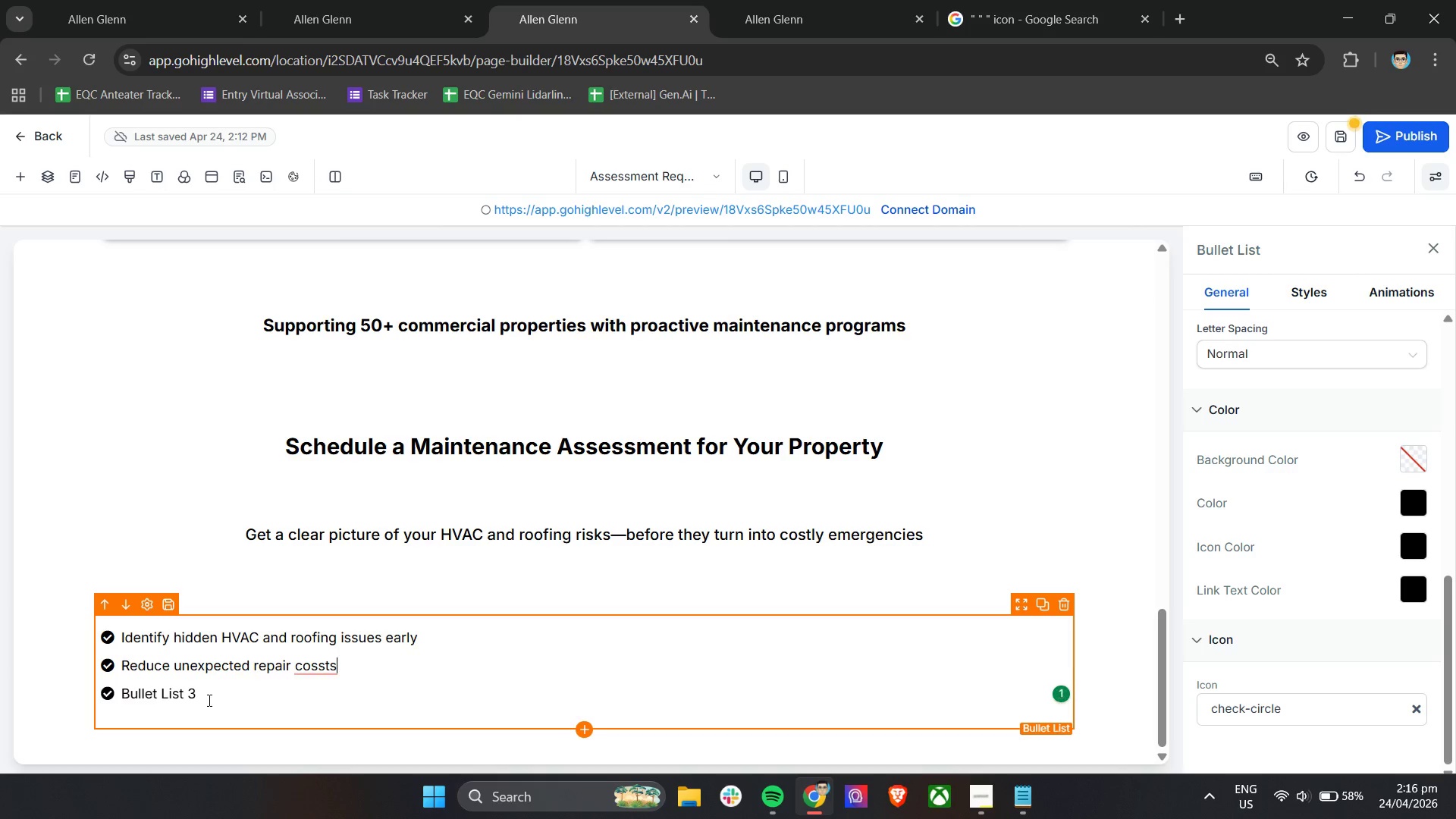 
left_click([325, 671])
 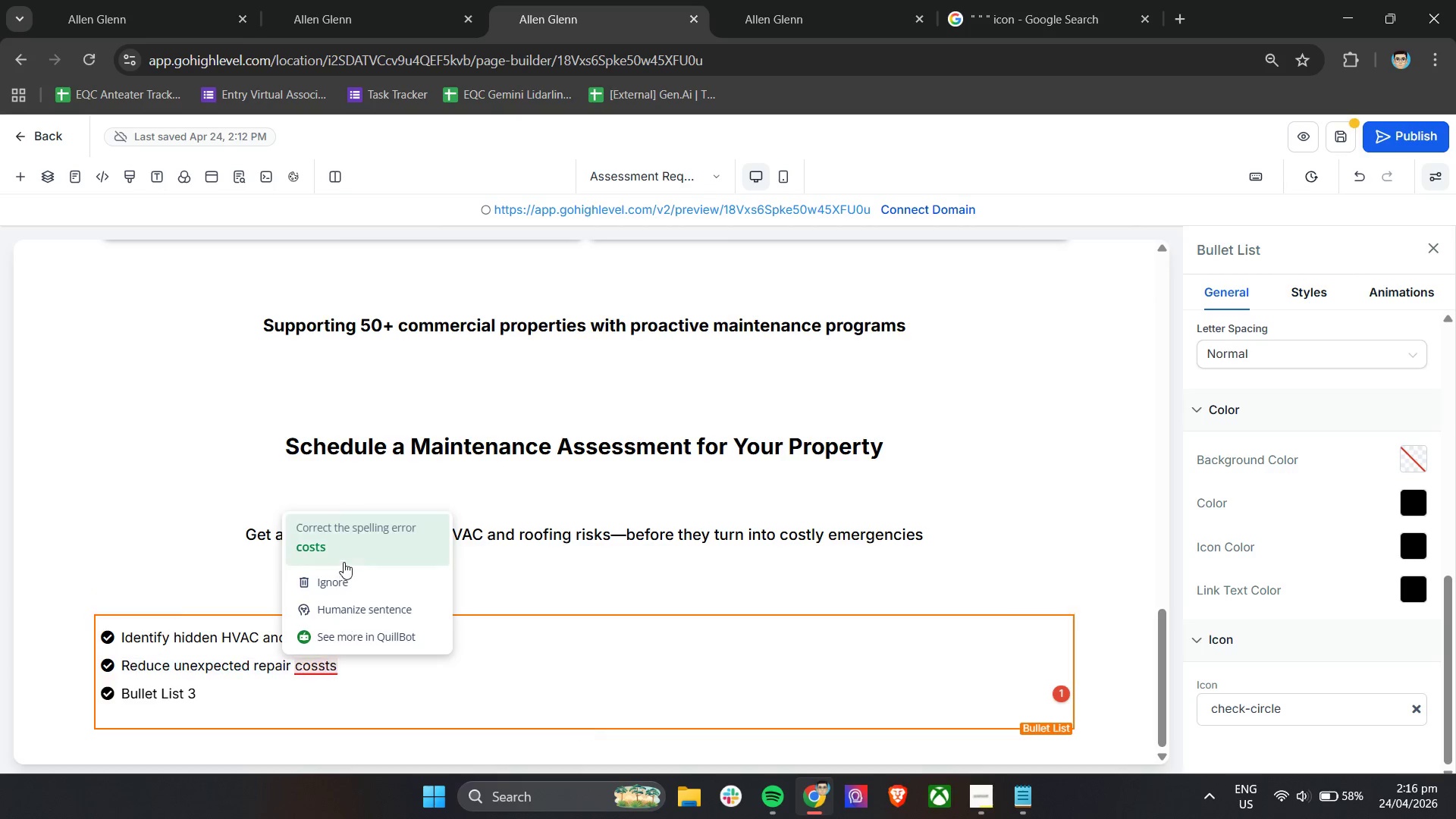 
left_click([344, 552])
 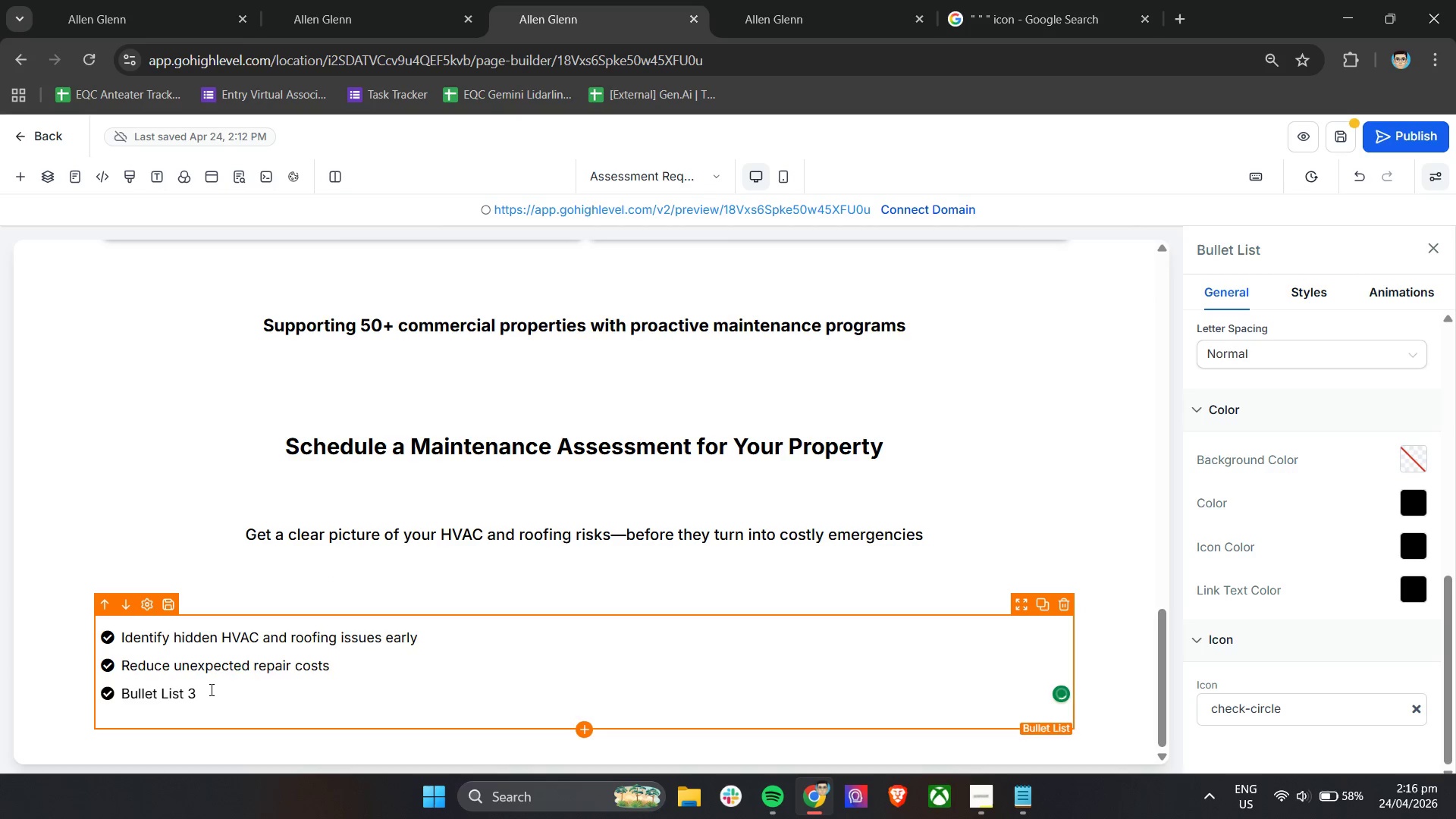 
left_click_drag(start_coordinate=[209, 690], to_coordinate=[124, 694])
 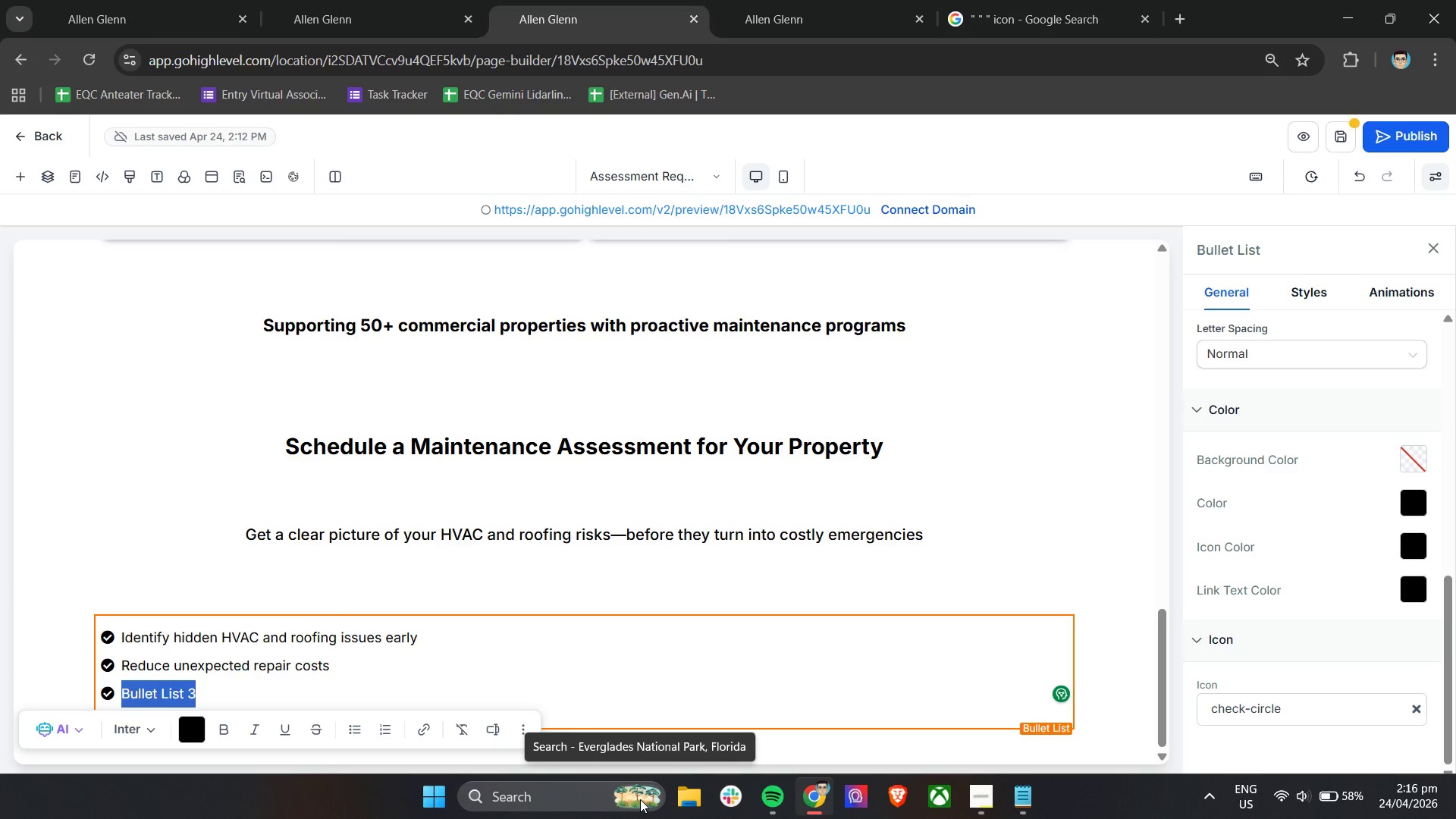 
type(Extend the lifespan of your equipment)
 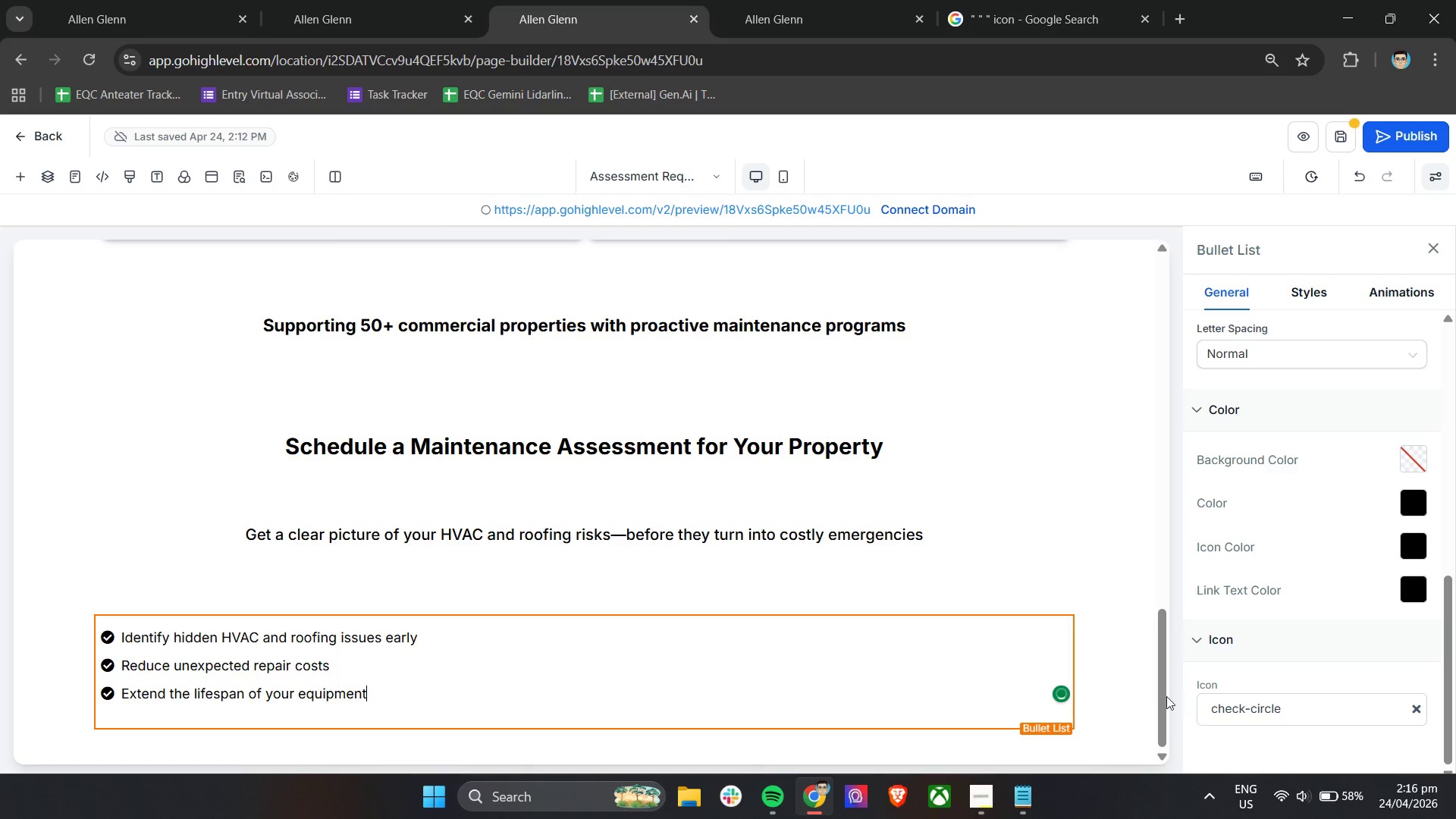 
left_click([1128, 692])
 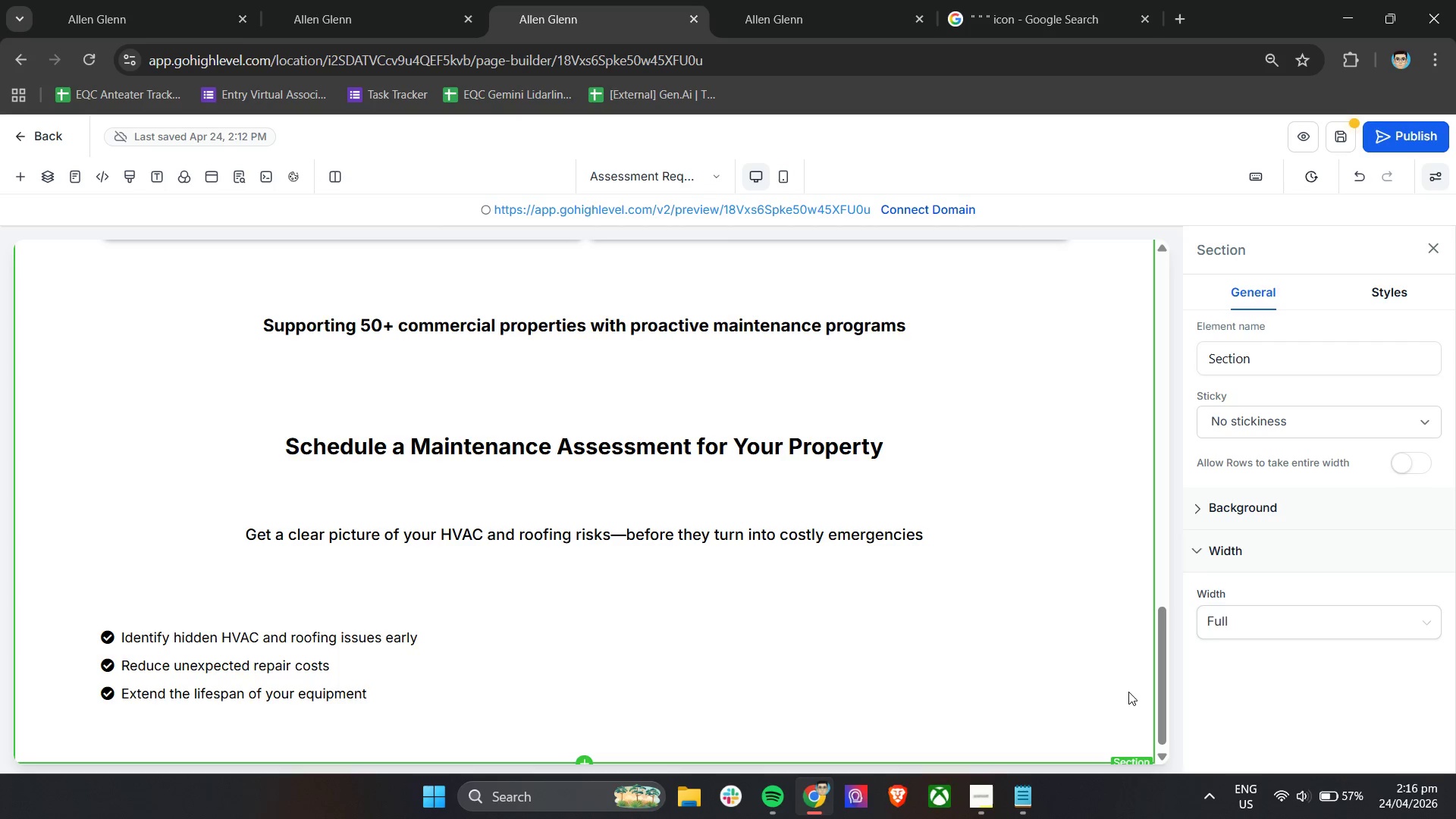 
wait(41.22)
 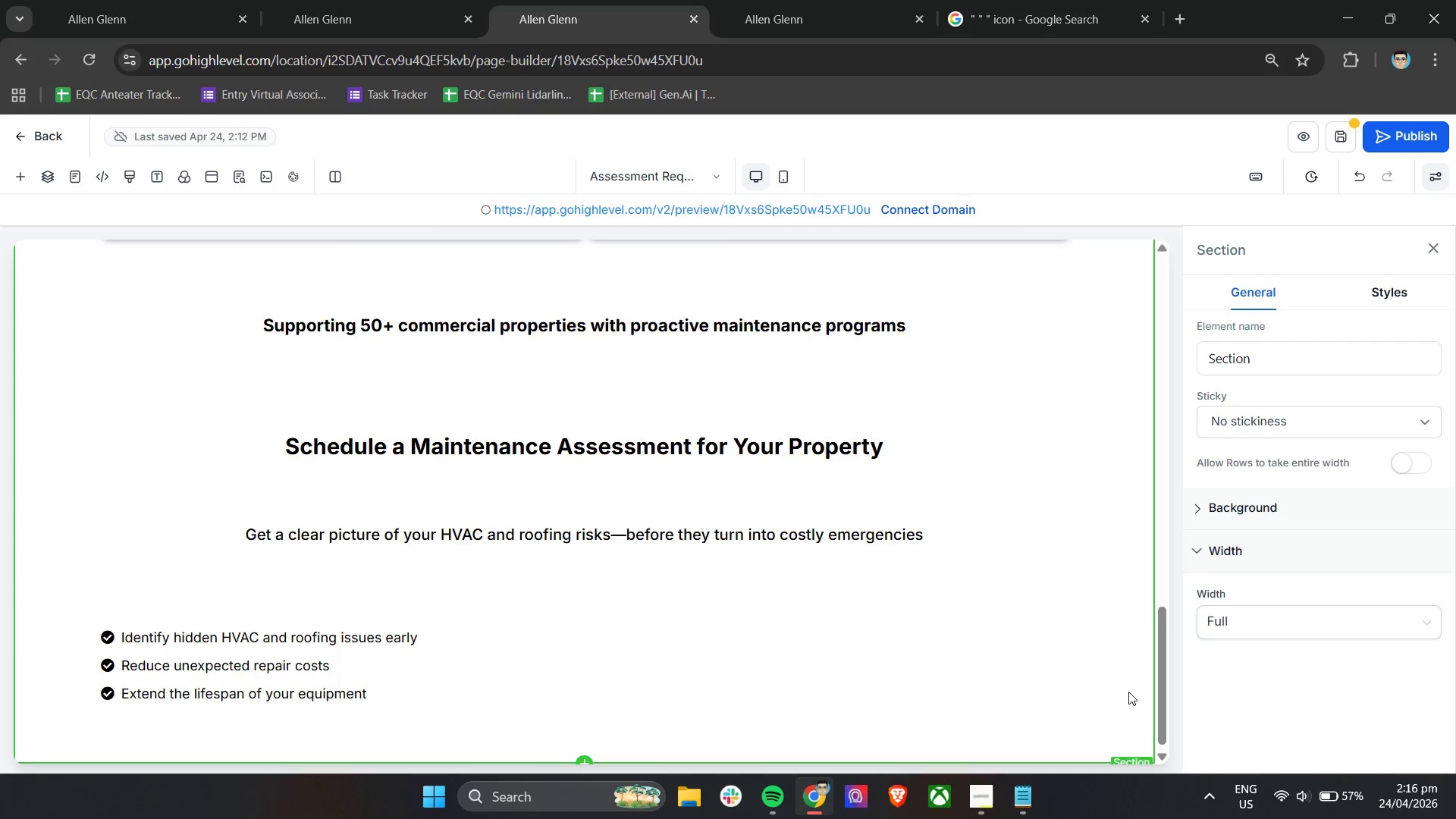 
left_click([1392, 789])
 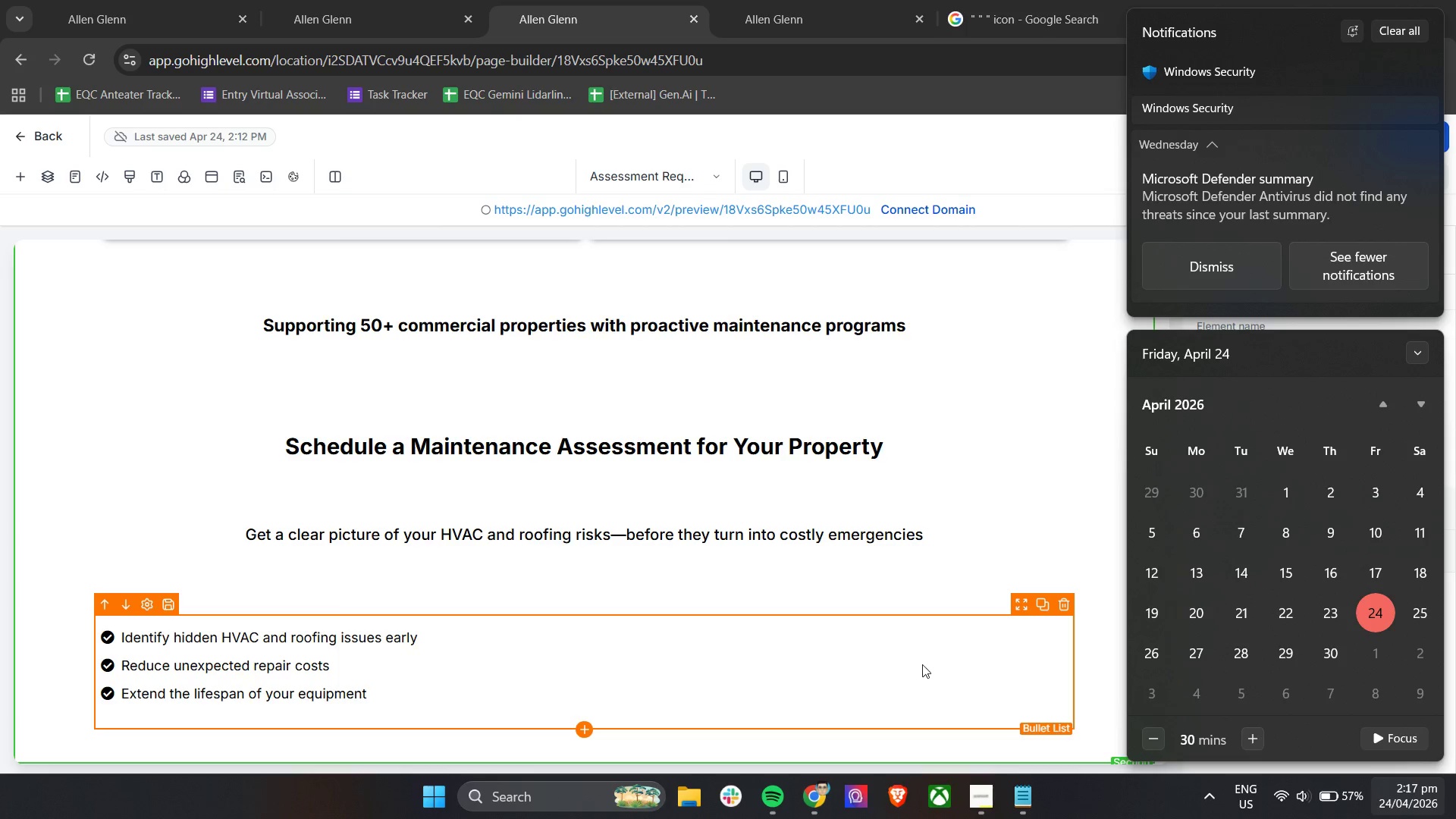 
left_click([987, 606])
 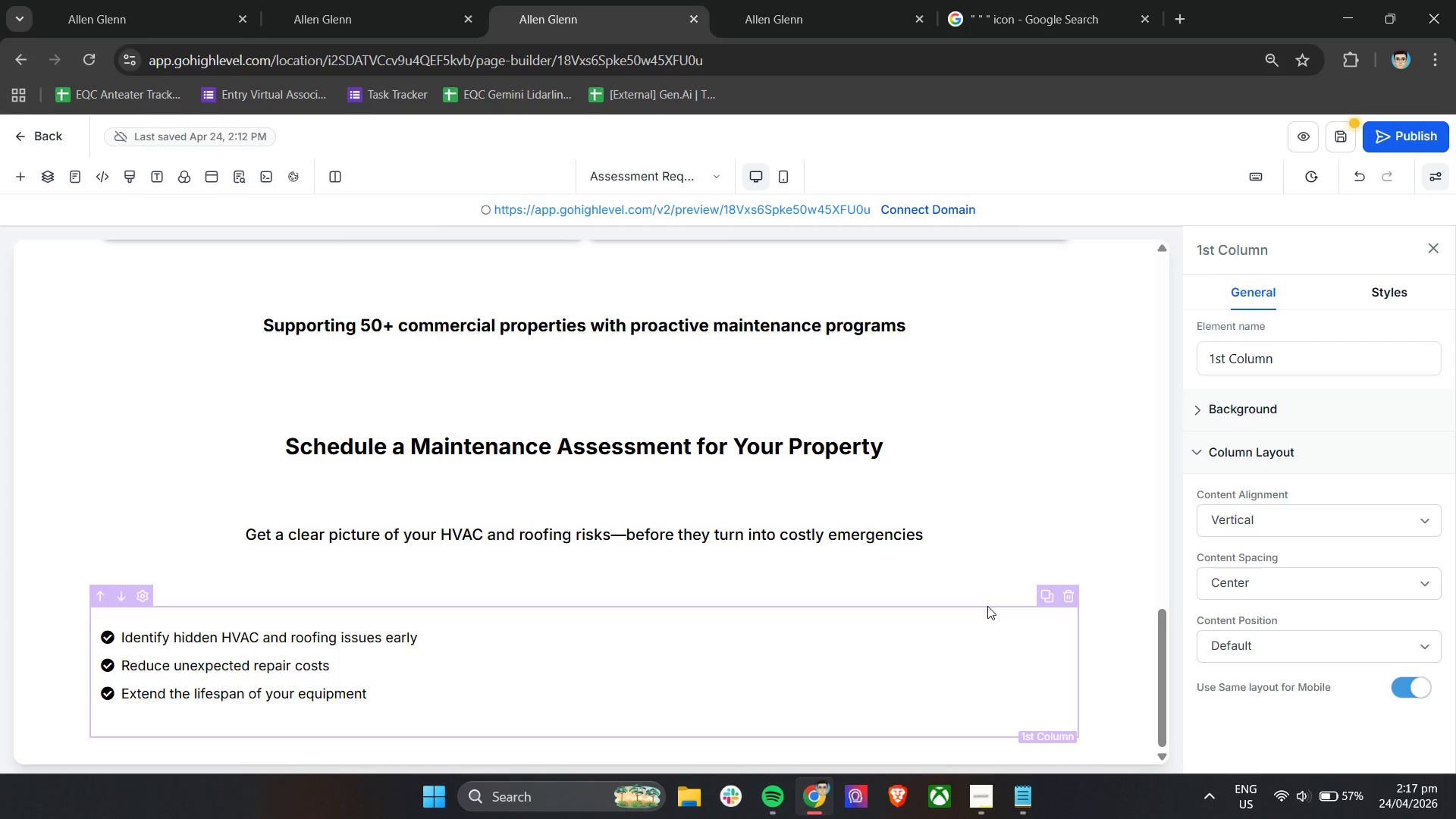 
wait(14.55)
 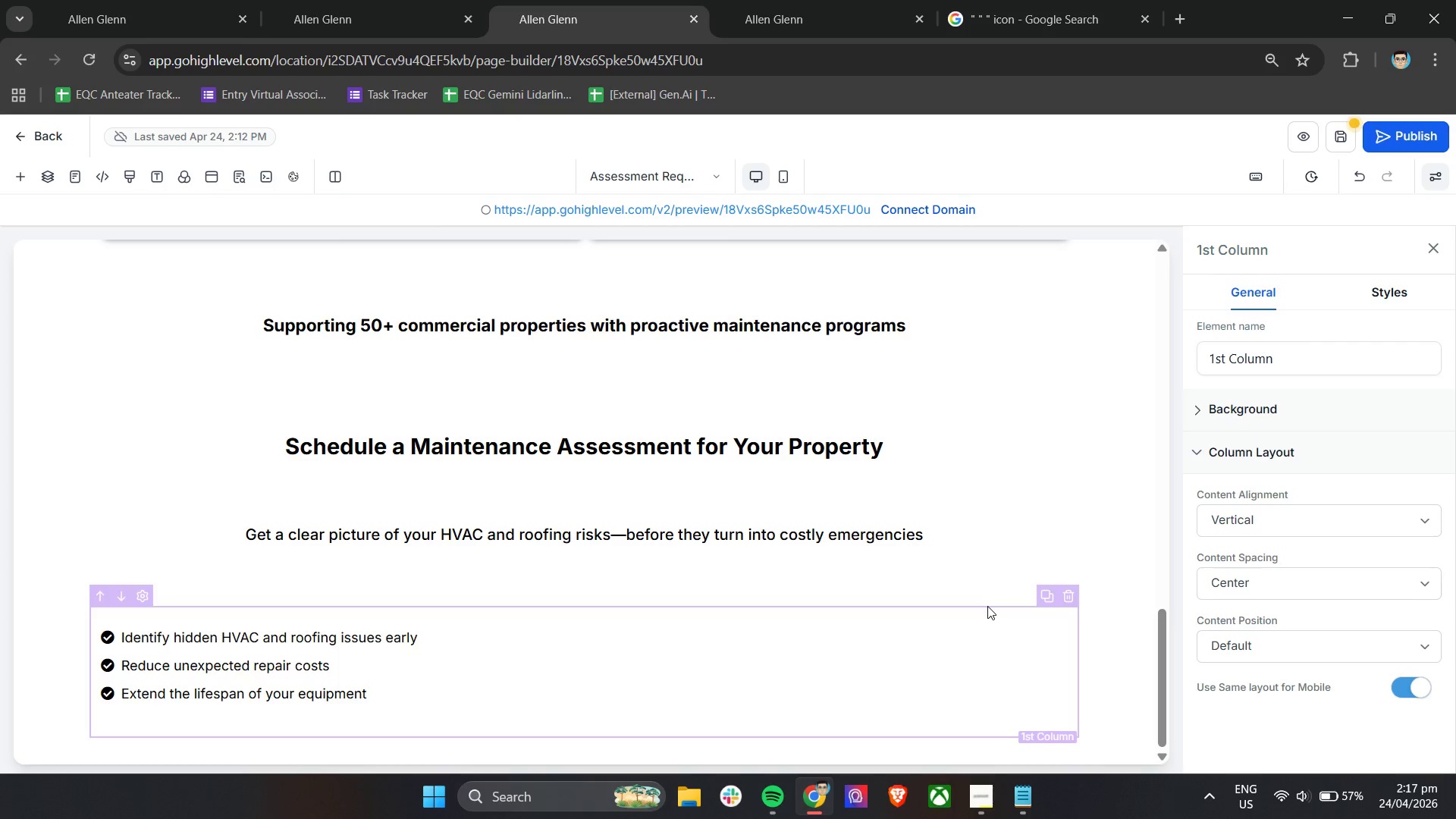 
scroll: coordinate [607, 627], scroll_direction: down, amount: 3.0
 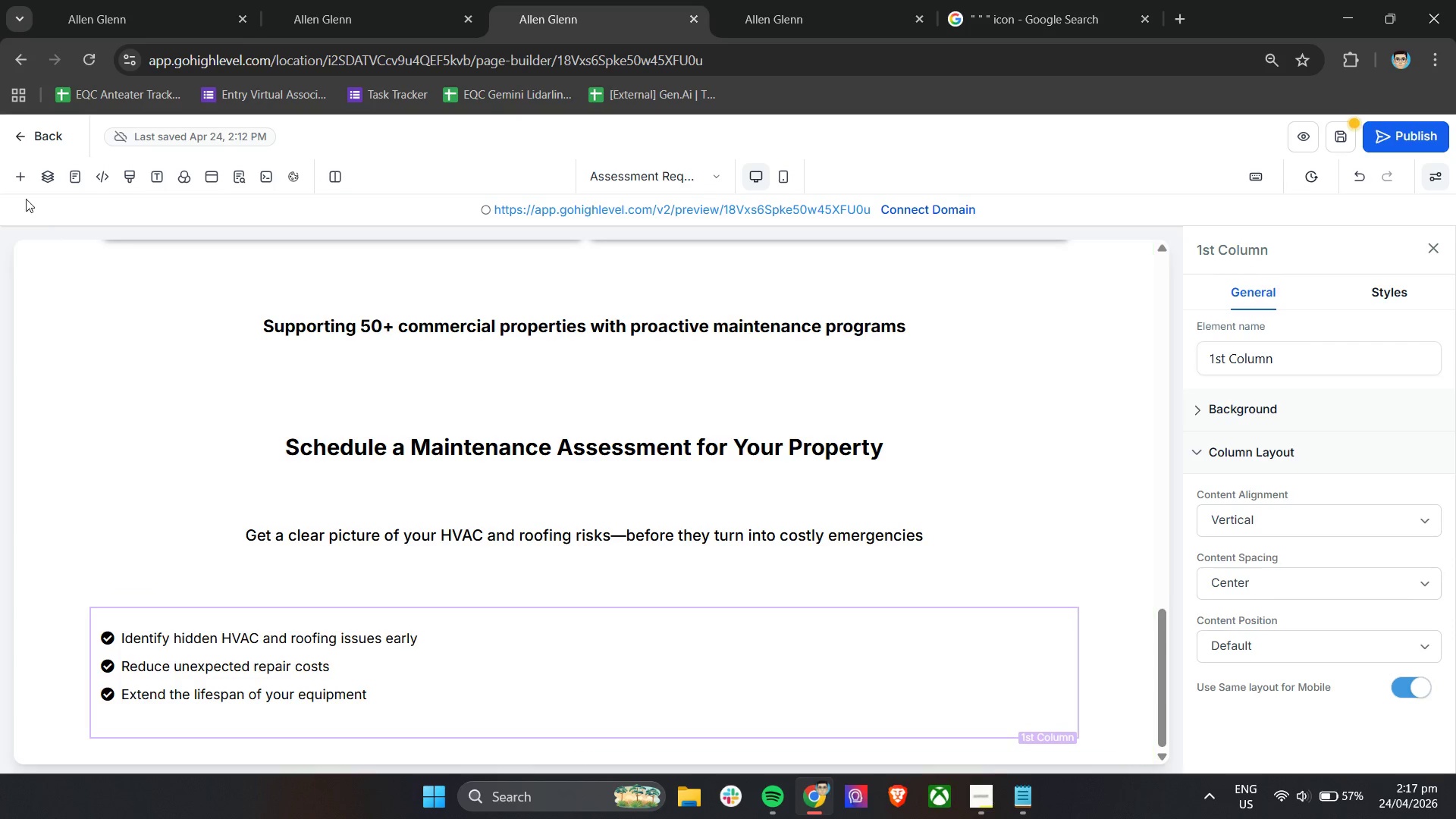 
left_click([24, 178])
 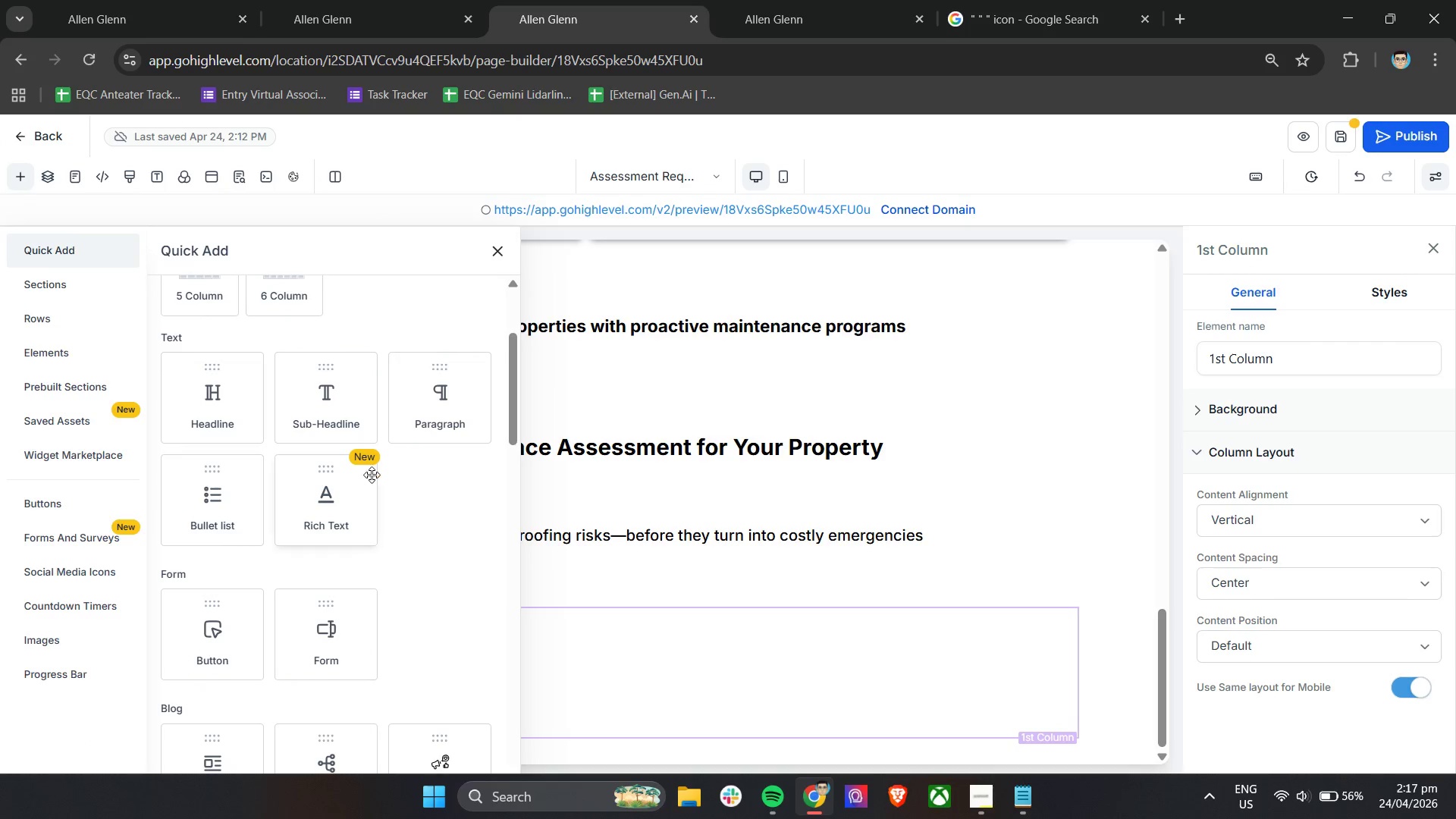 
left_click([56, 504])
 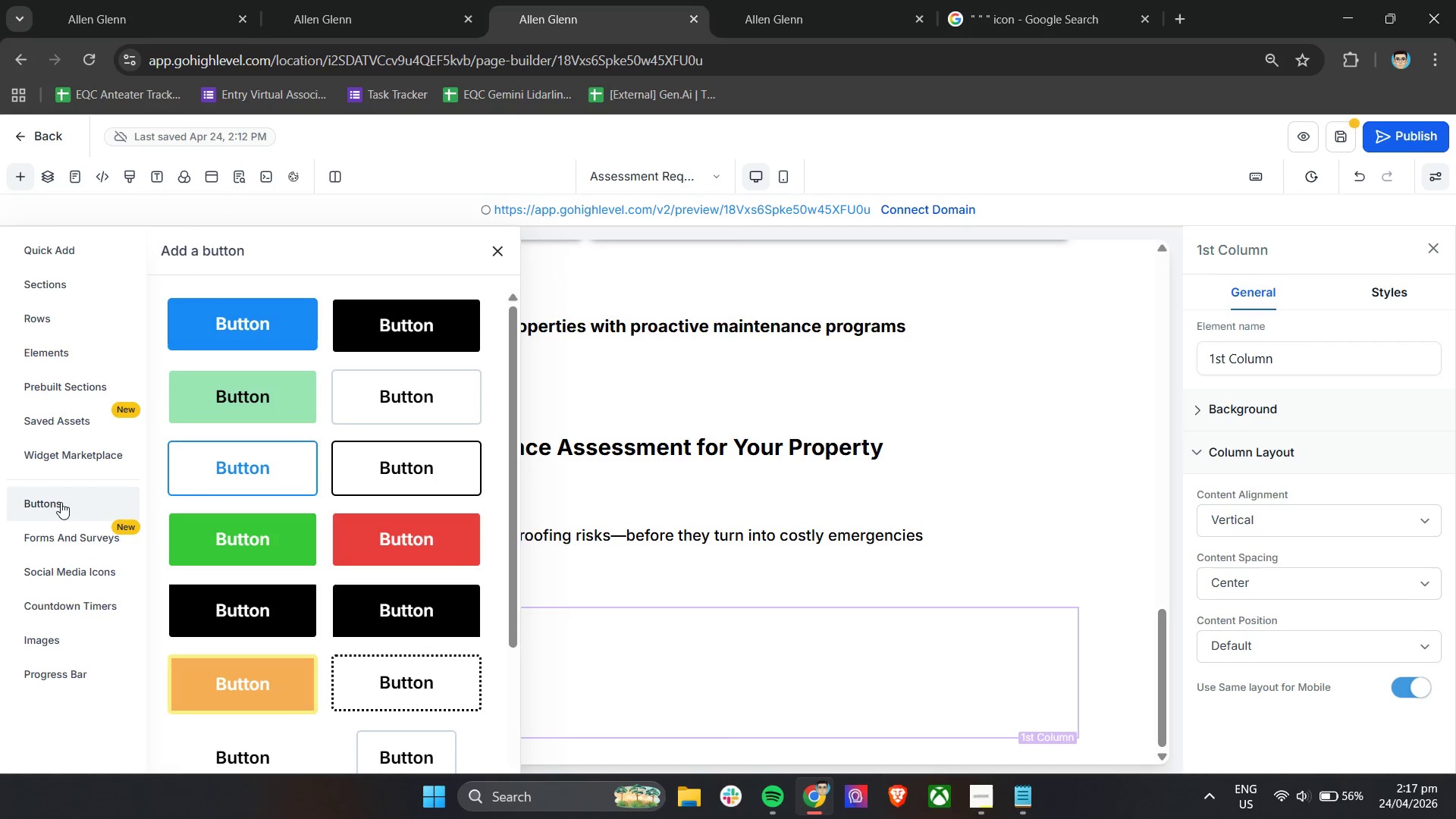 
scroll: coordinate [837, 481], scroll_direction: up, amount: 11.0
 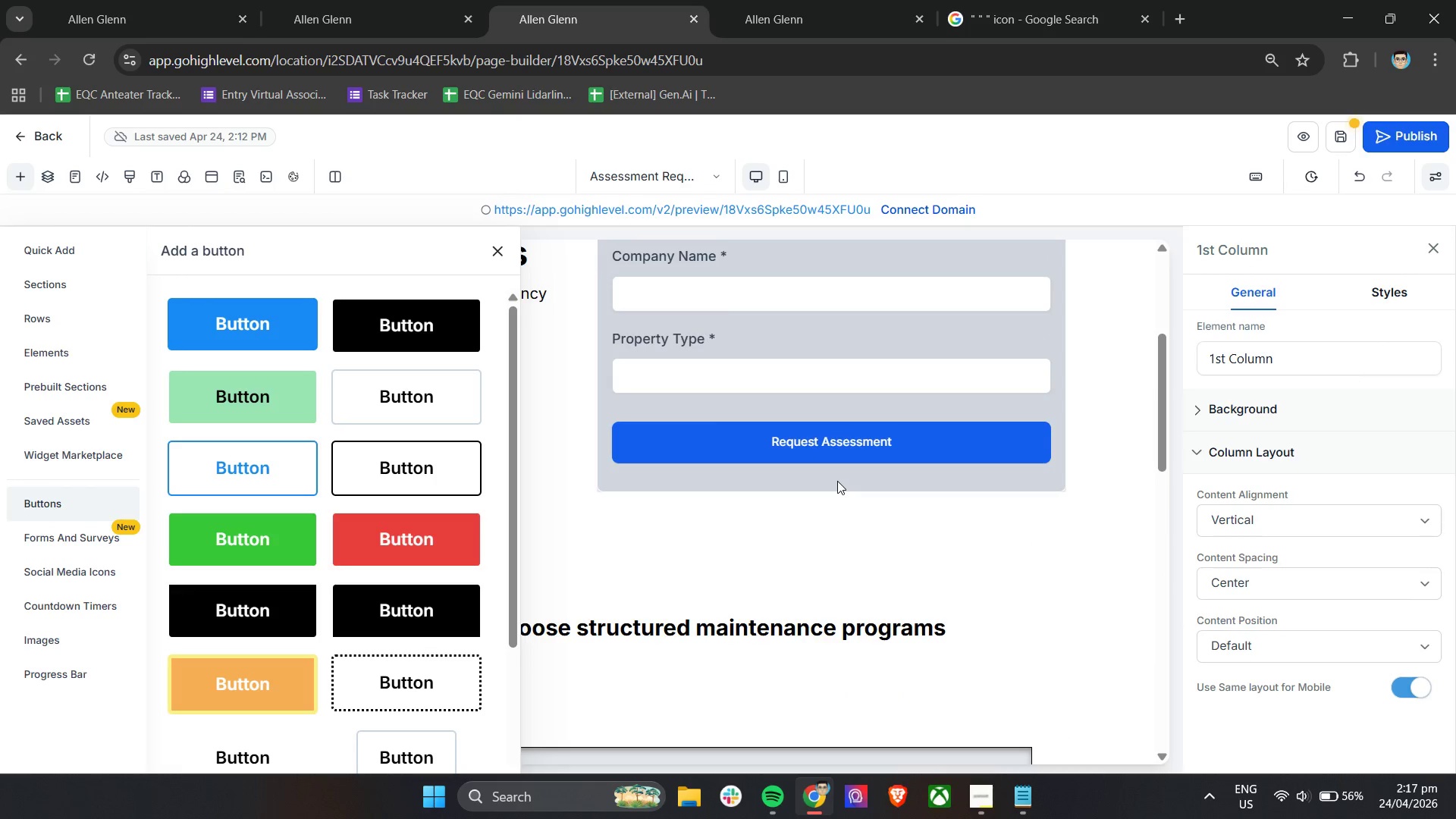 
scroll: coordinate [837, 481], scroll_direction: down, amount: 10.0
 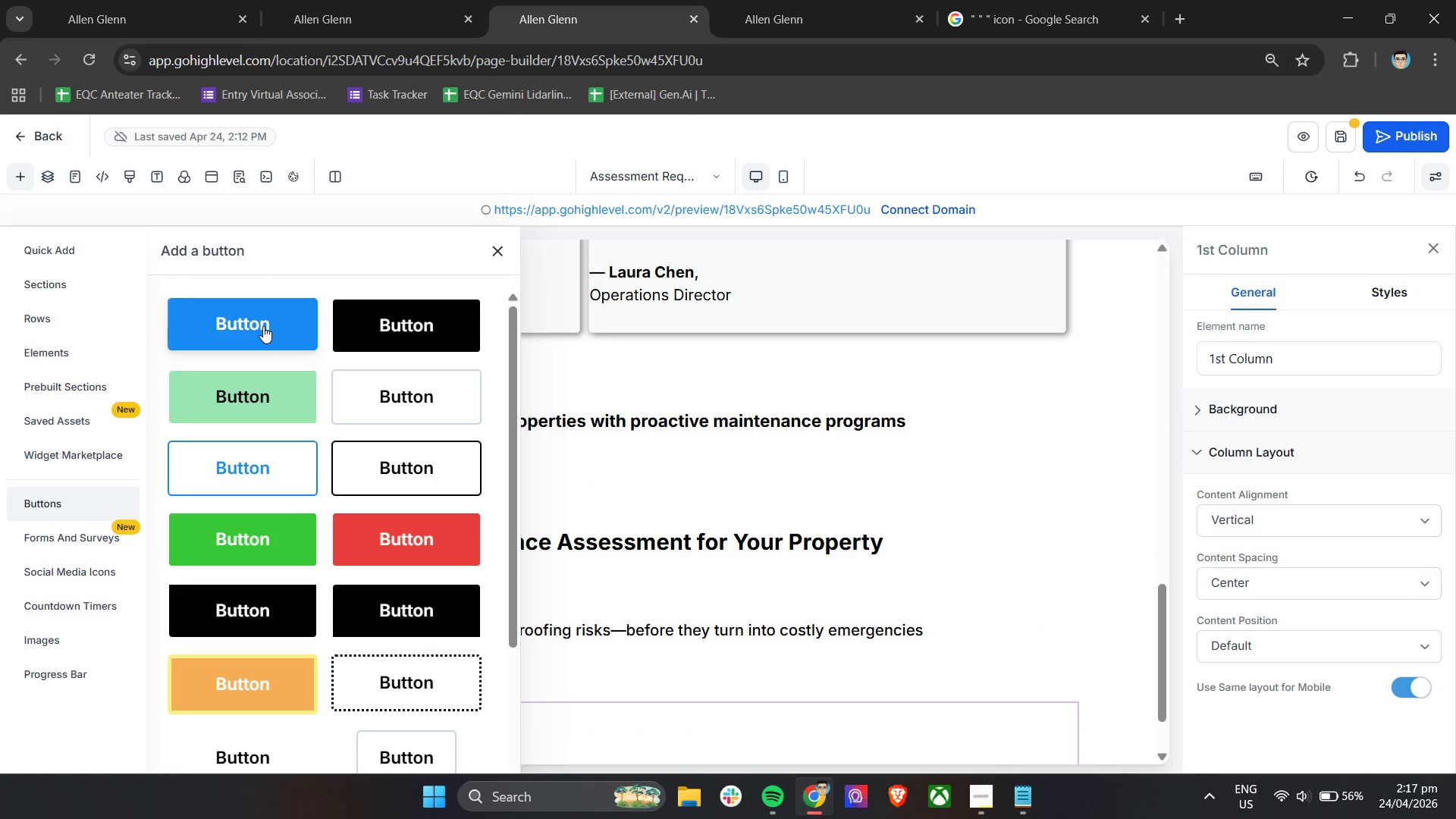 
left_click_drag(start_coordinate=[263, 326], to_coordinate=[611, 739])
 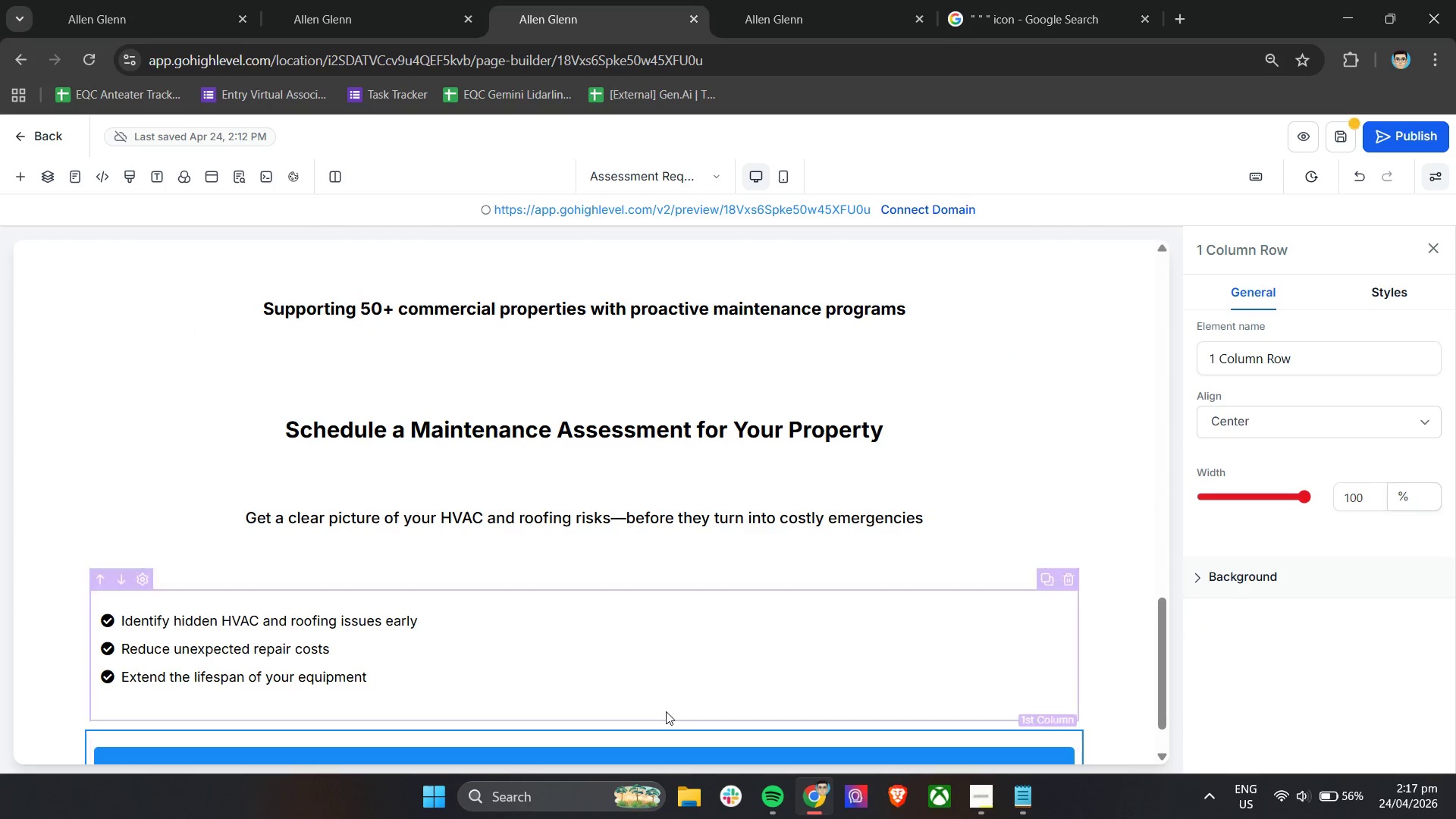 
scroll: coordinate [688, 657], scroll_direction: down, amount: 11.0
 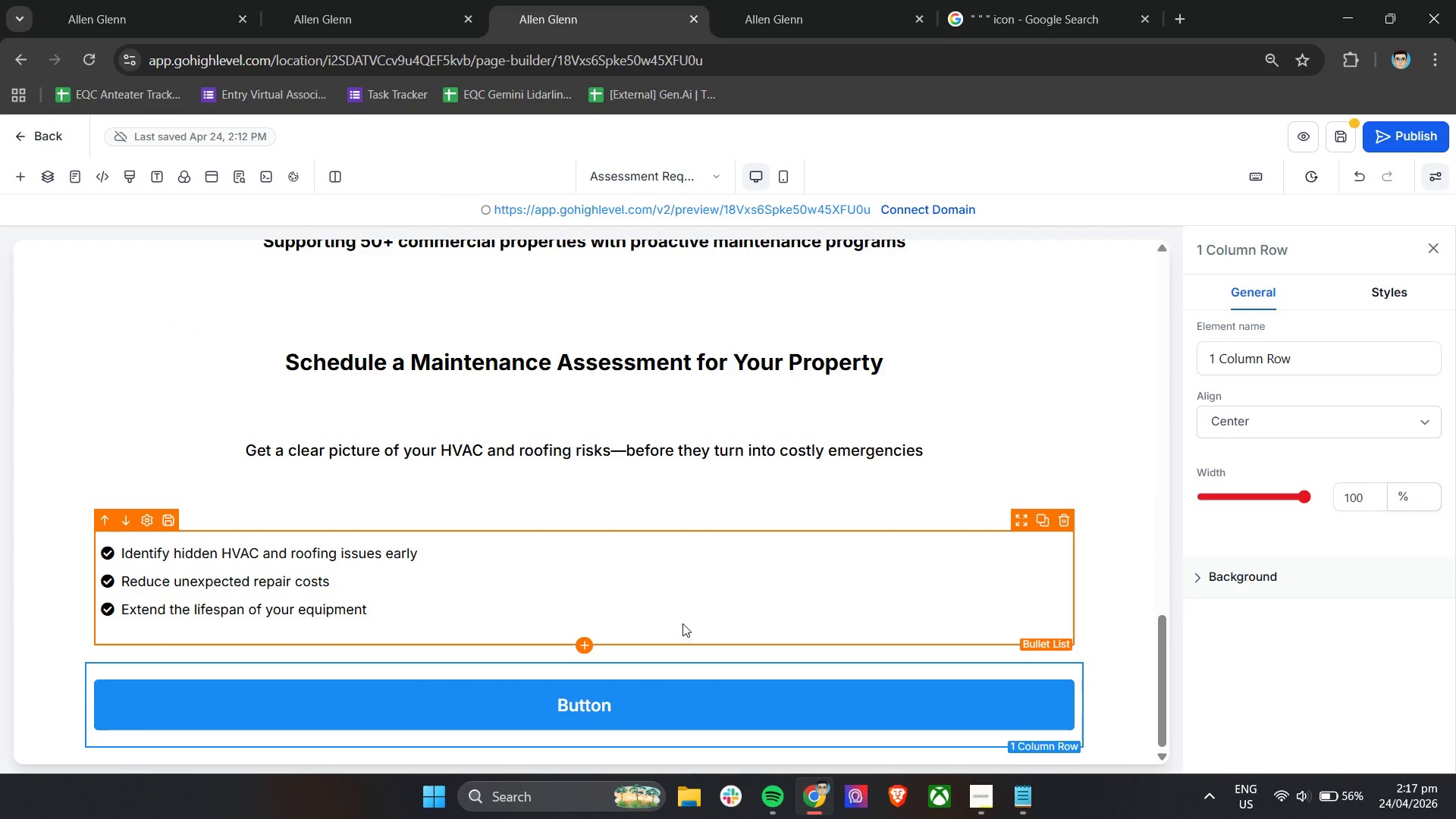 
left_click([692, 603])
 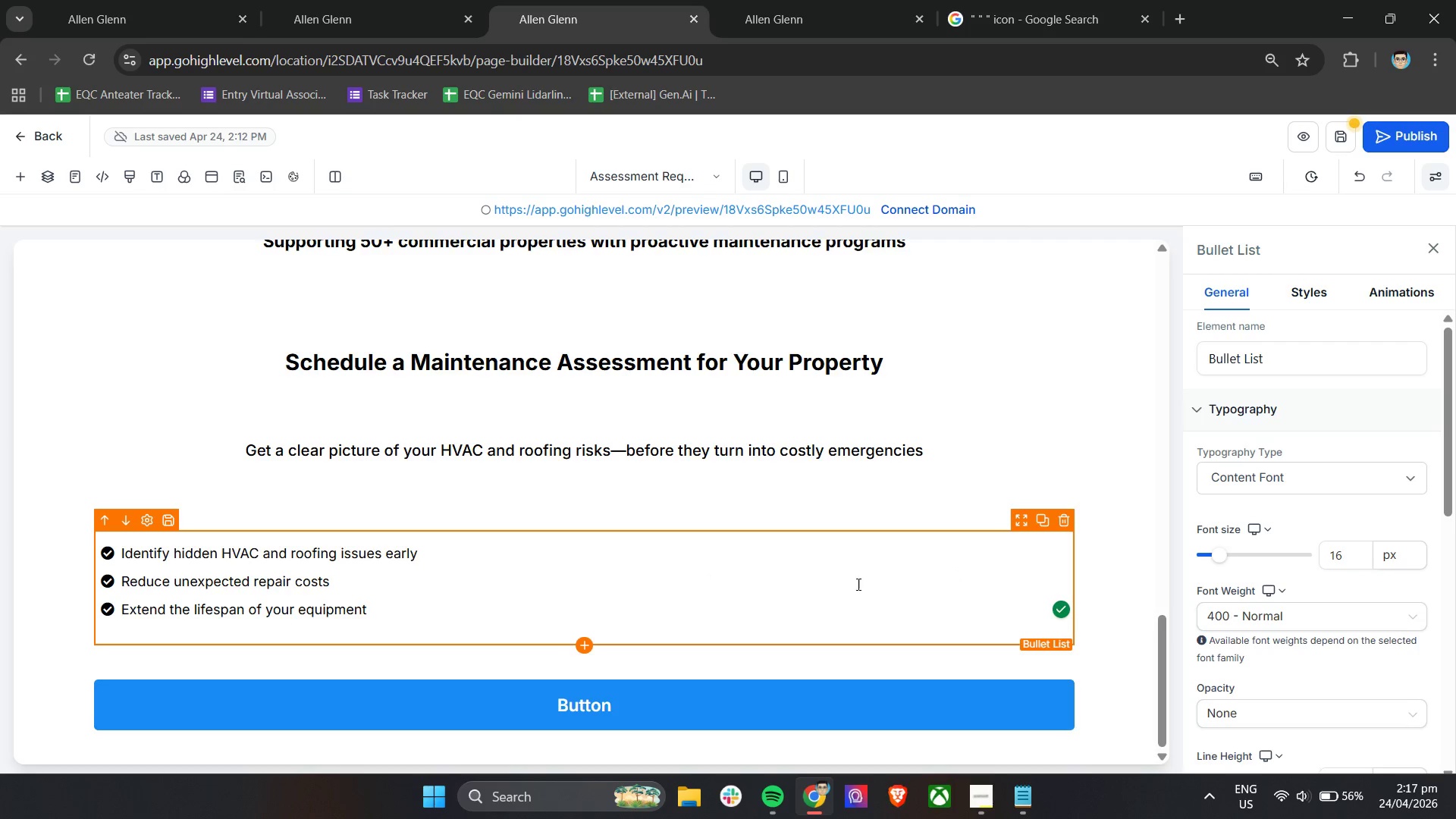 
key(Control+A)
 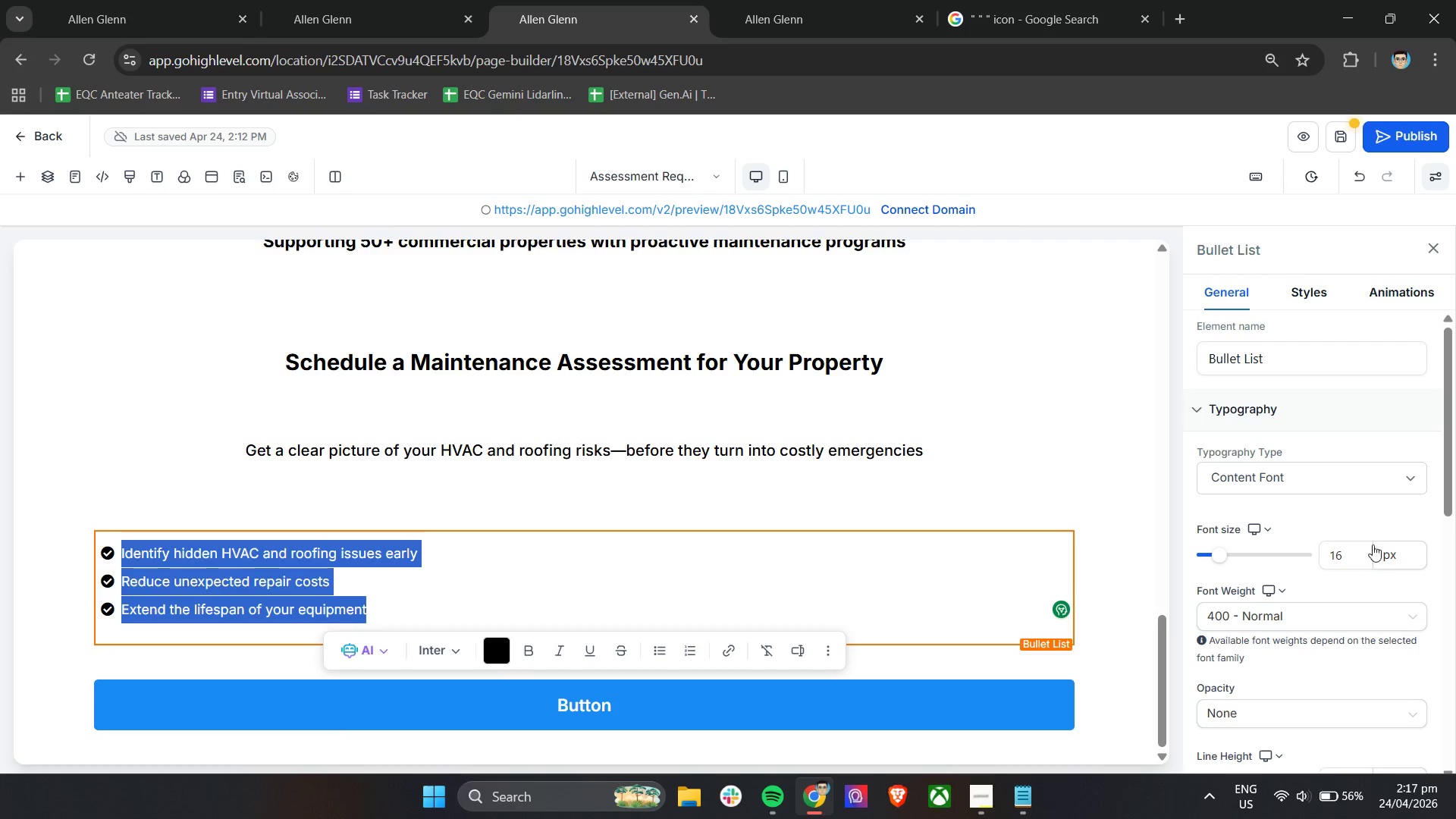 
left_click([1350, 554])
 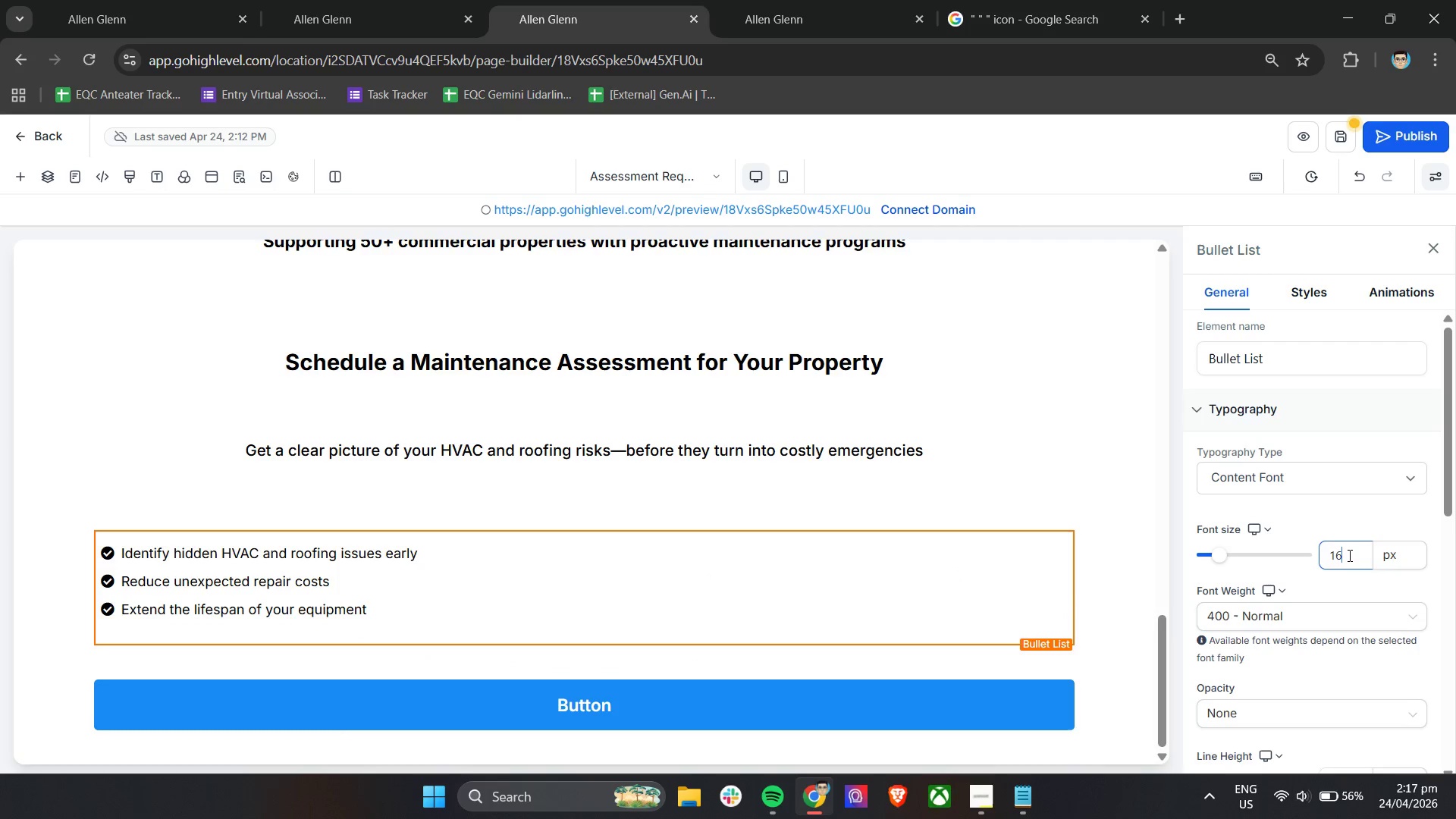 
left_click_drag(start_coordinate=[1348, 555], to_coordinate=[1336, 558])
 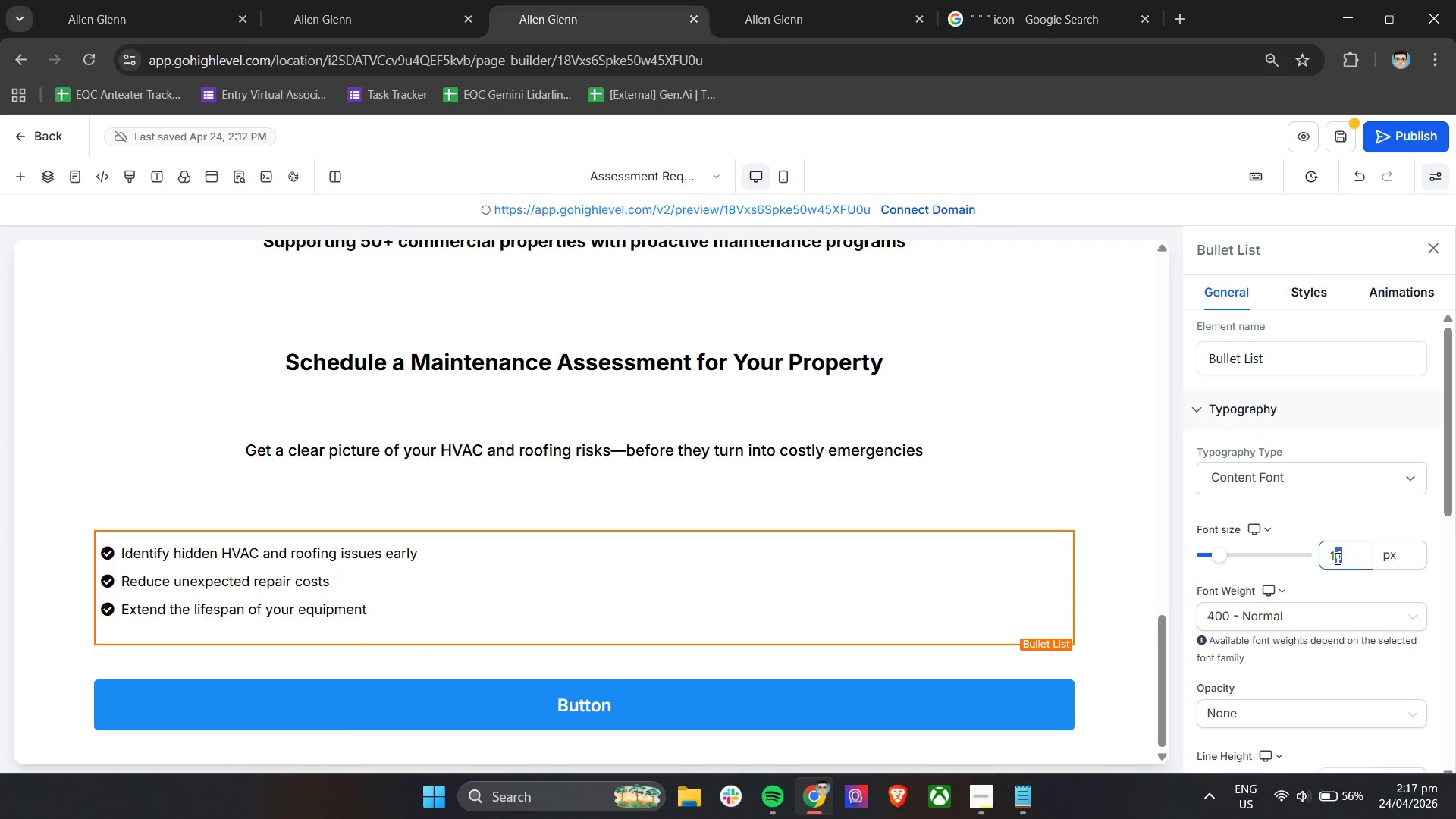 
key(8)
 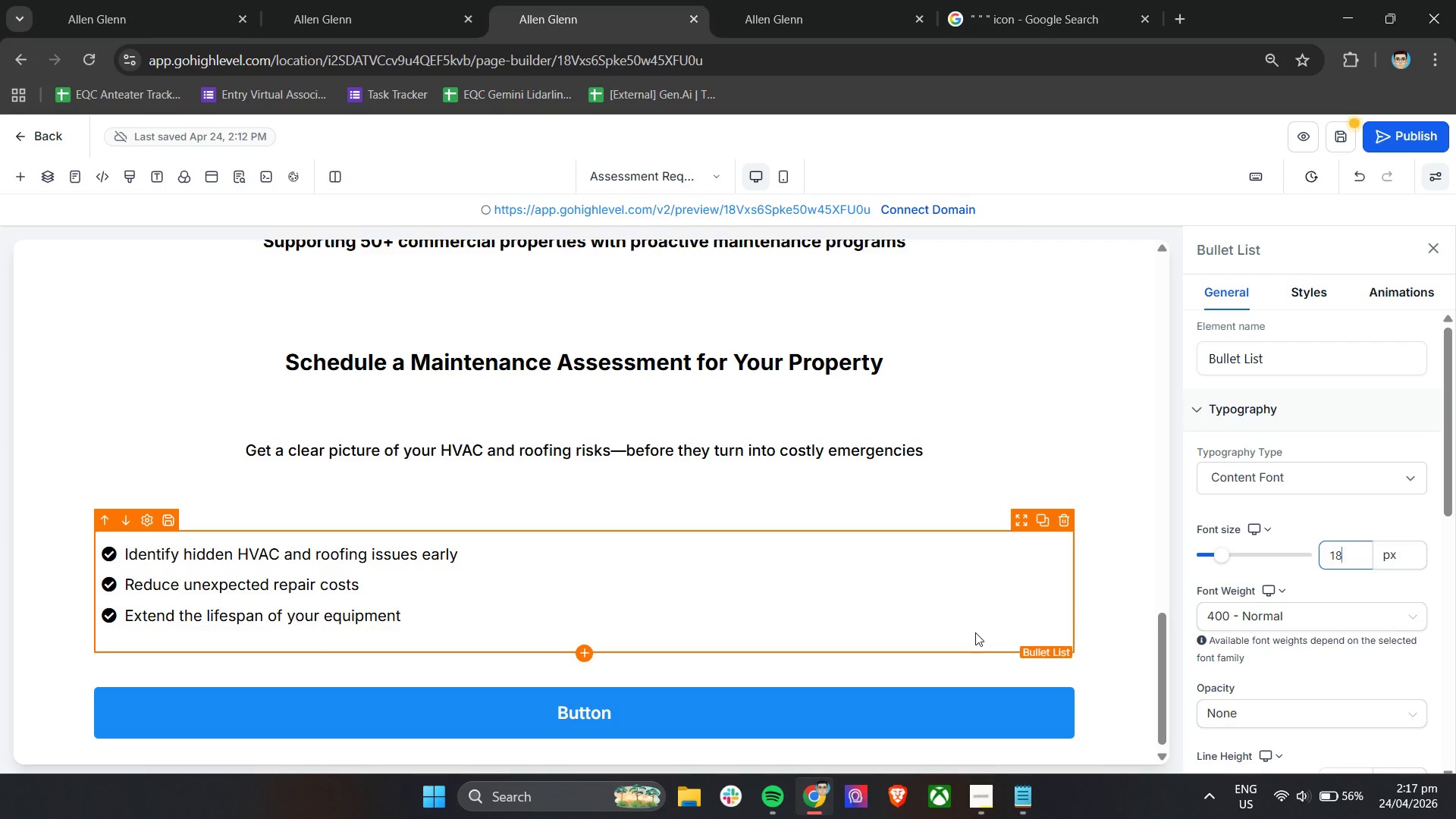 
left_click([924, 705])
 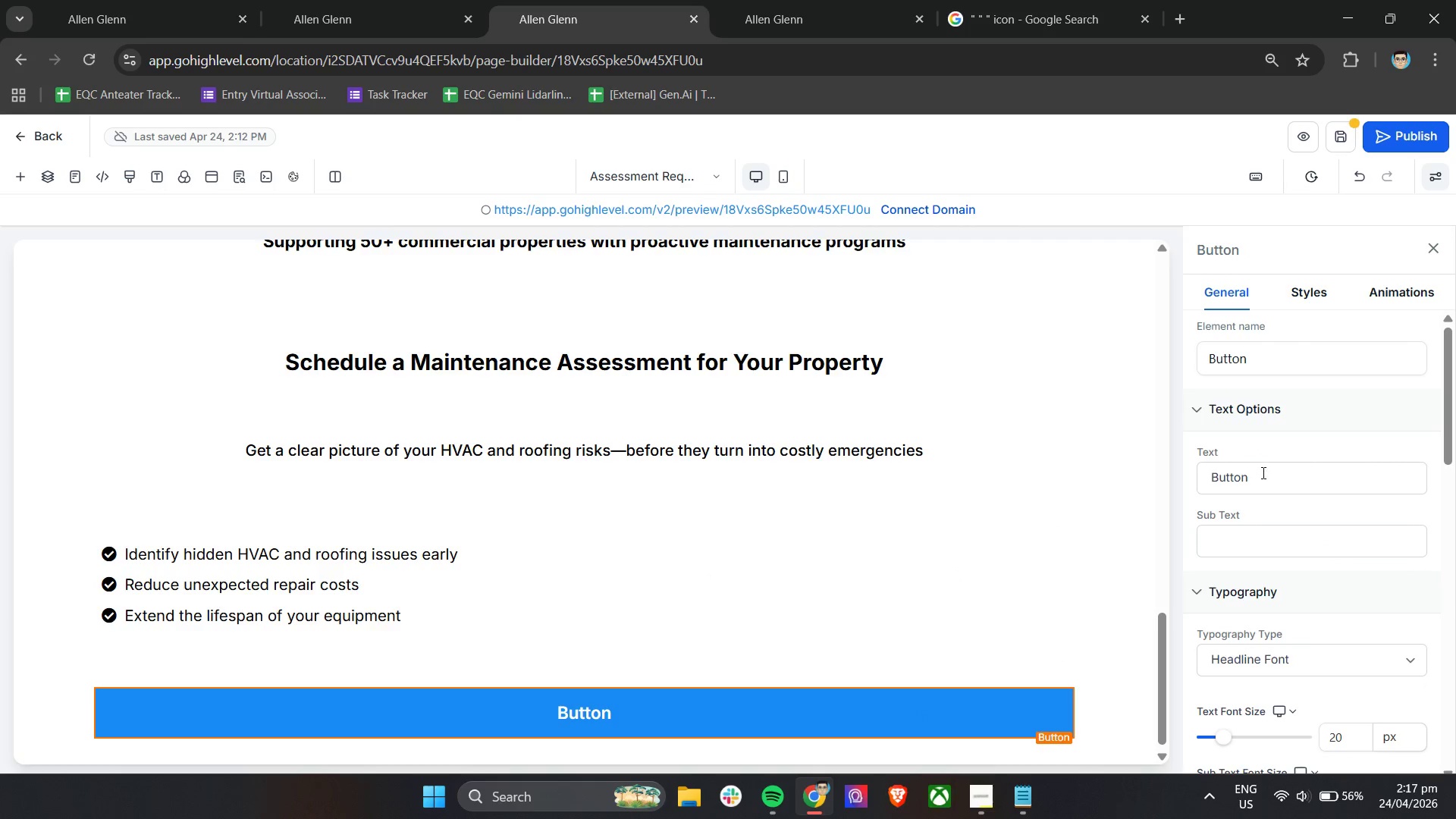 
double_click([1262, 473])
 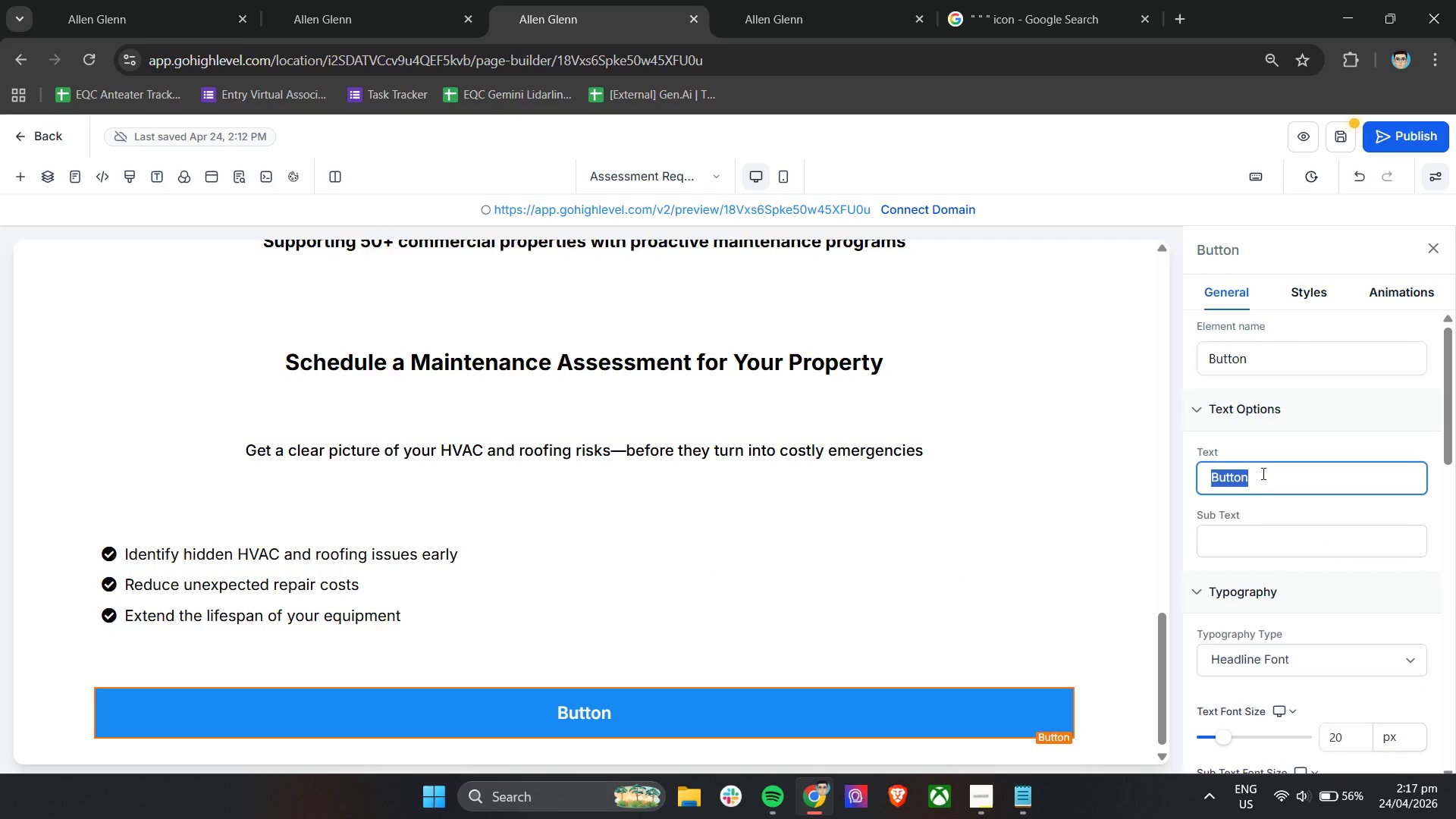 
triple_click([1262, 473])
 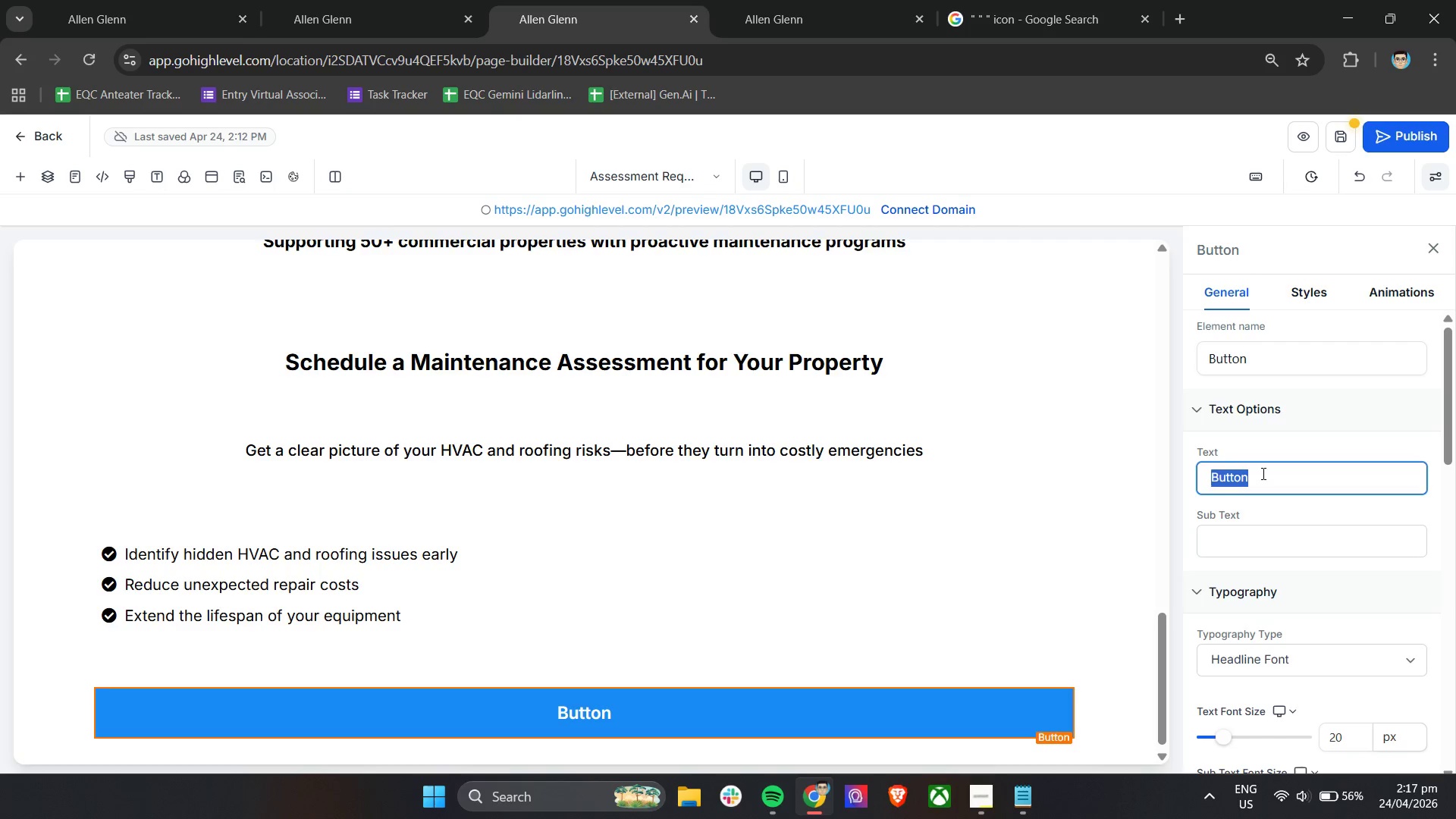 
wait(5.69)
 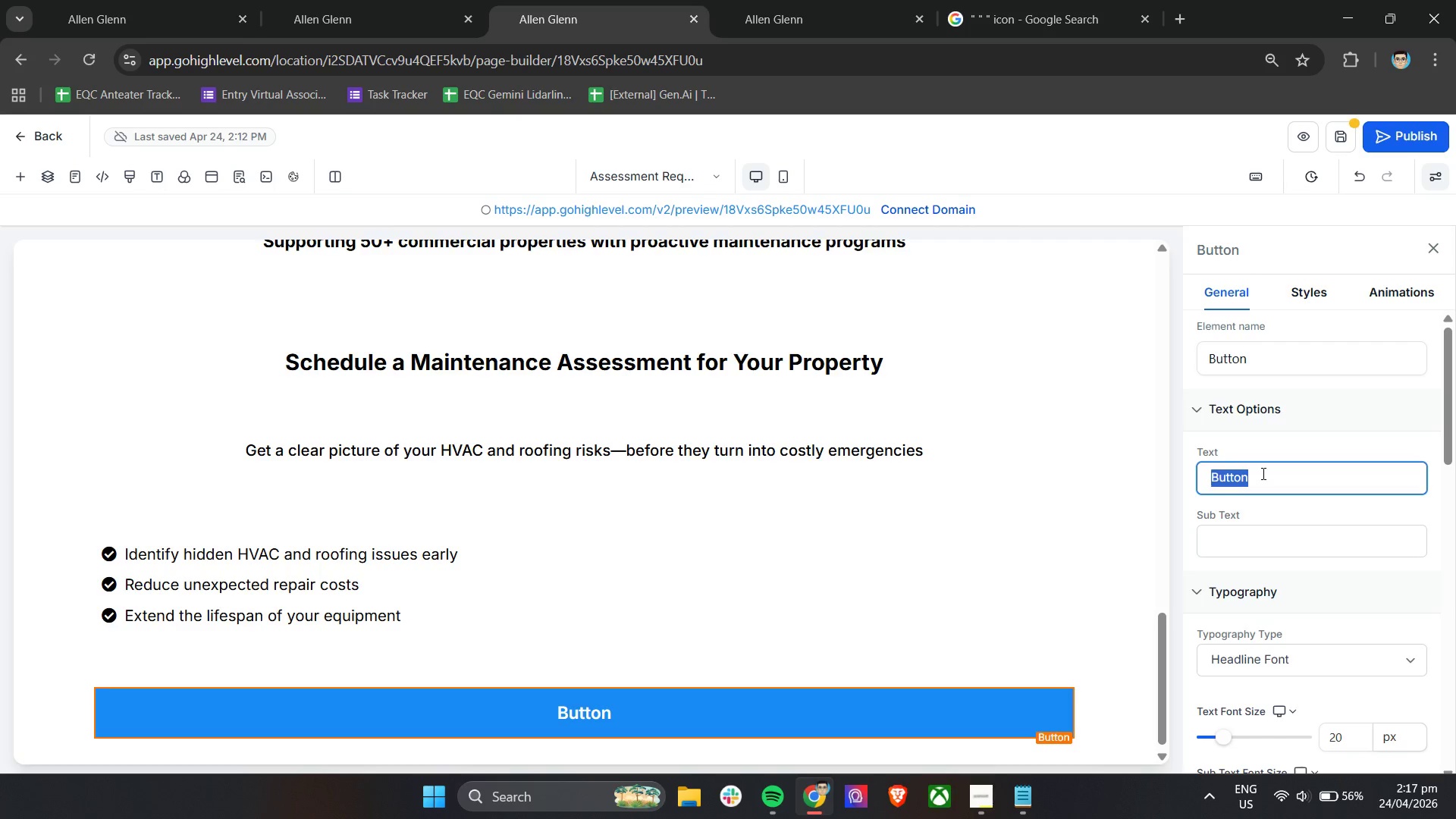 
type(Request Assessment)
 